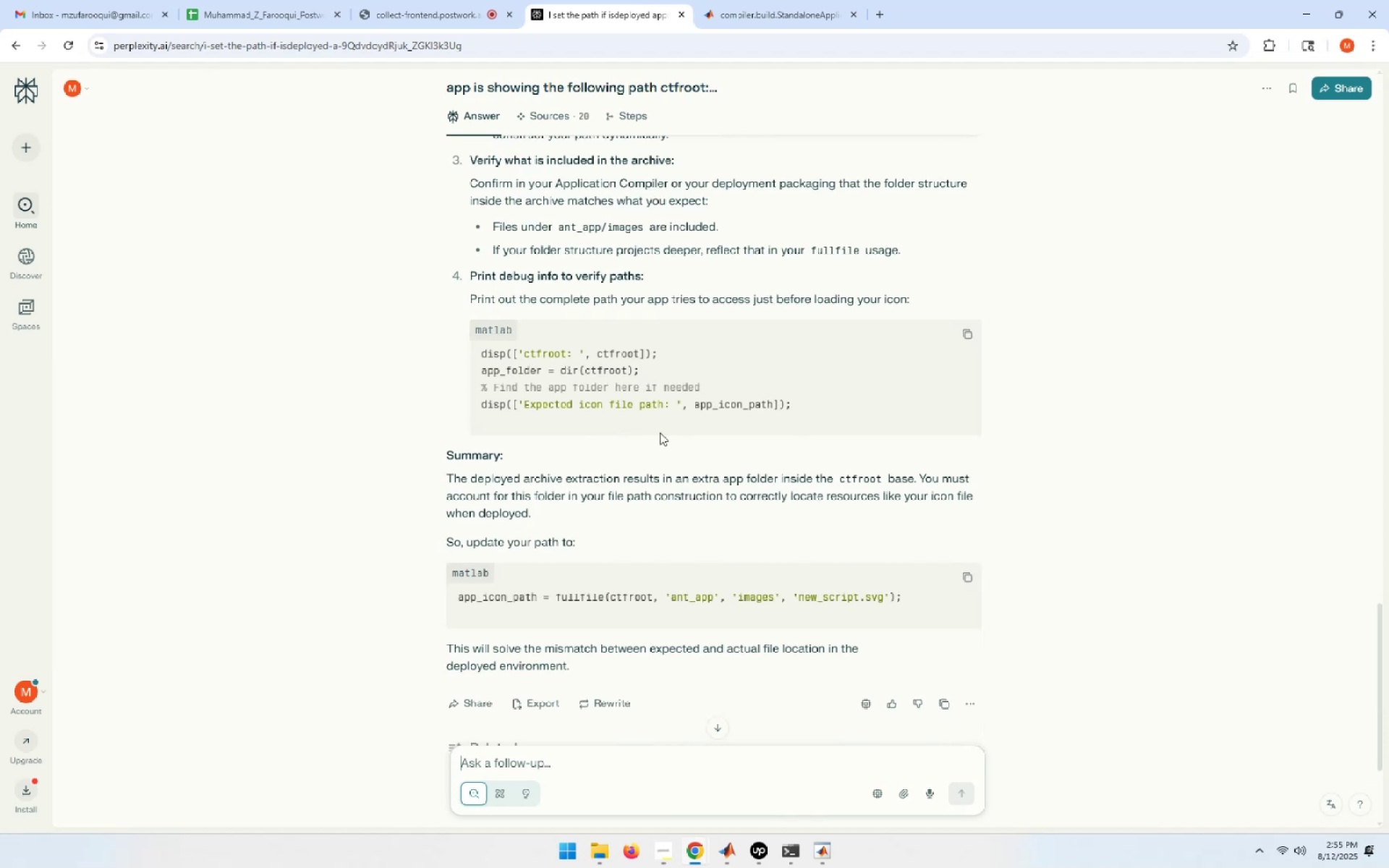 
left_click_drag(start_coordinate=[671, 597], to_coordinate=[710, 597])
 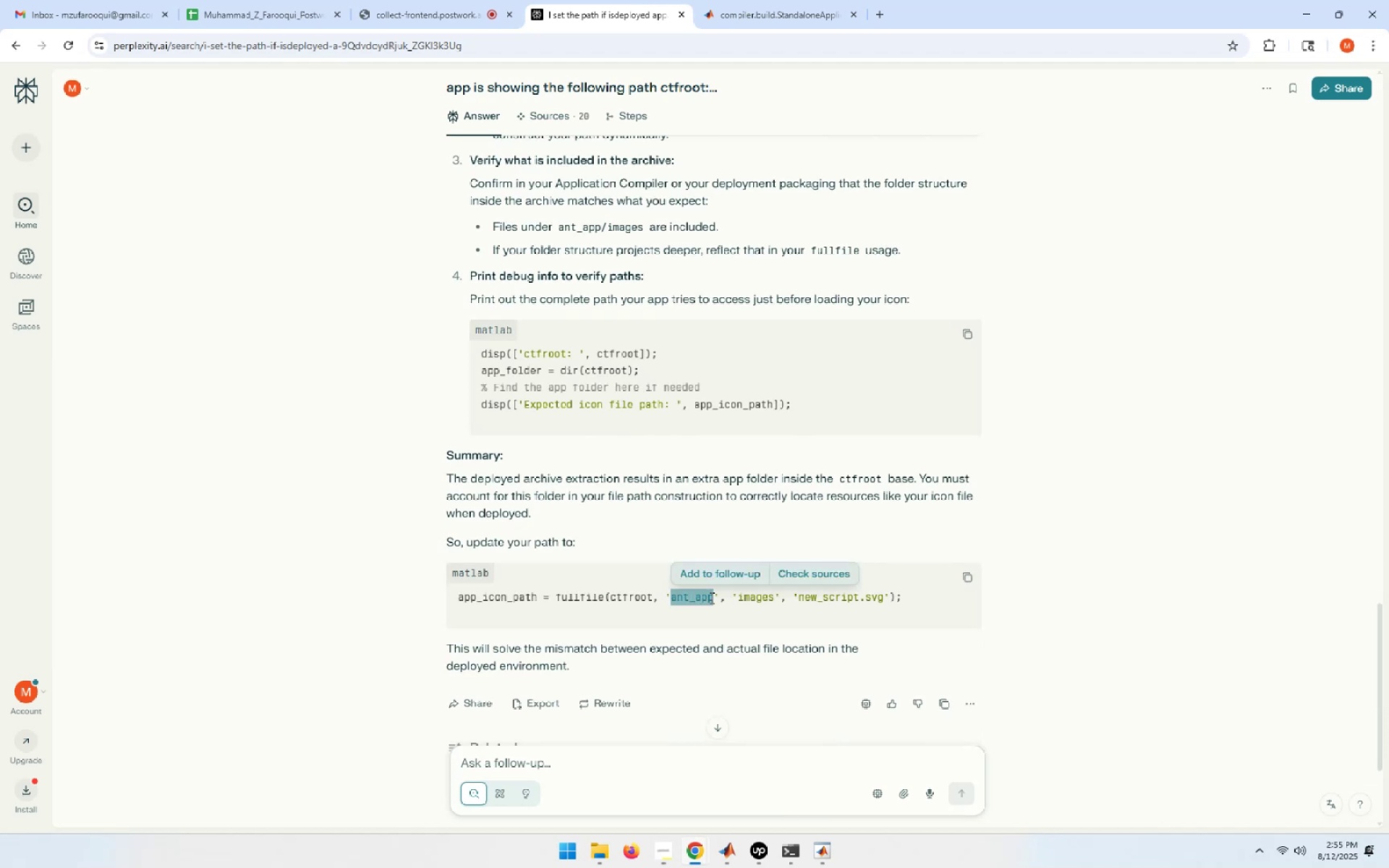 
key(Control+C)
 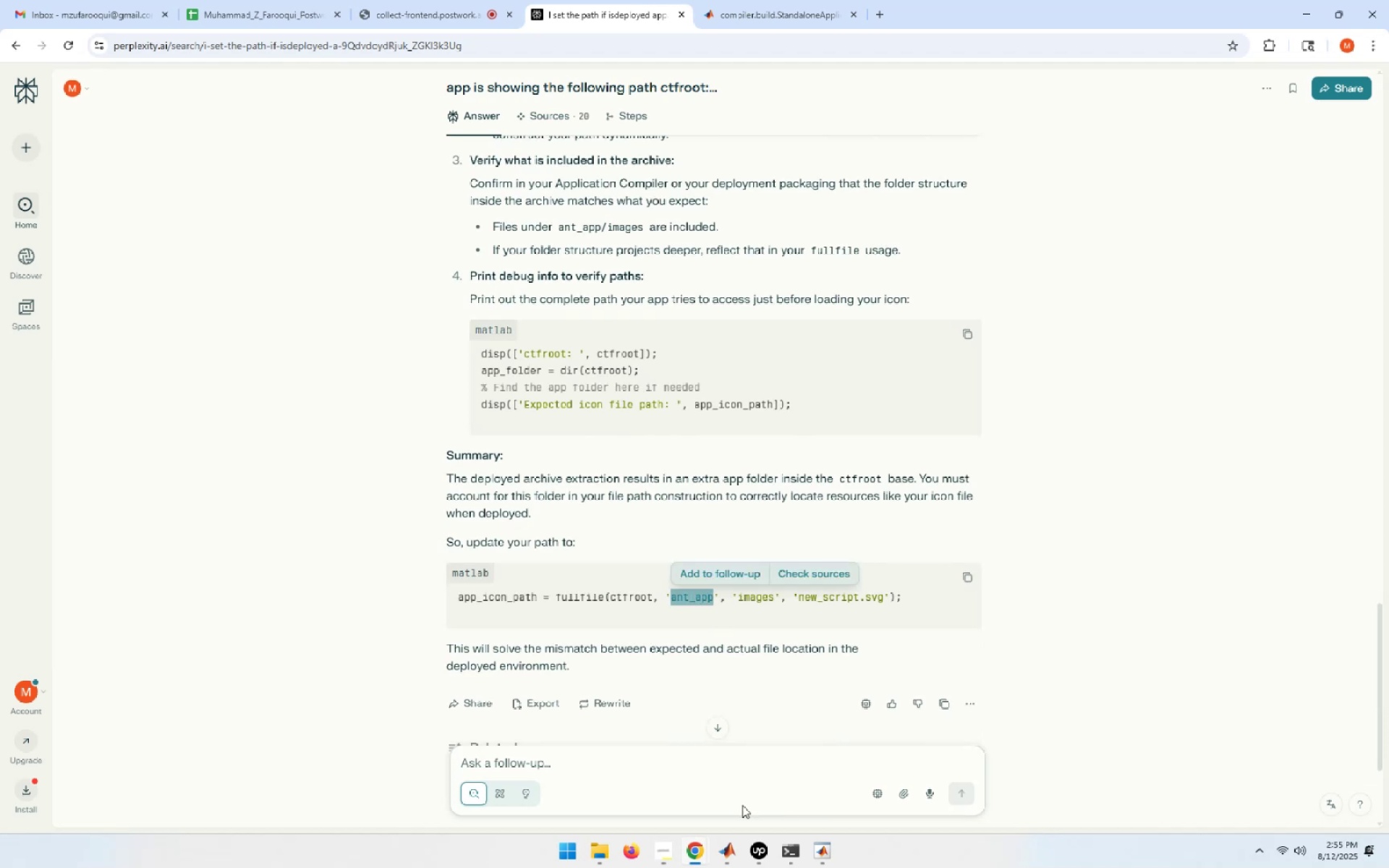 
mouse_move([733, 850])
 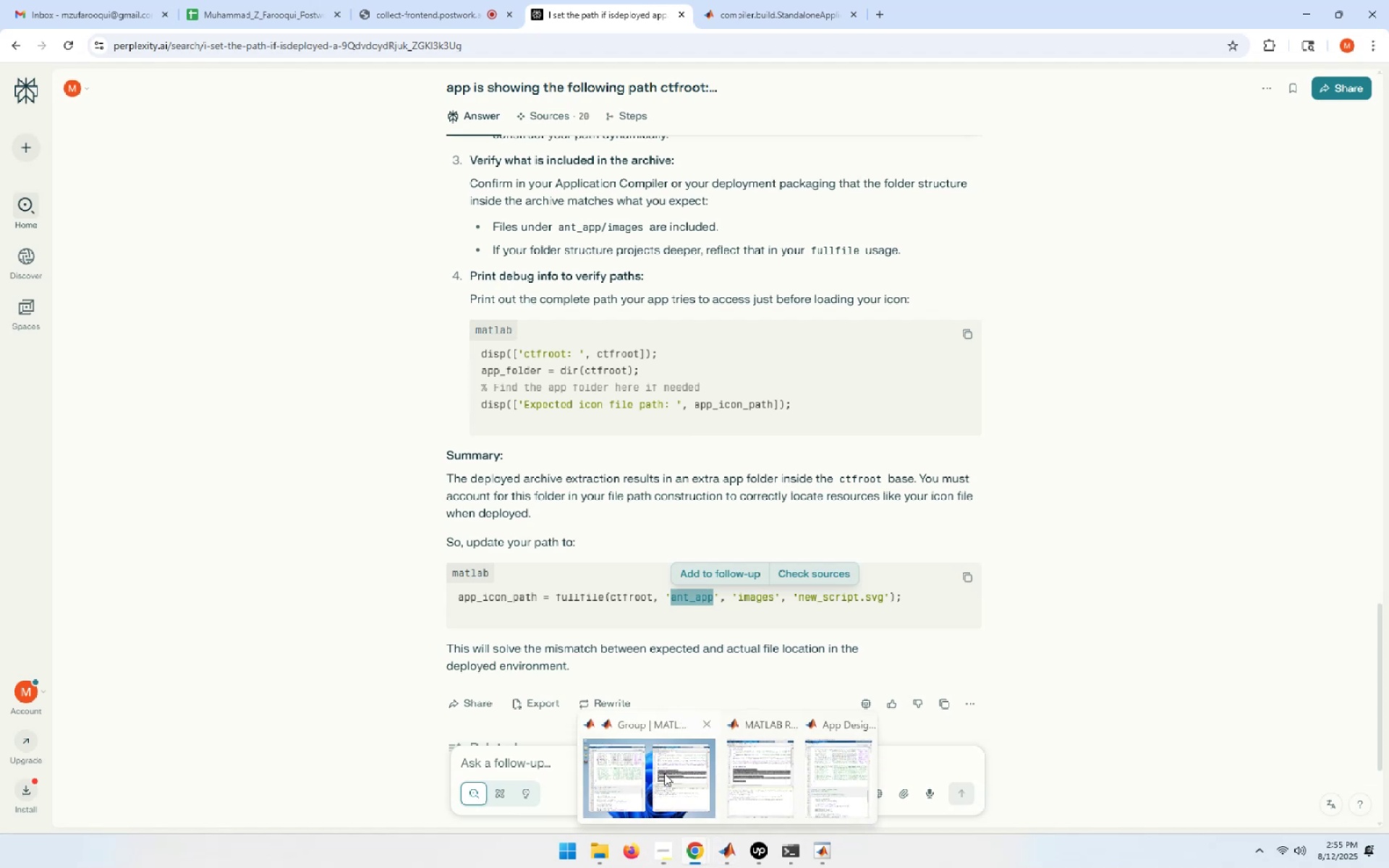 
left_click([664, 773])
 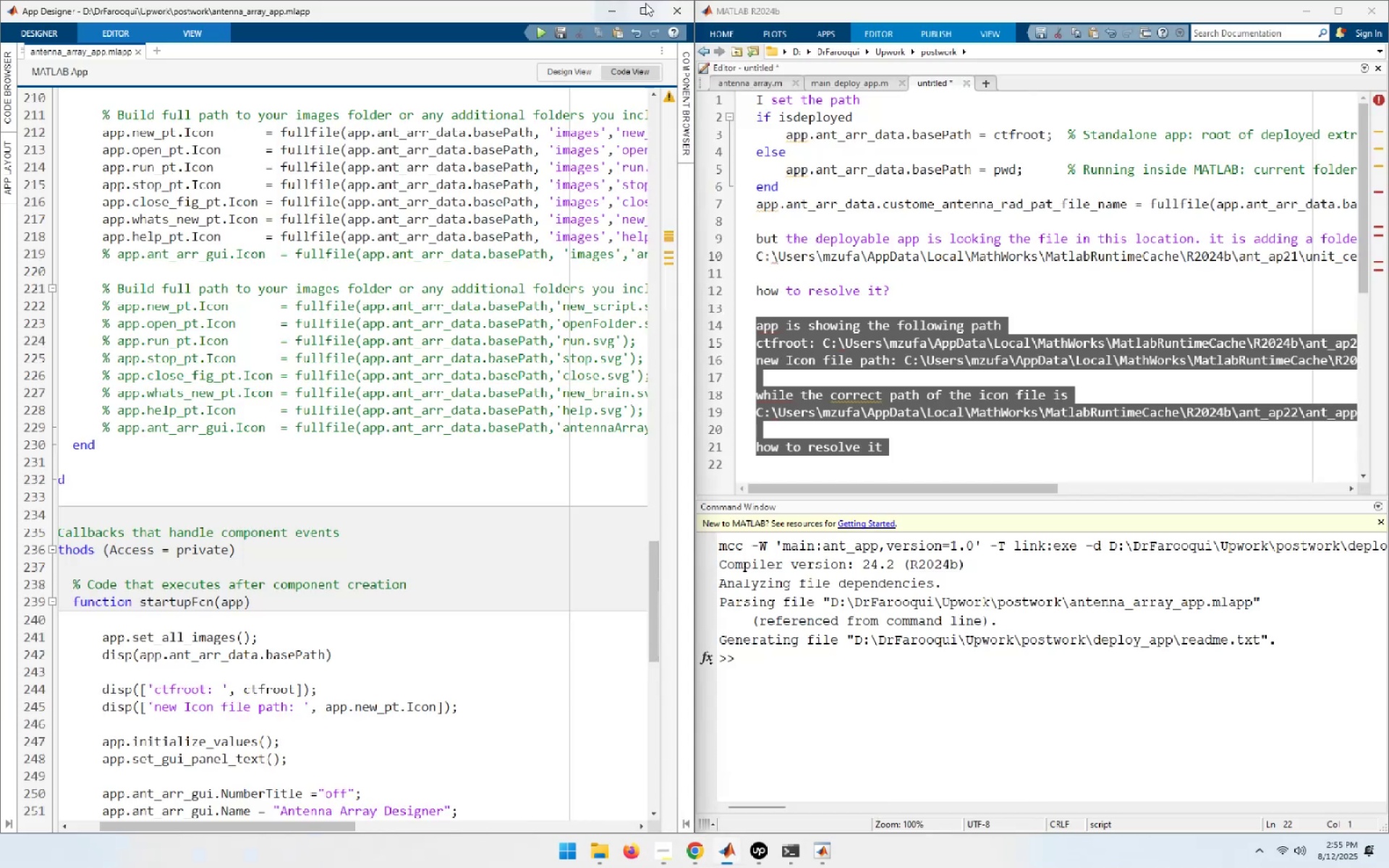 
left_click([647, 8])
 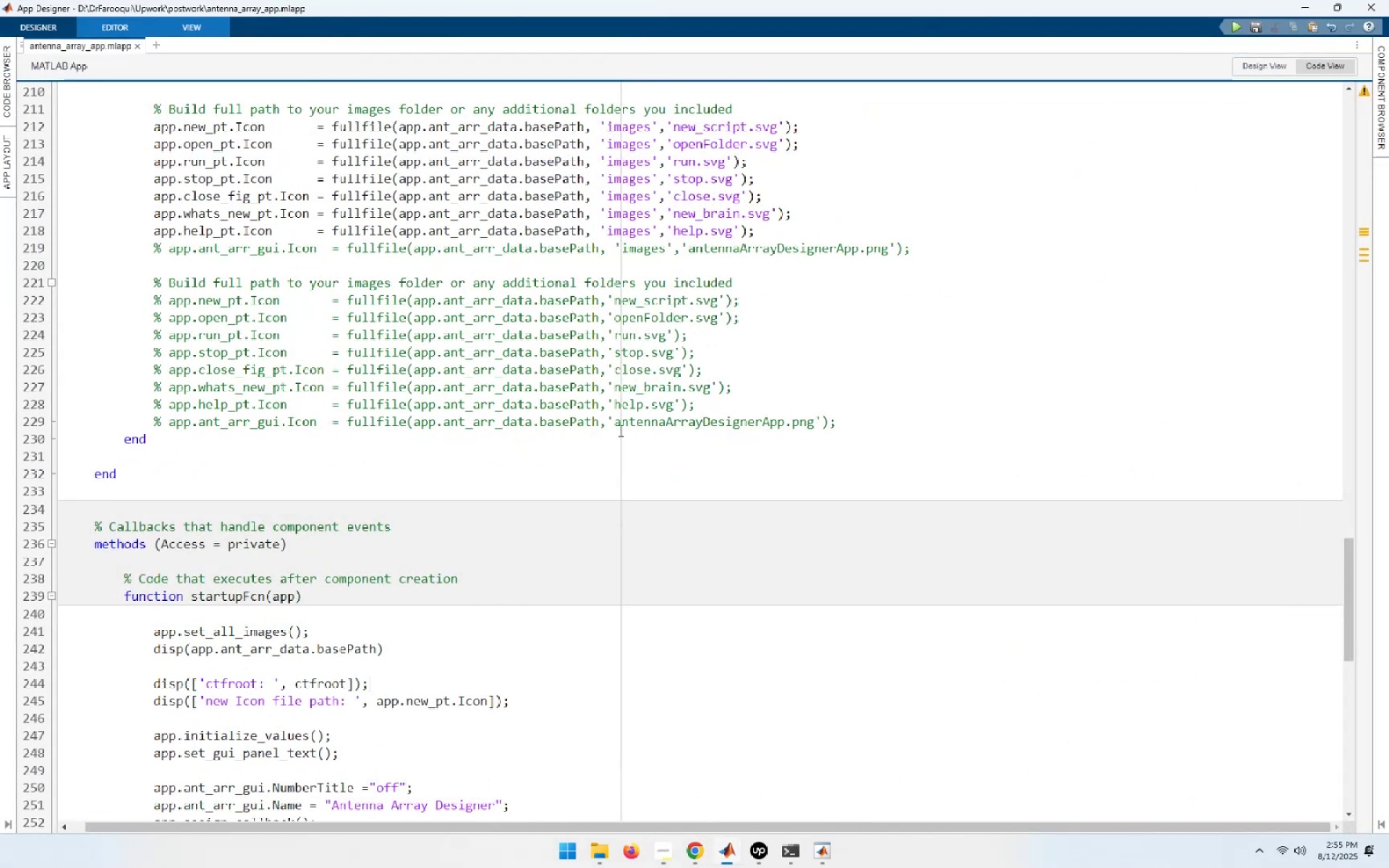 
scroll: coordinate [617, 430], scroll_direction: up, amount: 3.0
 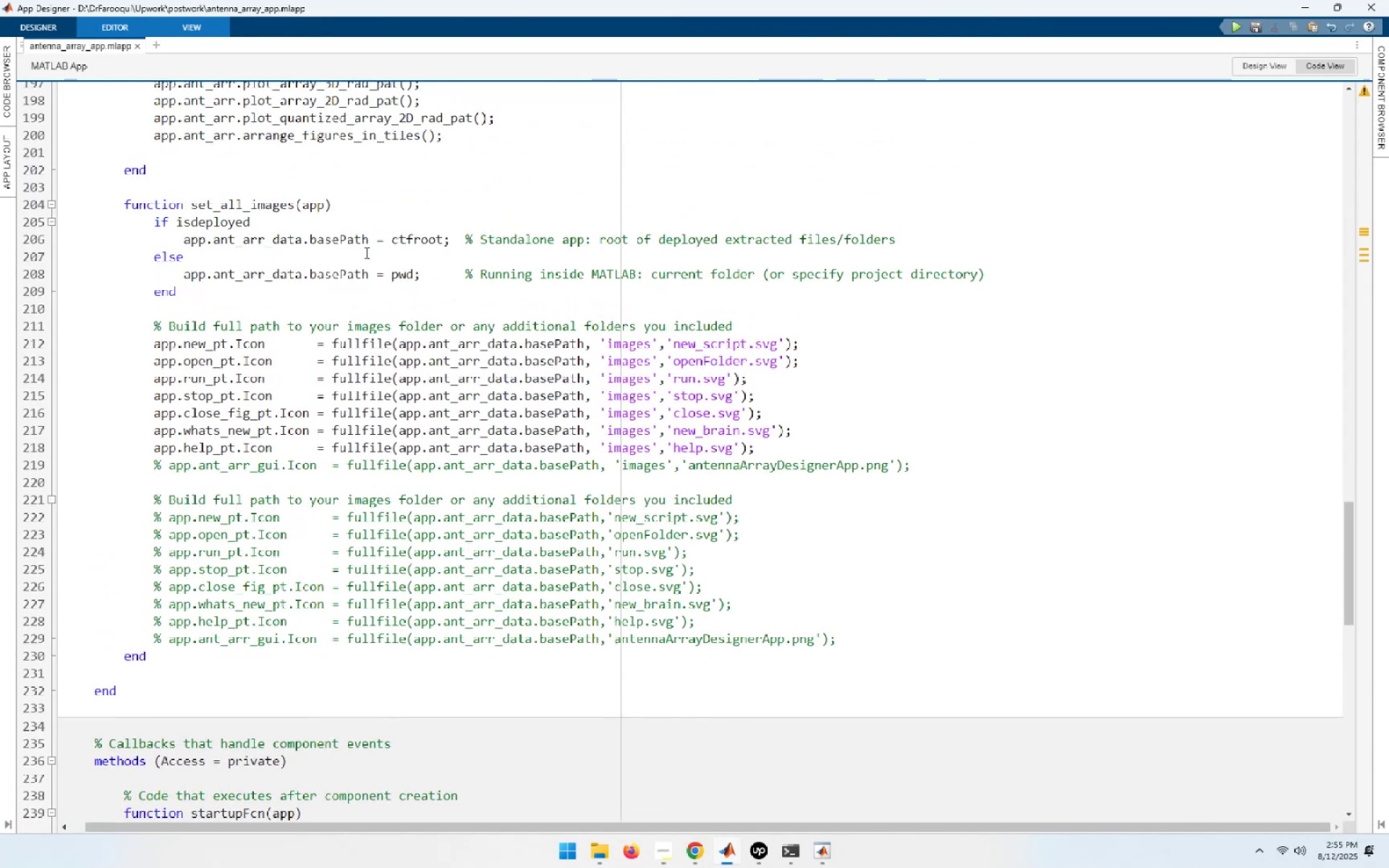 
wait(5.55)
 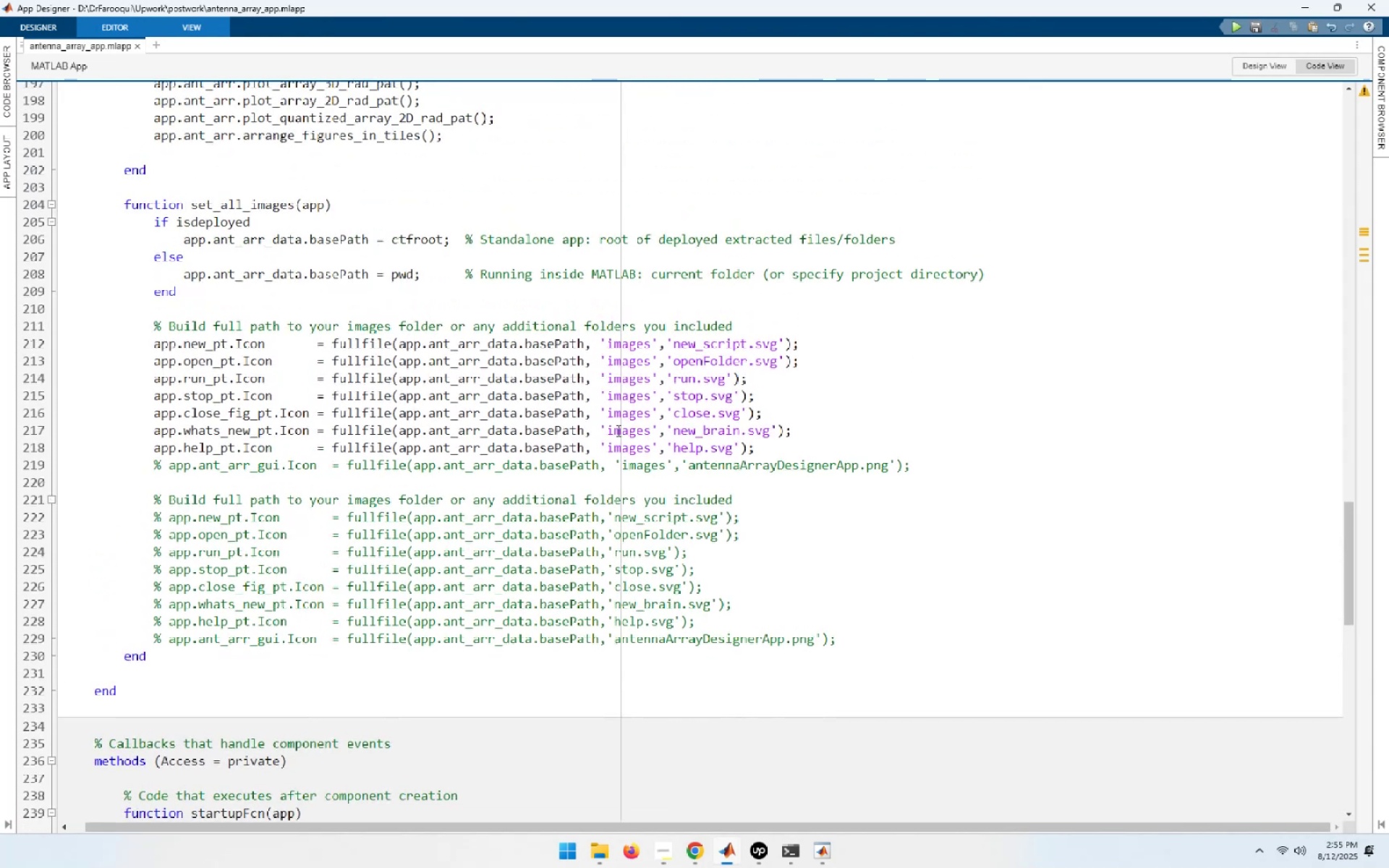 
left_click([454, 326])
 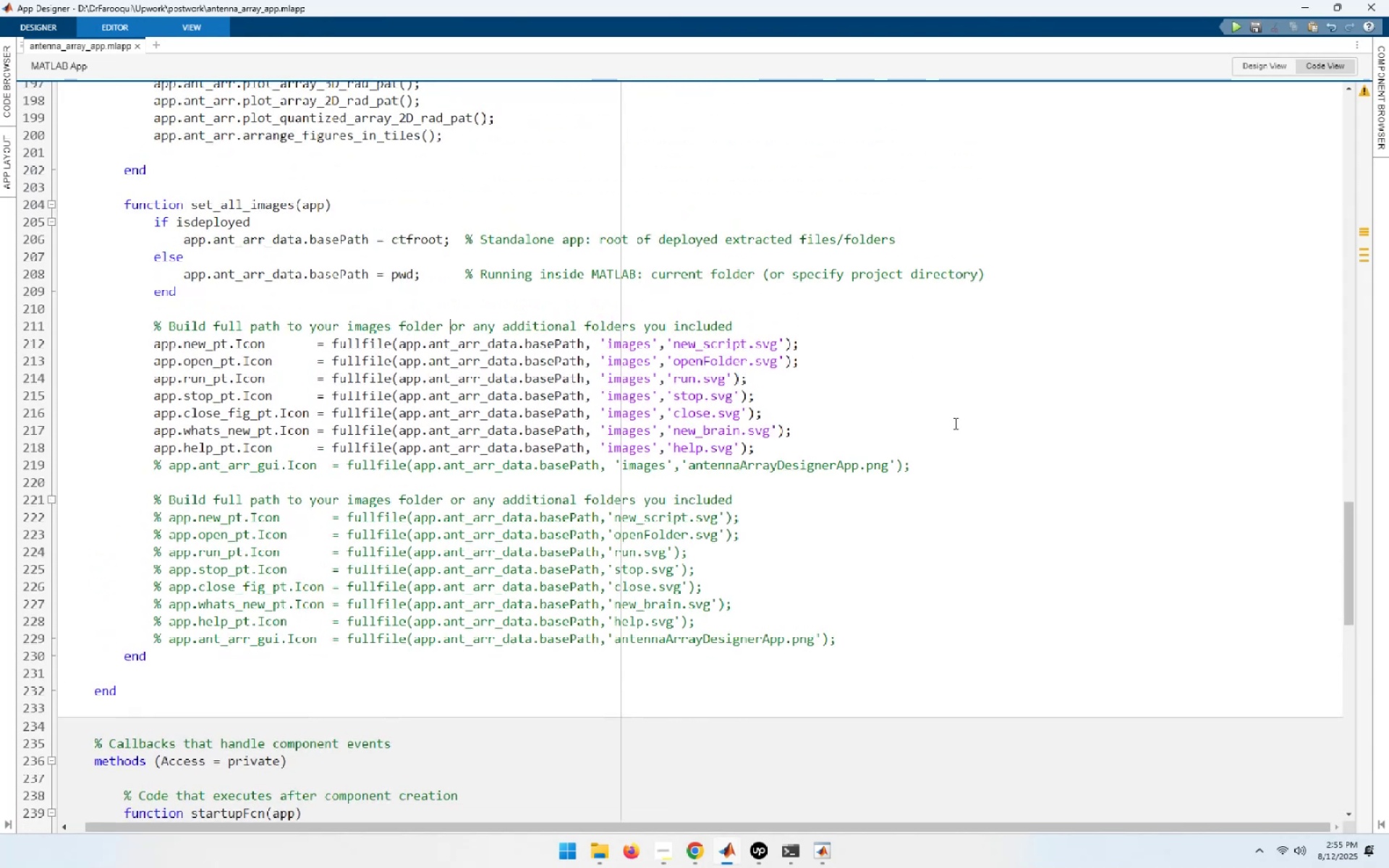 
key(ArrowDown)
 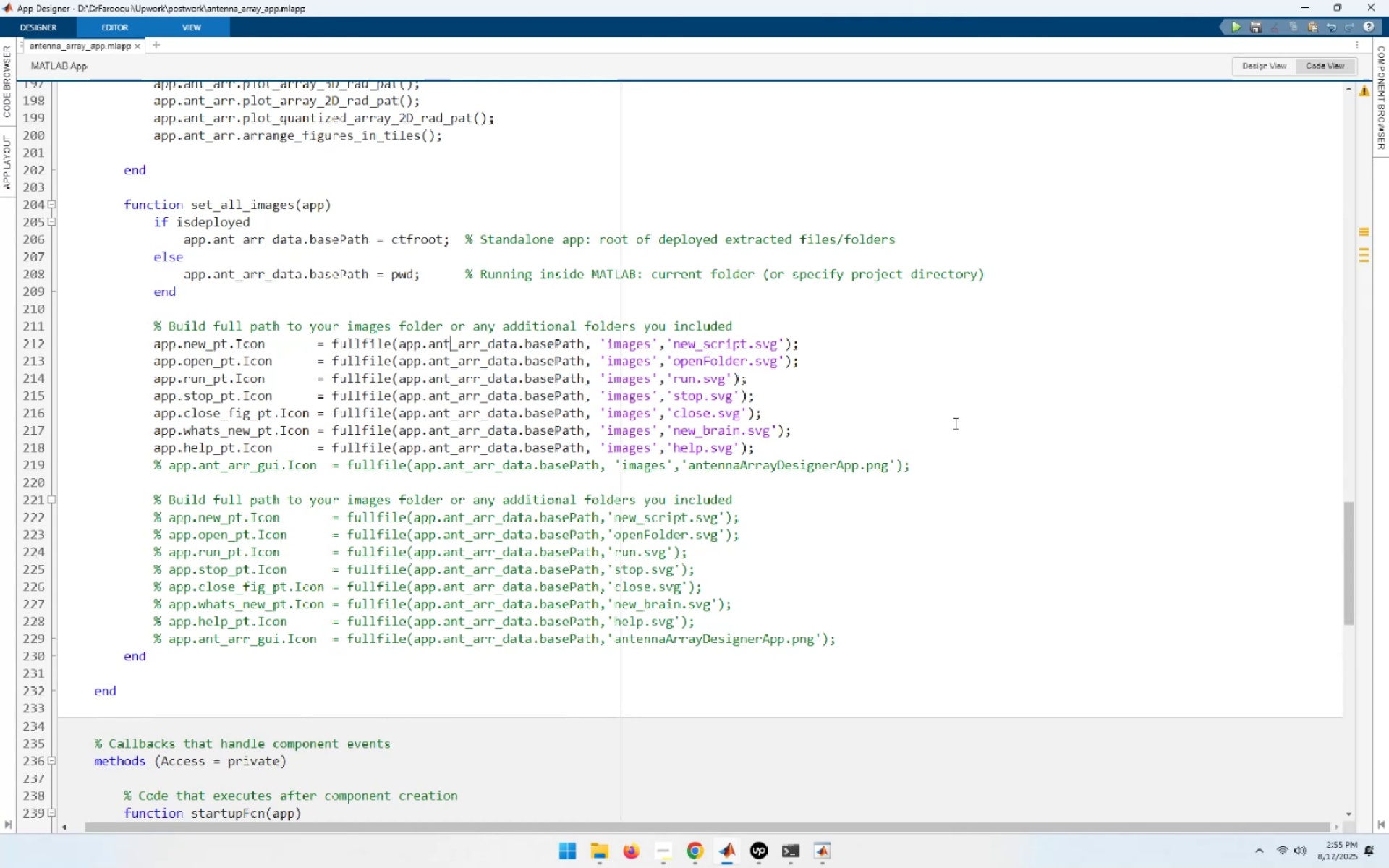 
key(Home)
 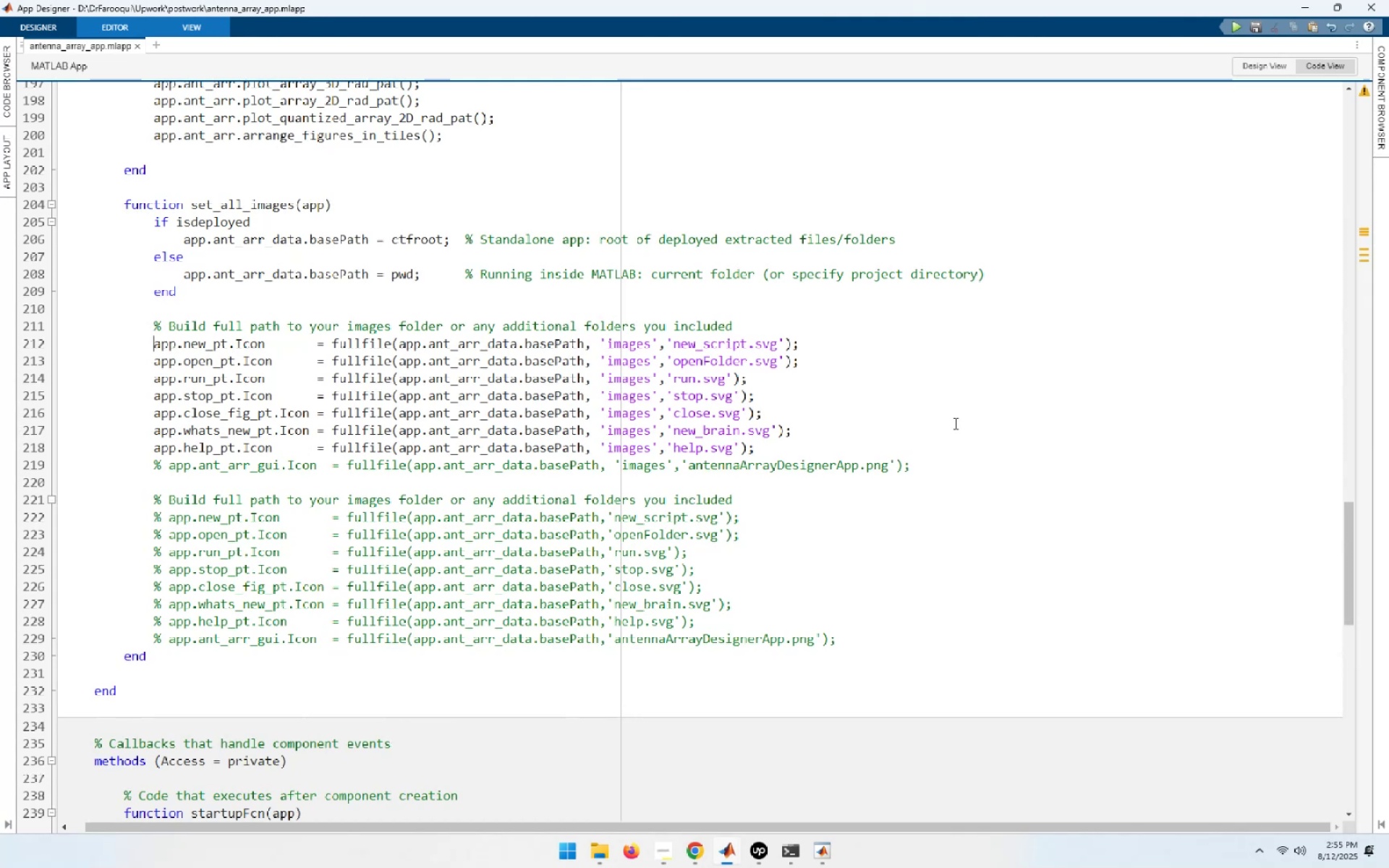 
key(Shift+End)
 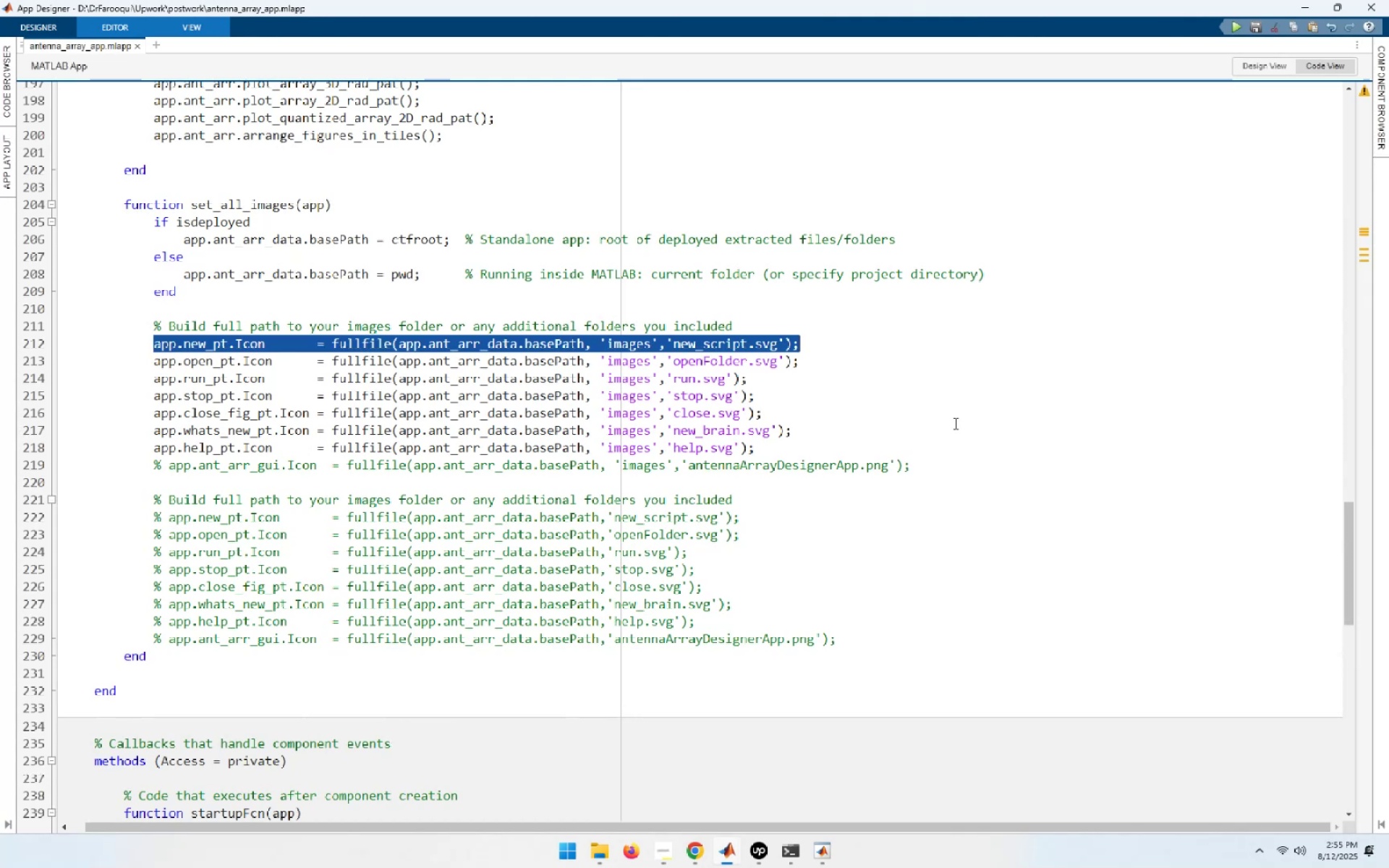 
hold_key(key=ArrowDown, duration=0.62)
 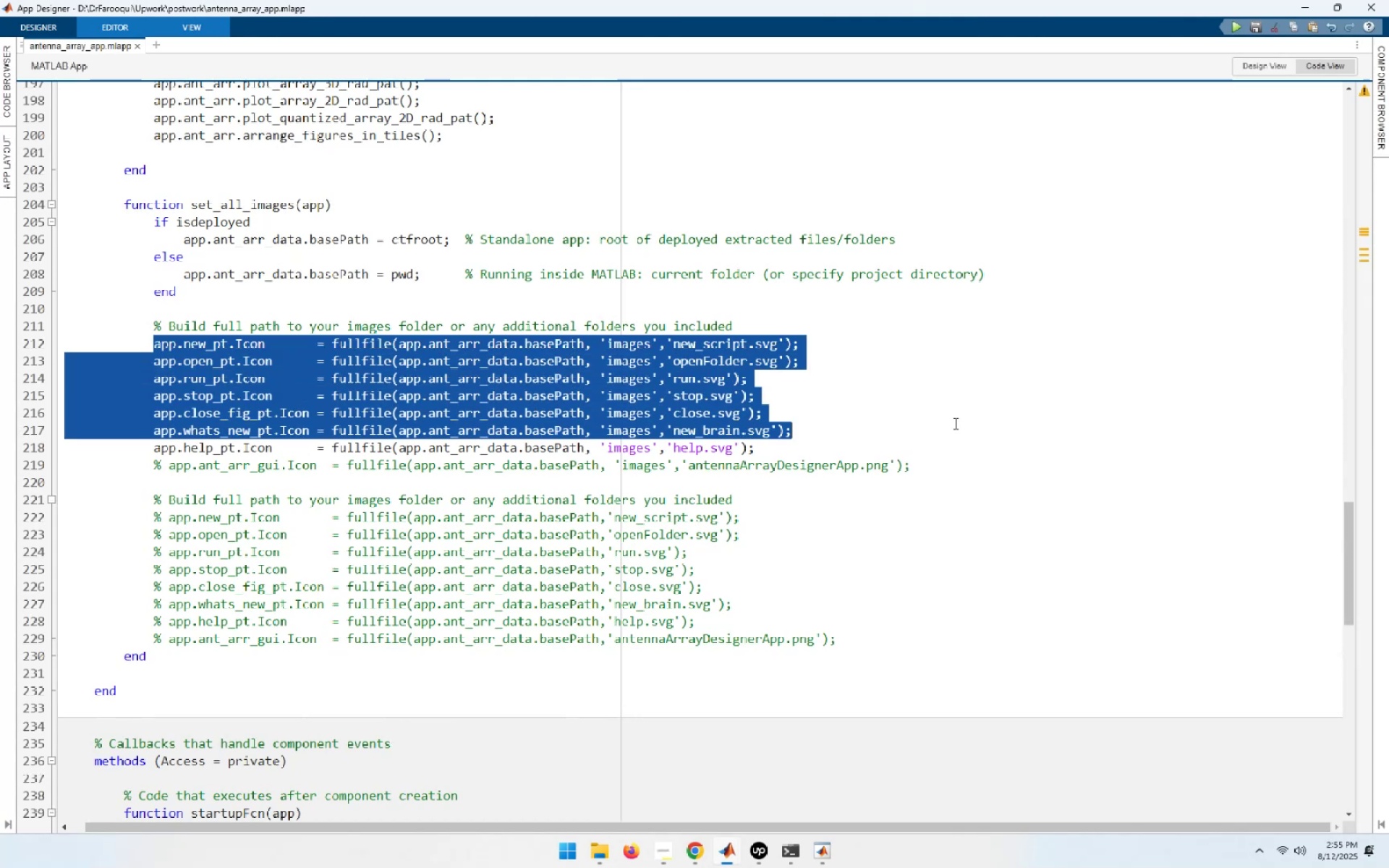 
key(ArrowUp)
 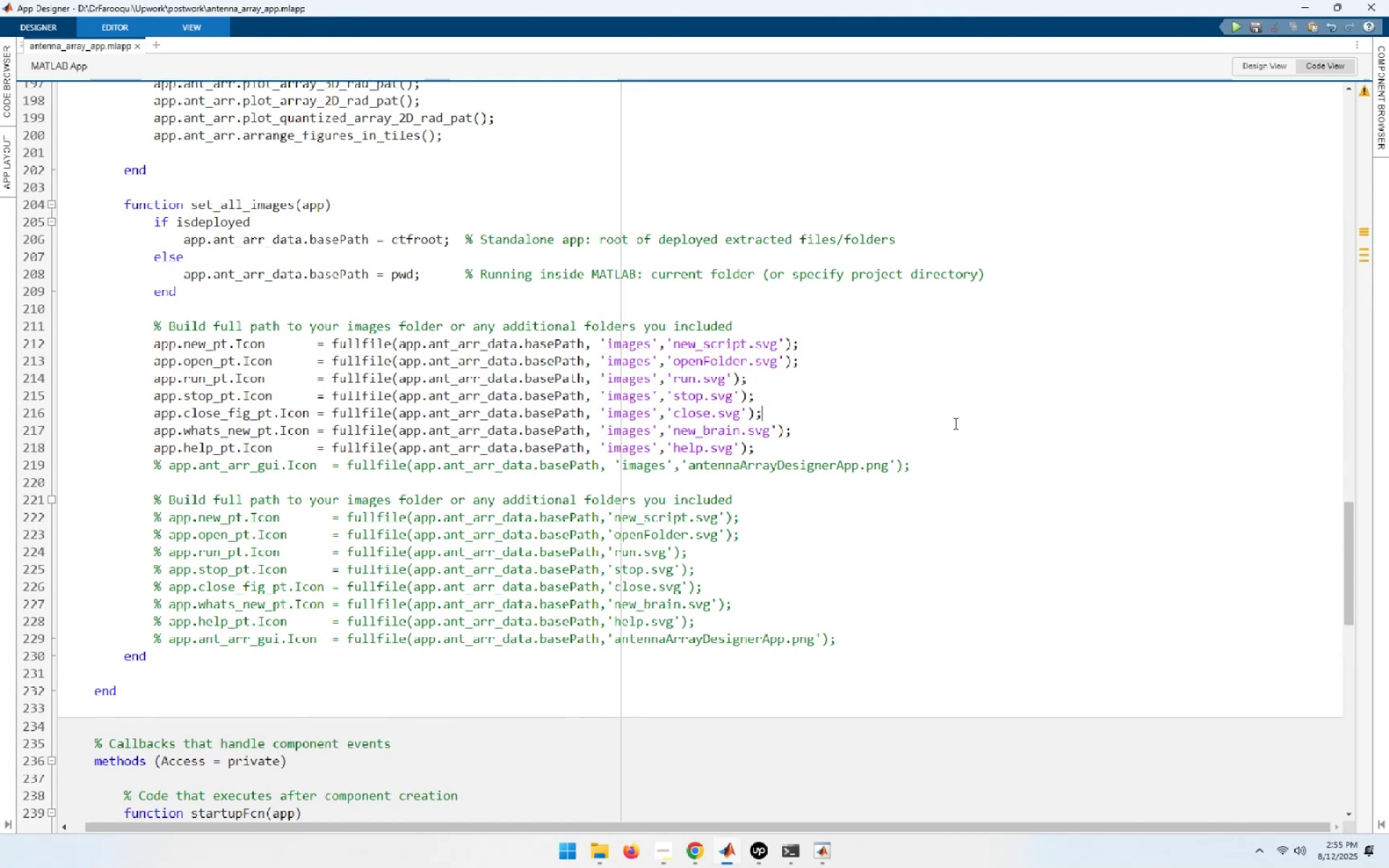 
key(ArrowUp)
 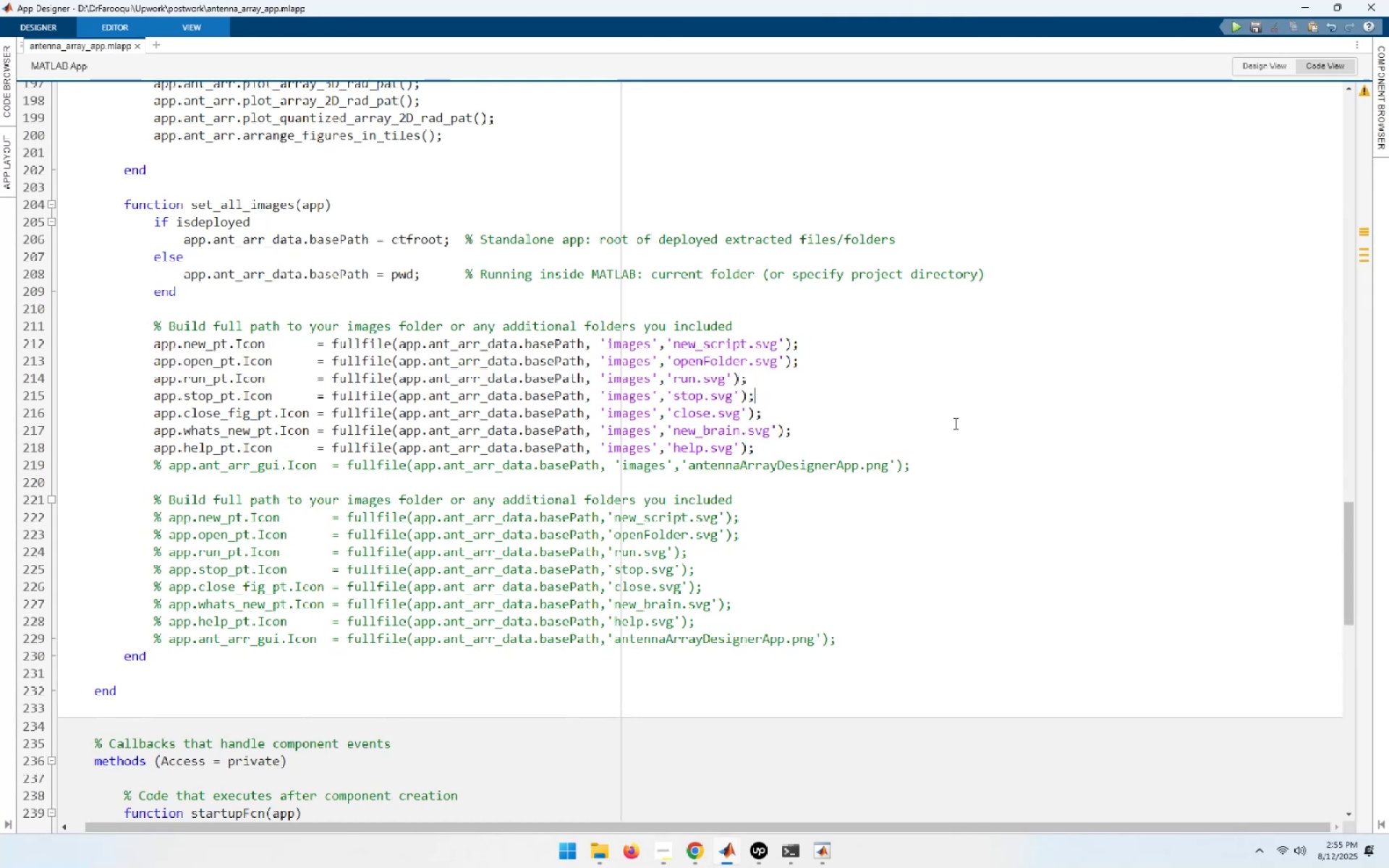 
key(ArrowUp)
 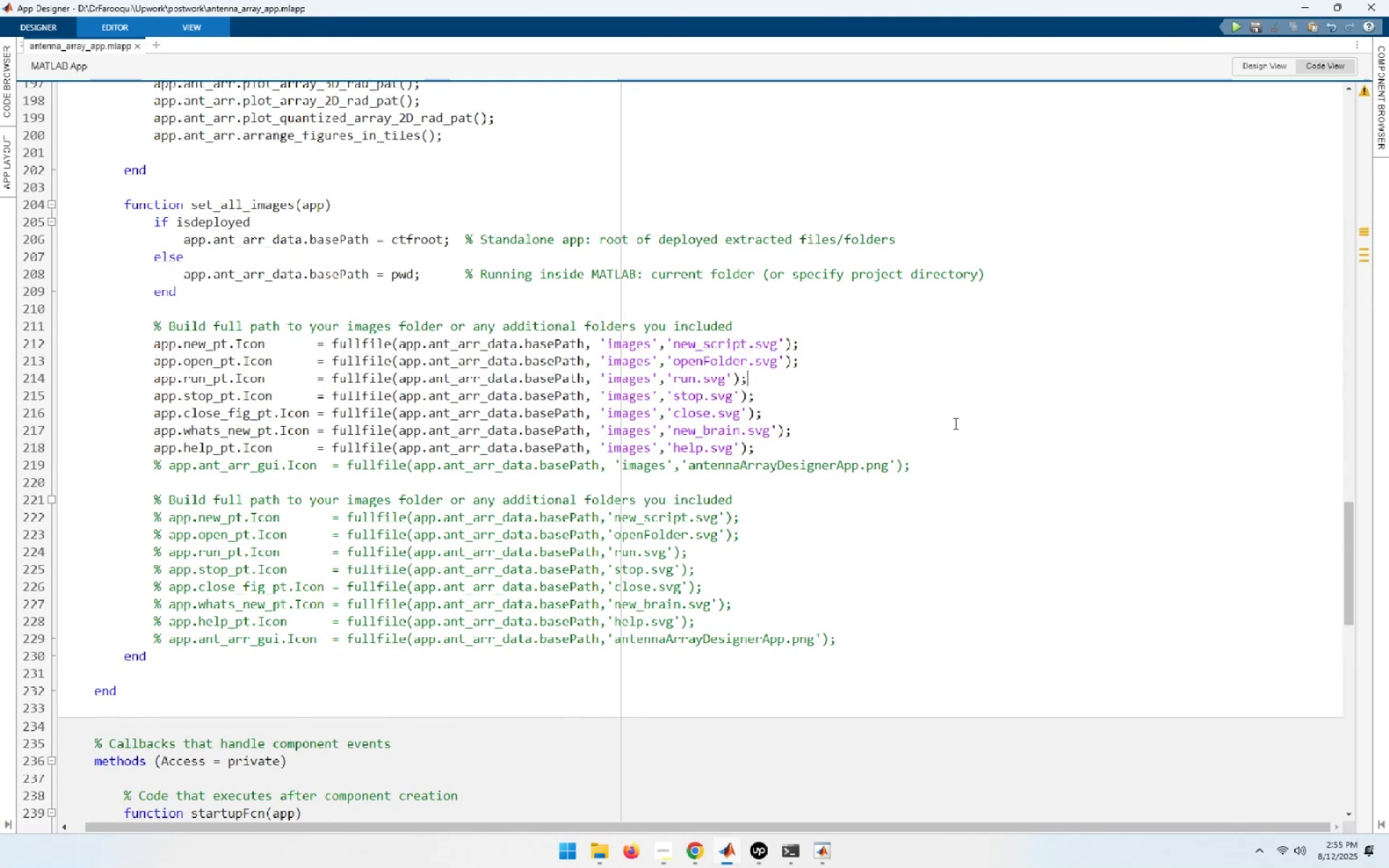 
key(ArrowUp)
 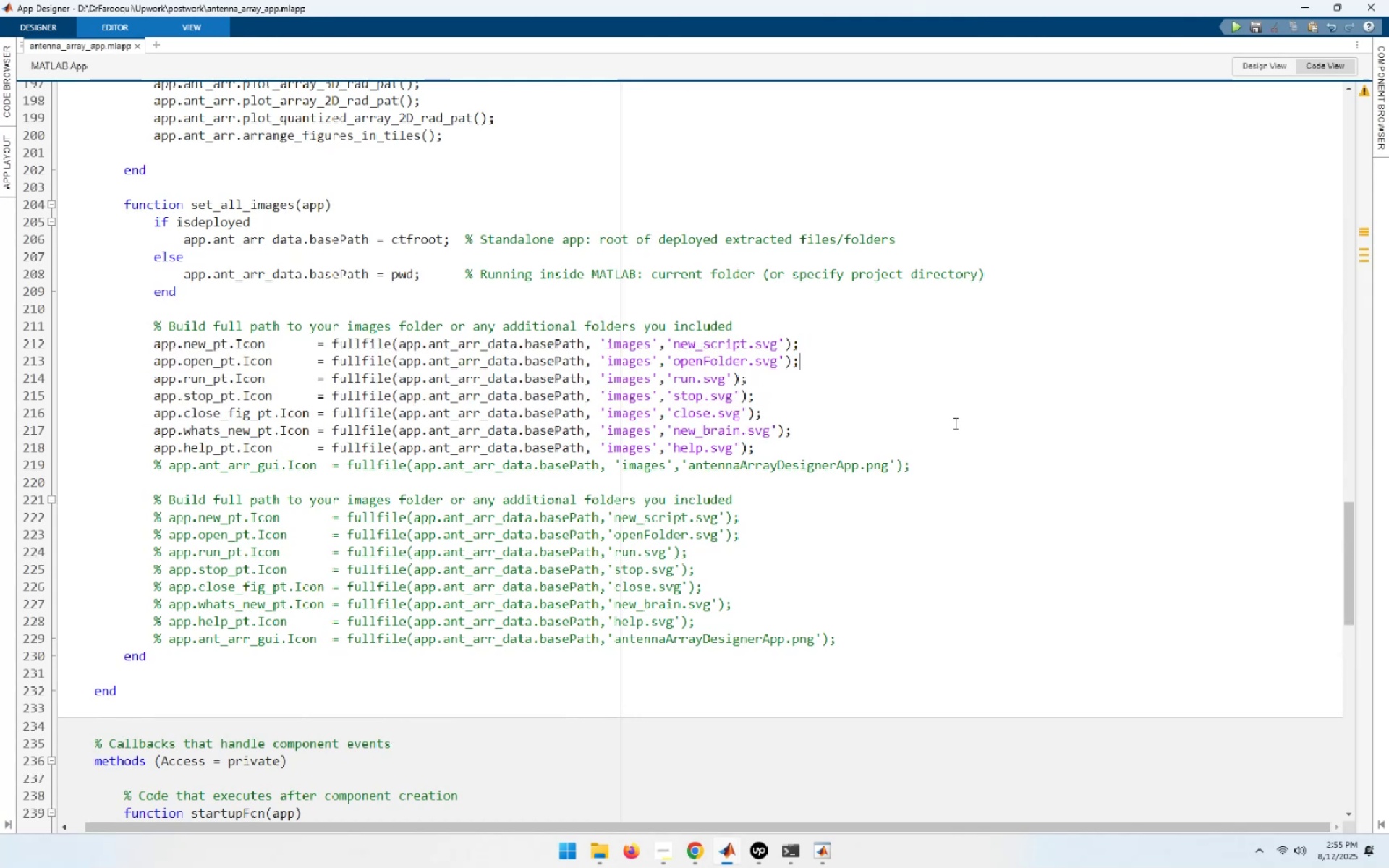 
key(ArrowUp)
 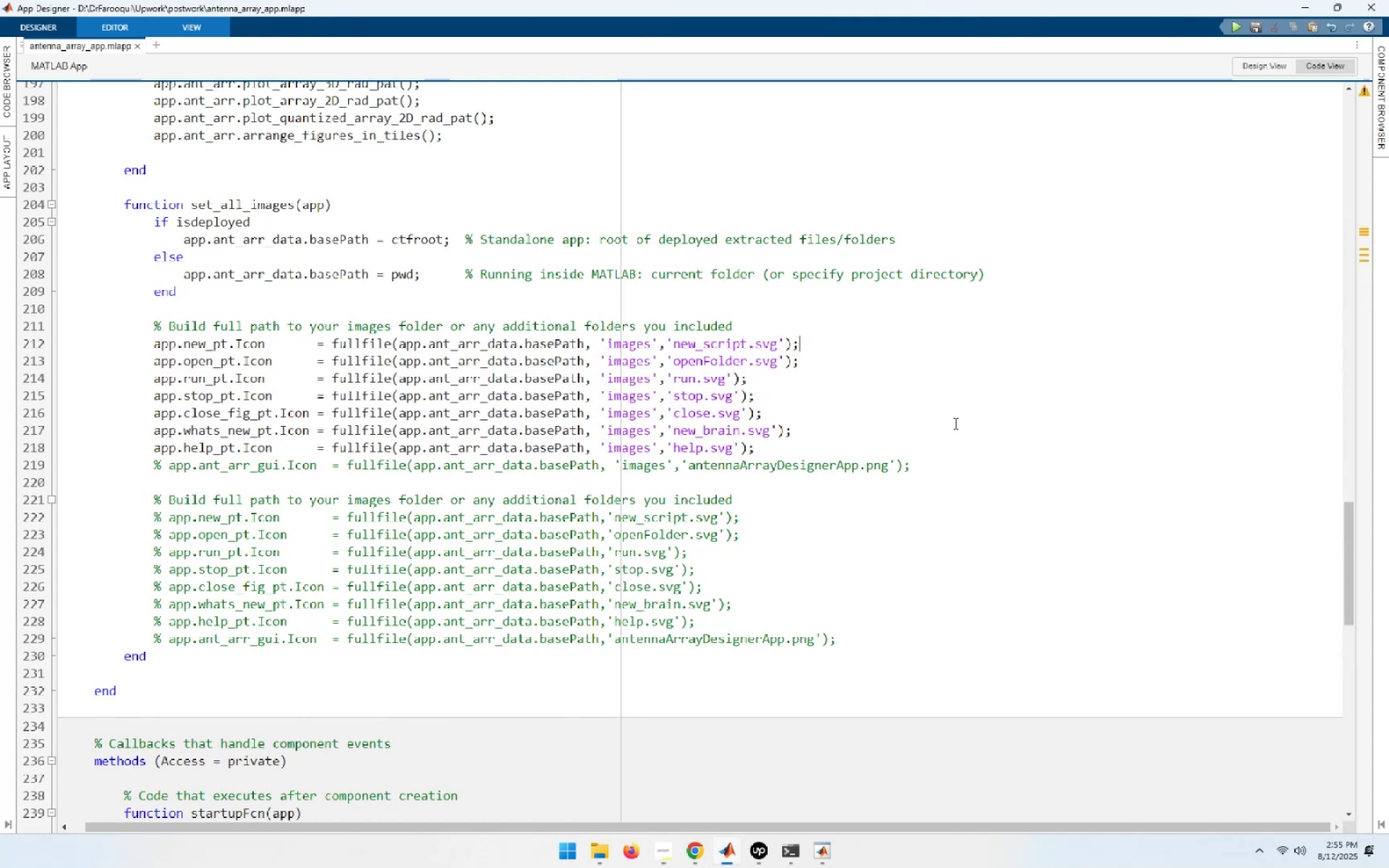 
key(ArrowUp)
 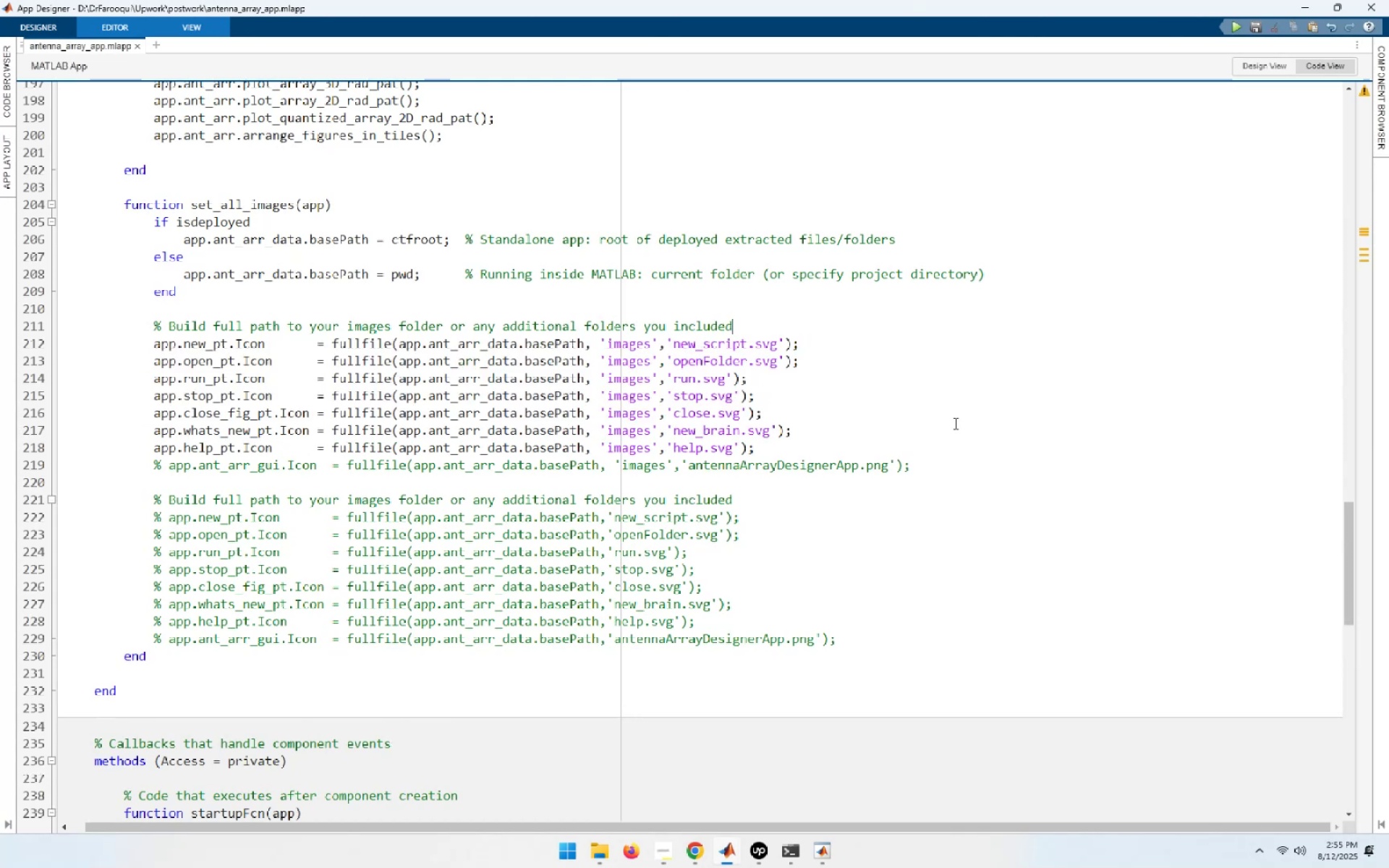 
key(Home)
 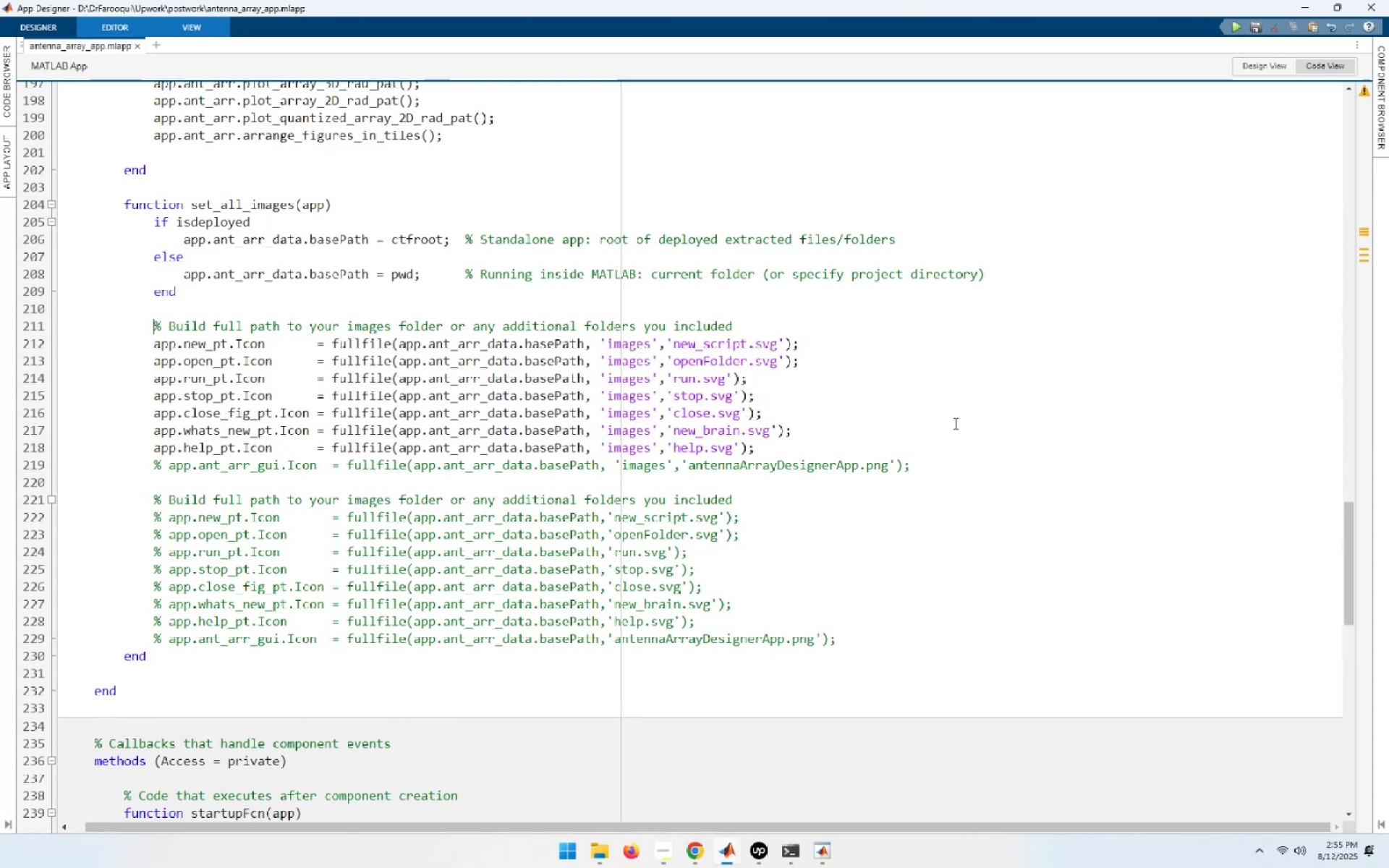 
key(Shift+End)
 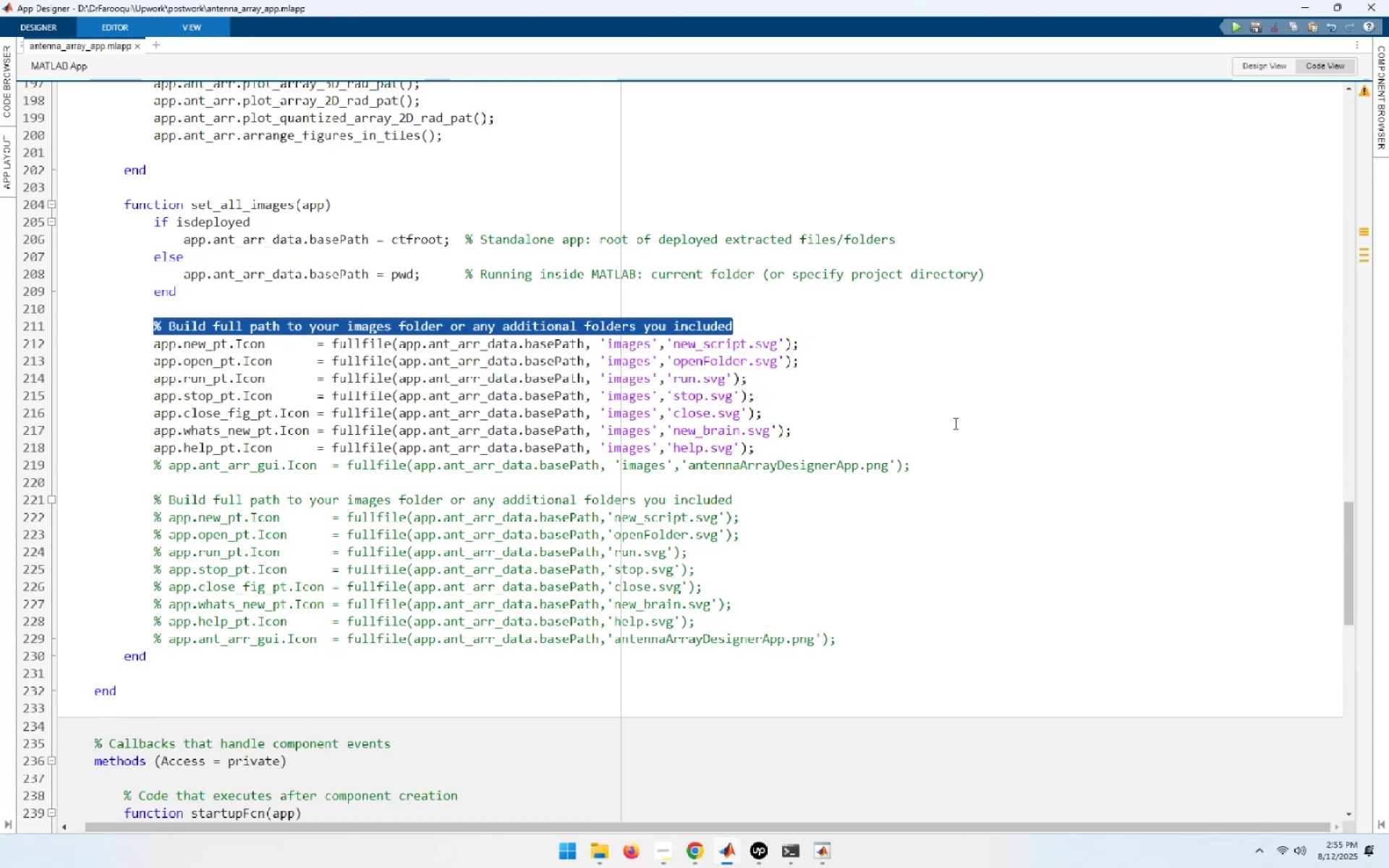 
hold_key(key=ArrowDown, duration=0.69)
 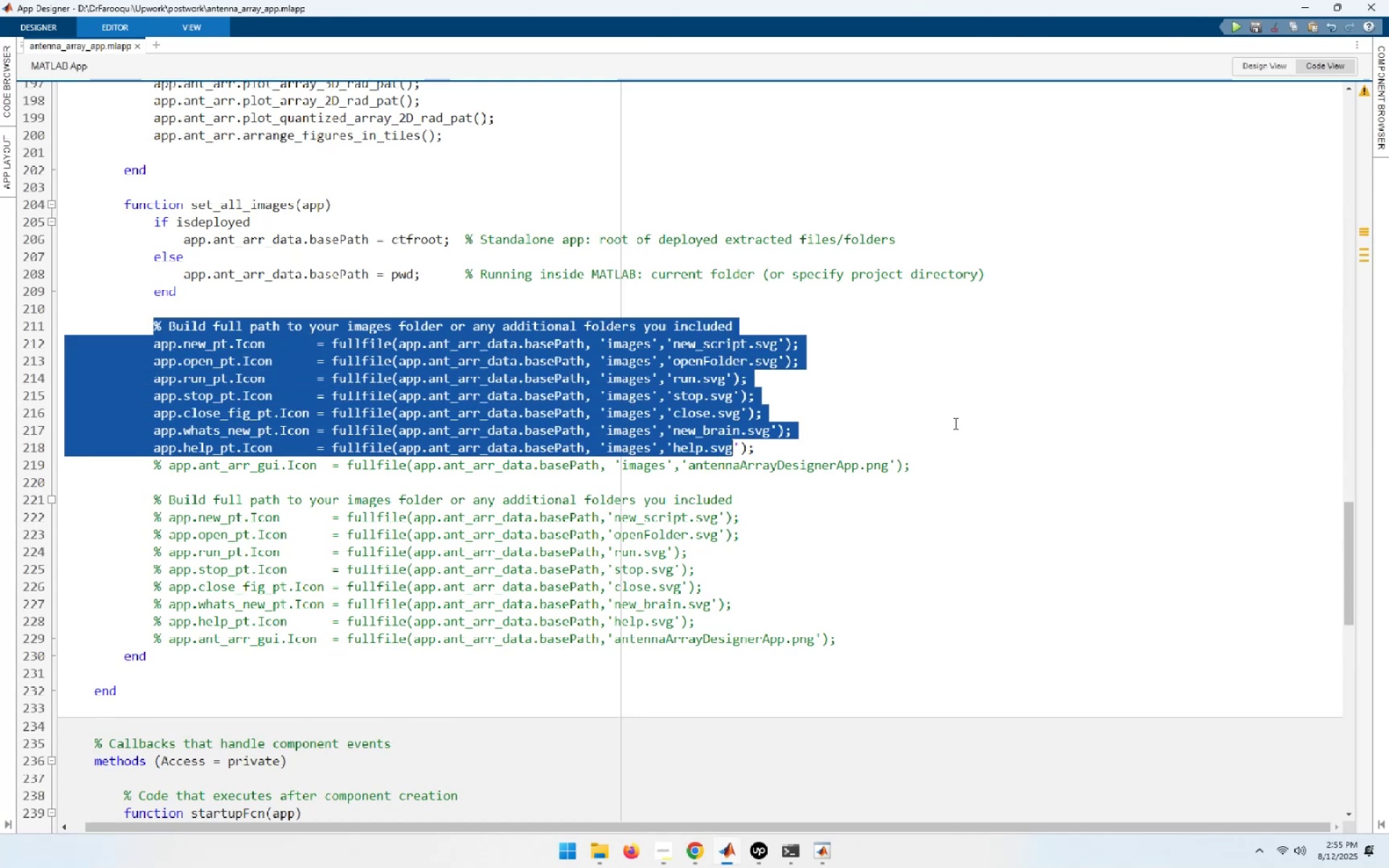 
key(Shift+ArrowDown)
 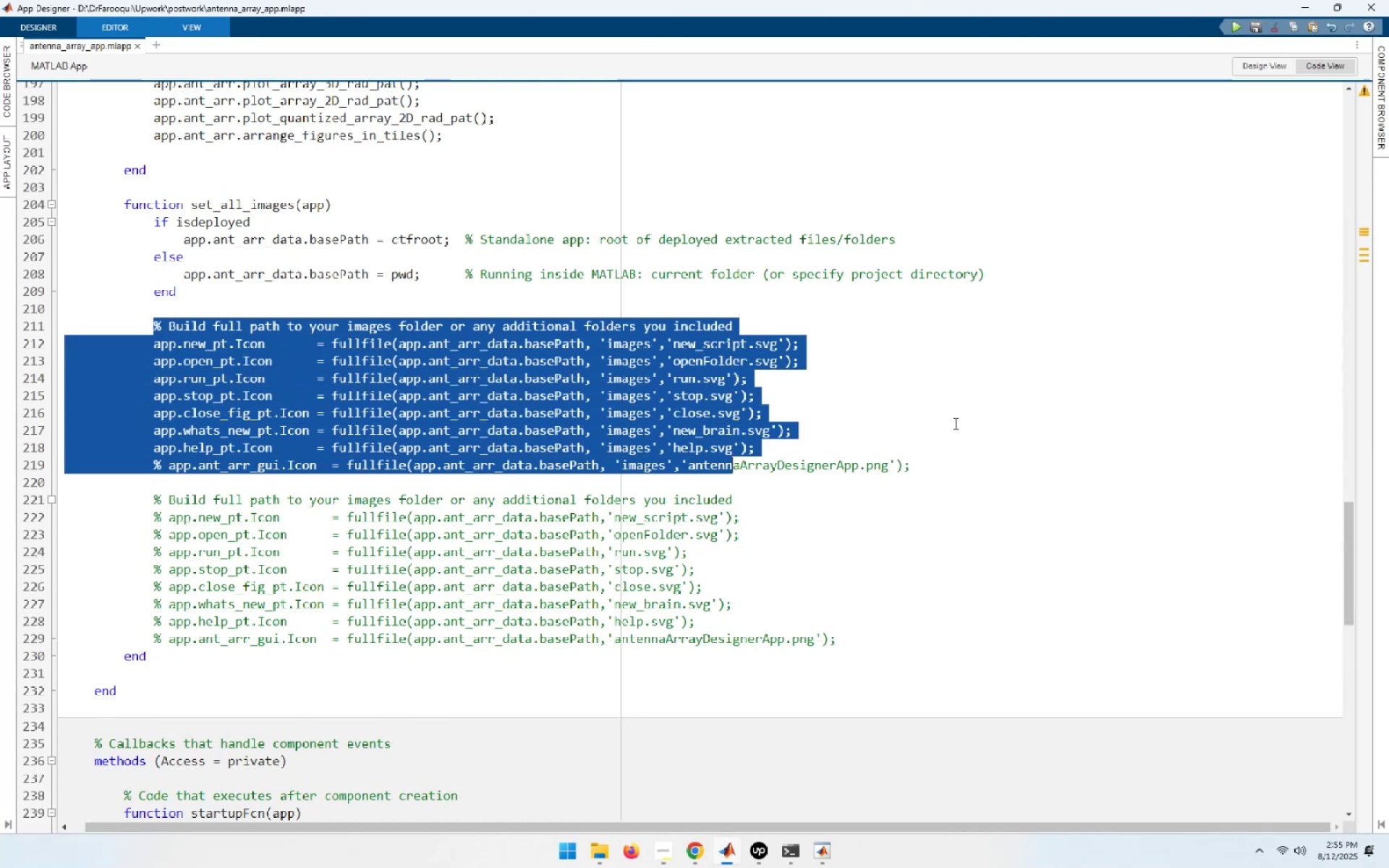 
key(Shift+End)
 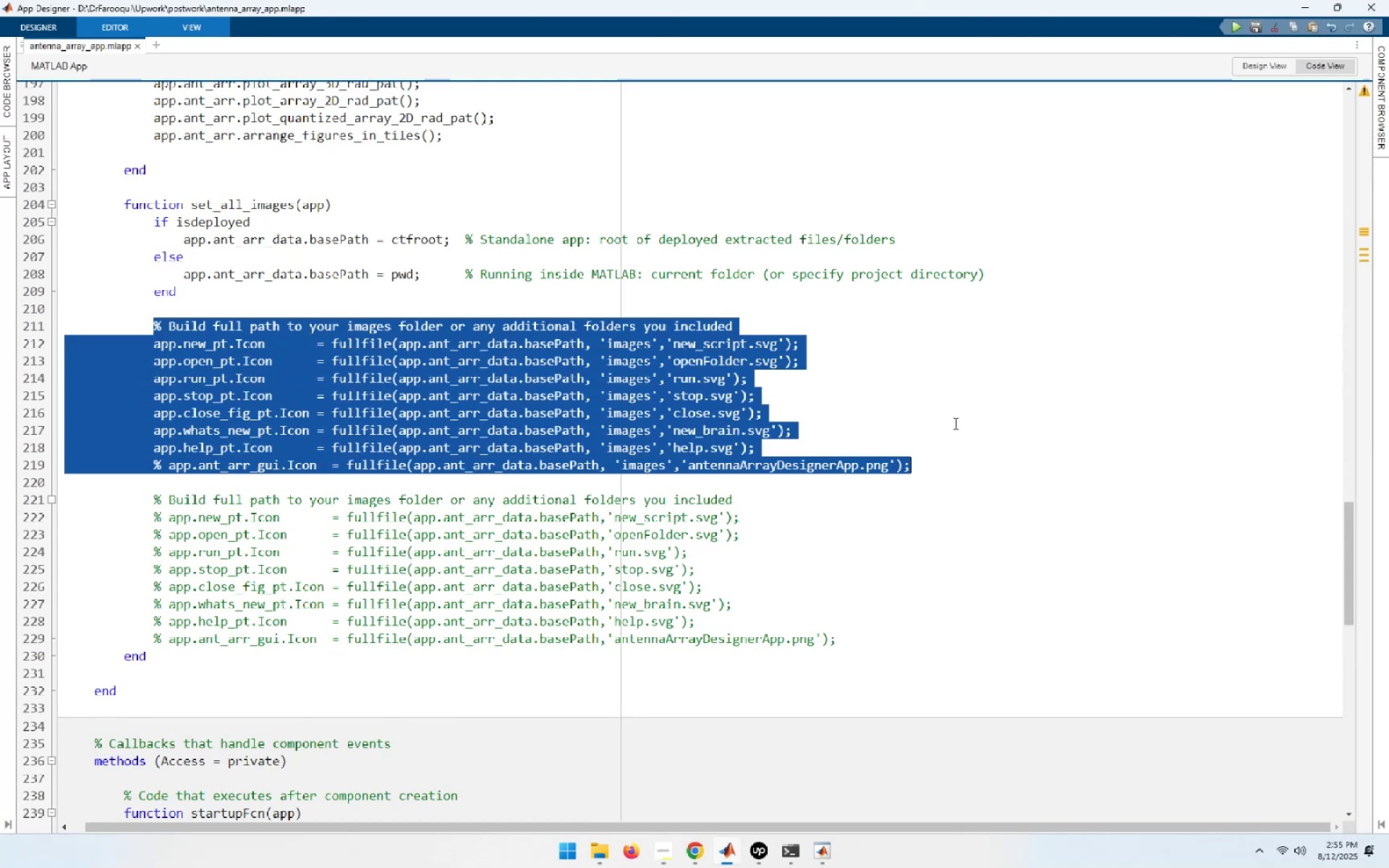 
key(Control+C)
 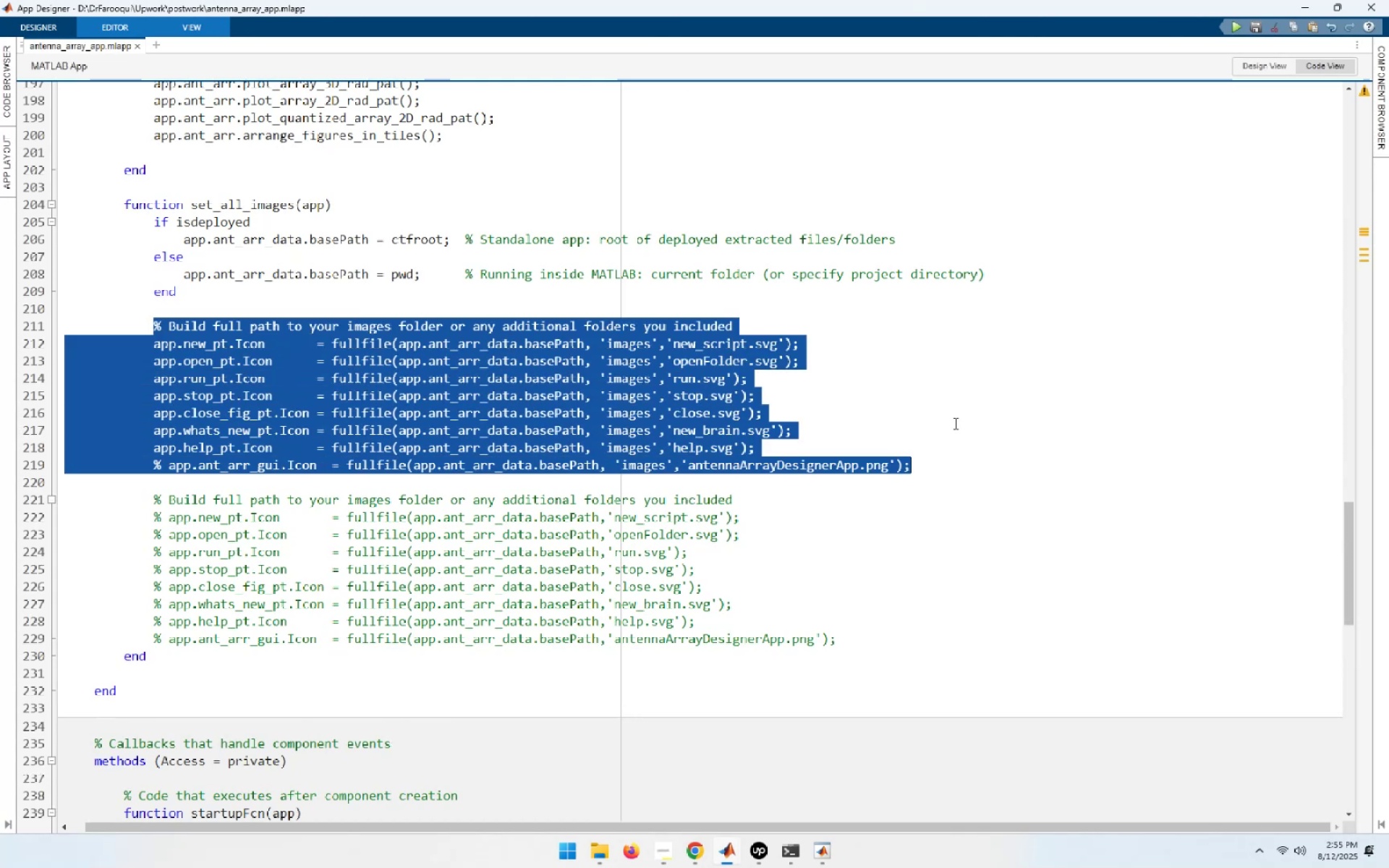 
key(ArrowUp)
 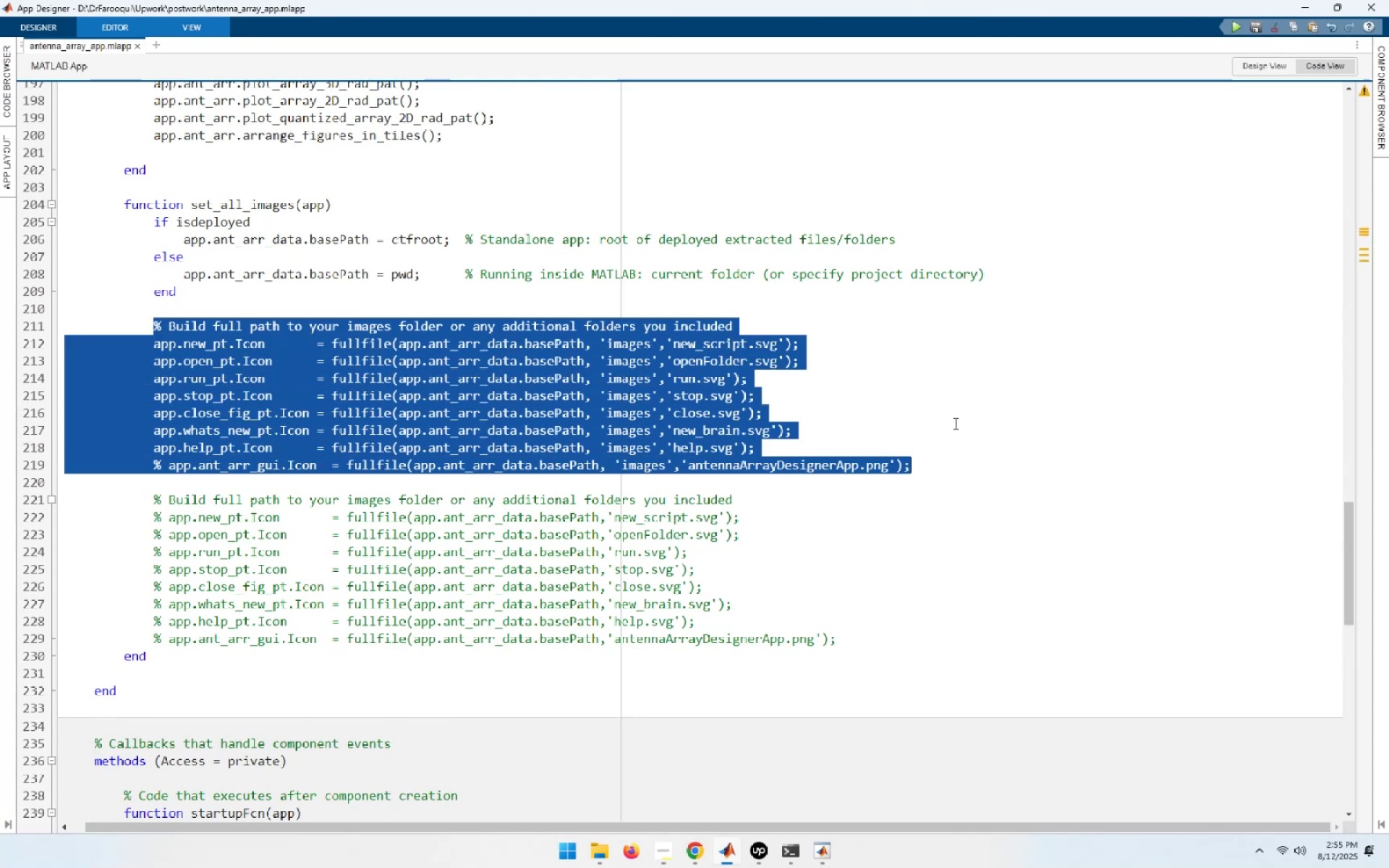 
key(ArrowUp)
 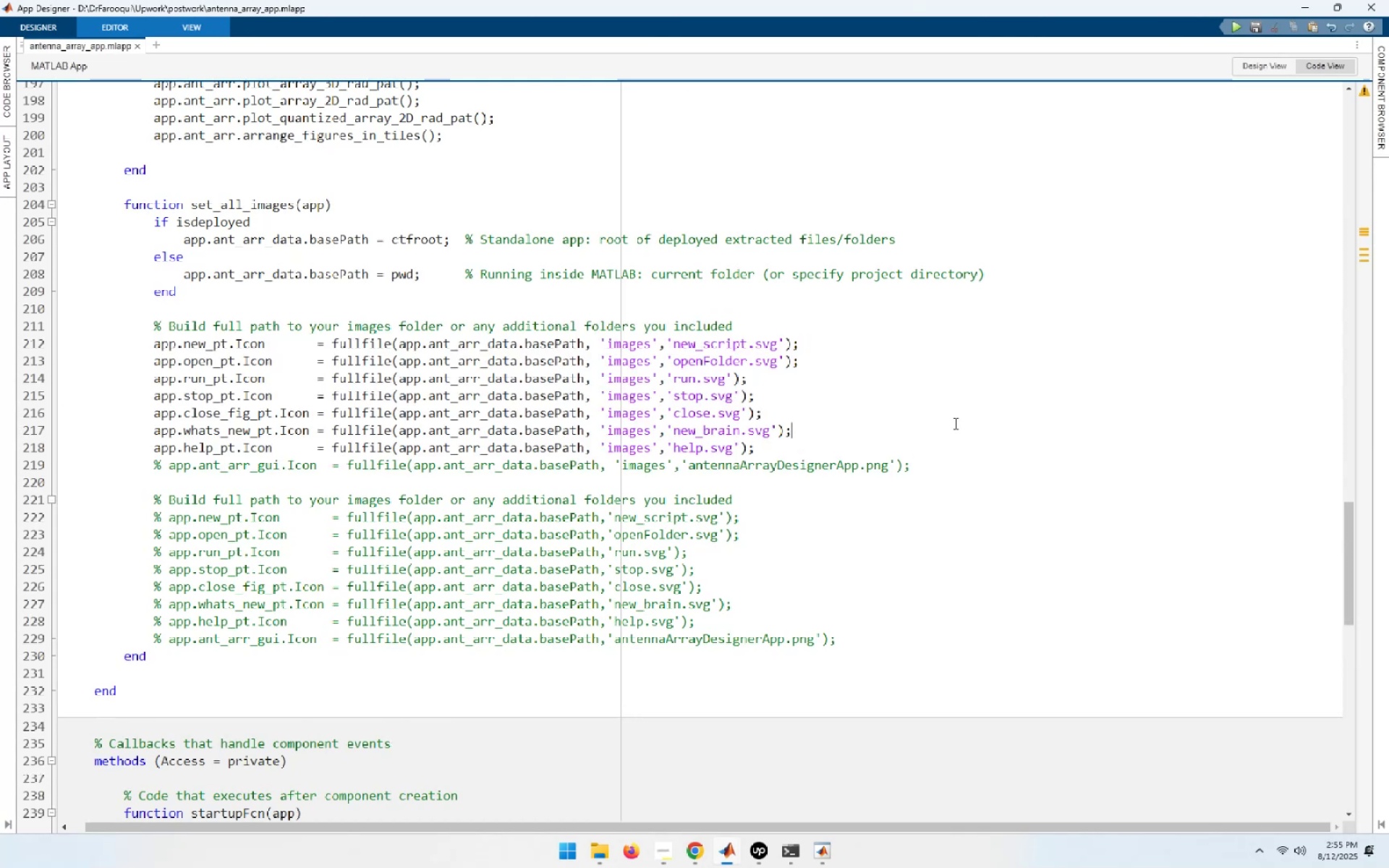 
key(ArrowUp)
 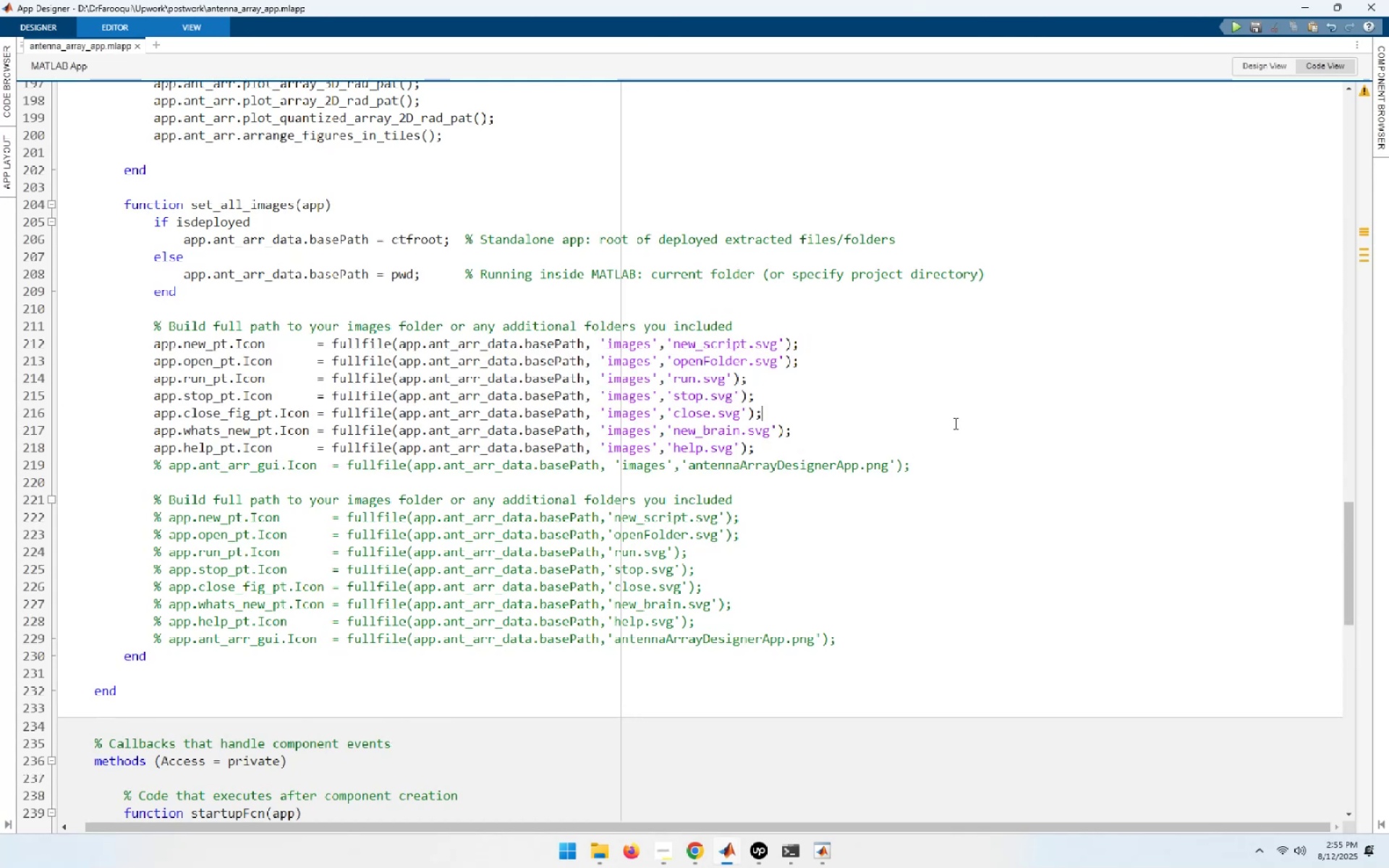 
key(ArrowUp)
 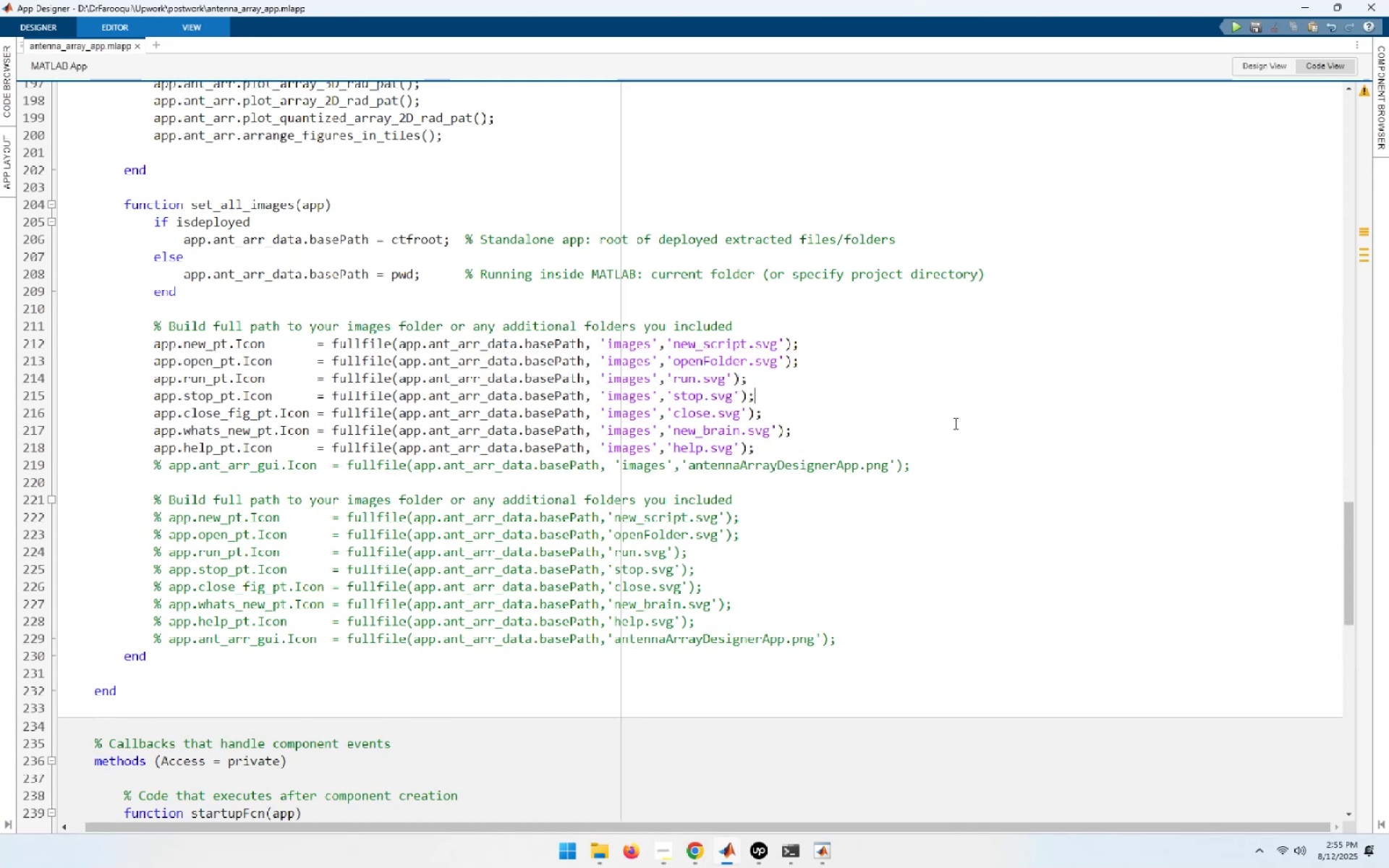 
key(ArrowUp)
 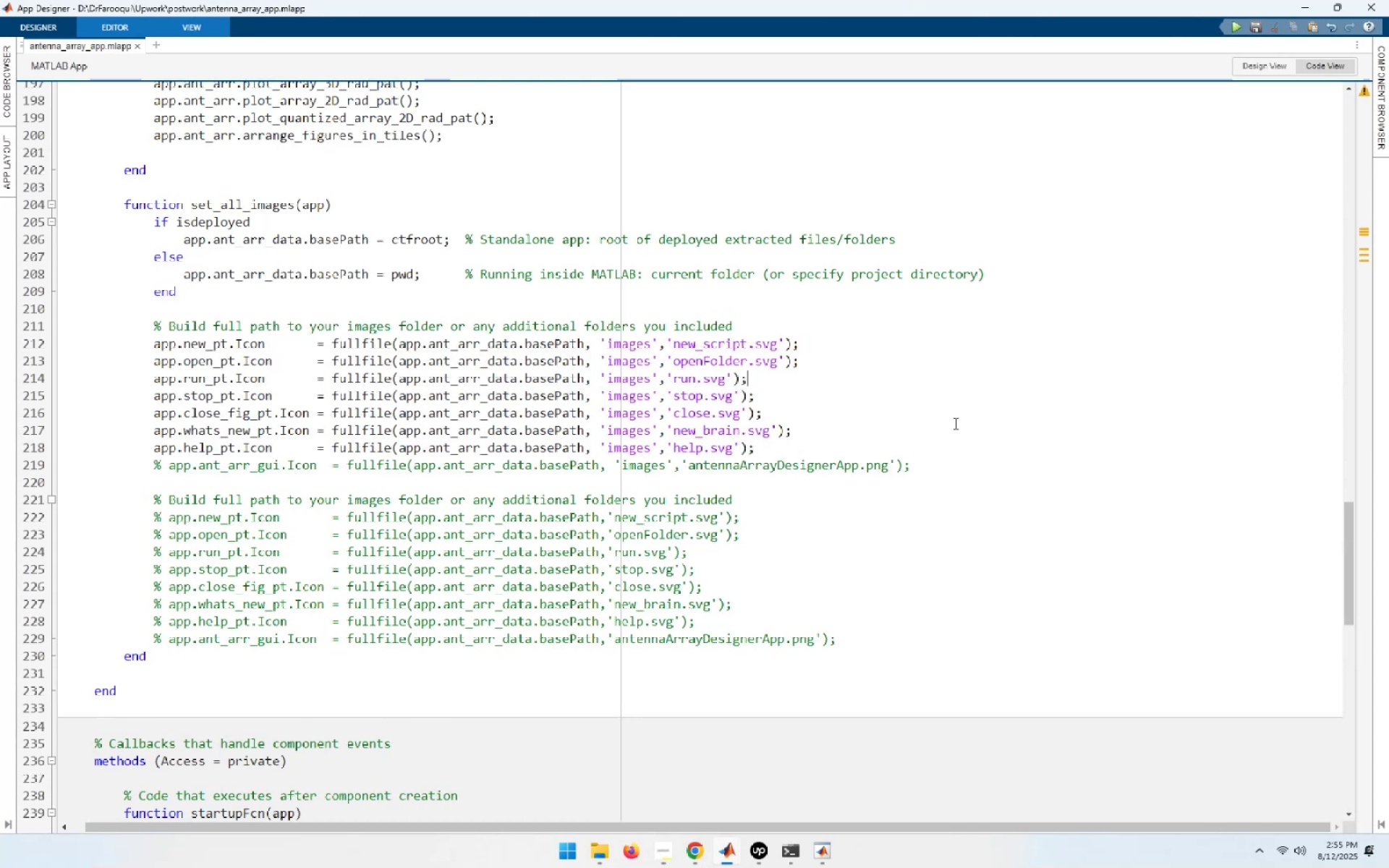 
key(ArrowUp)
 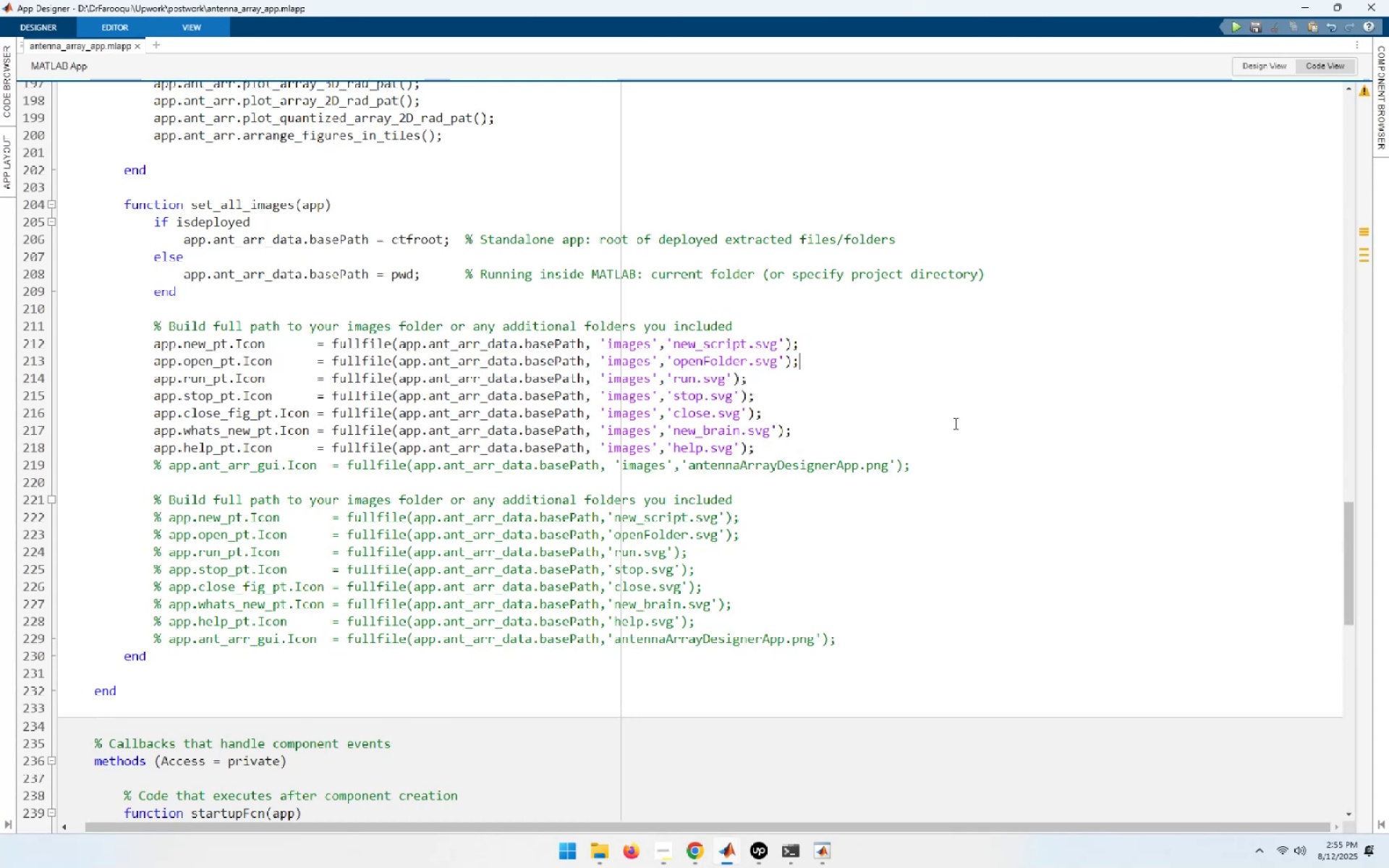 
key(ArrowUp)
 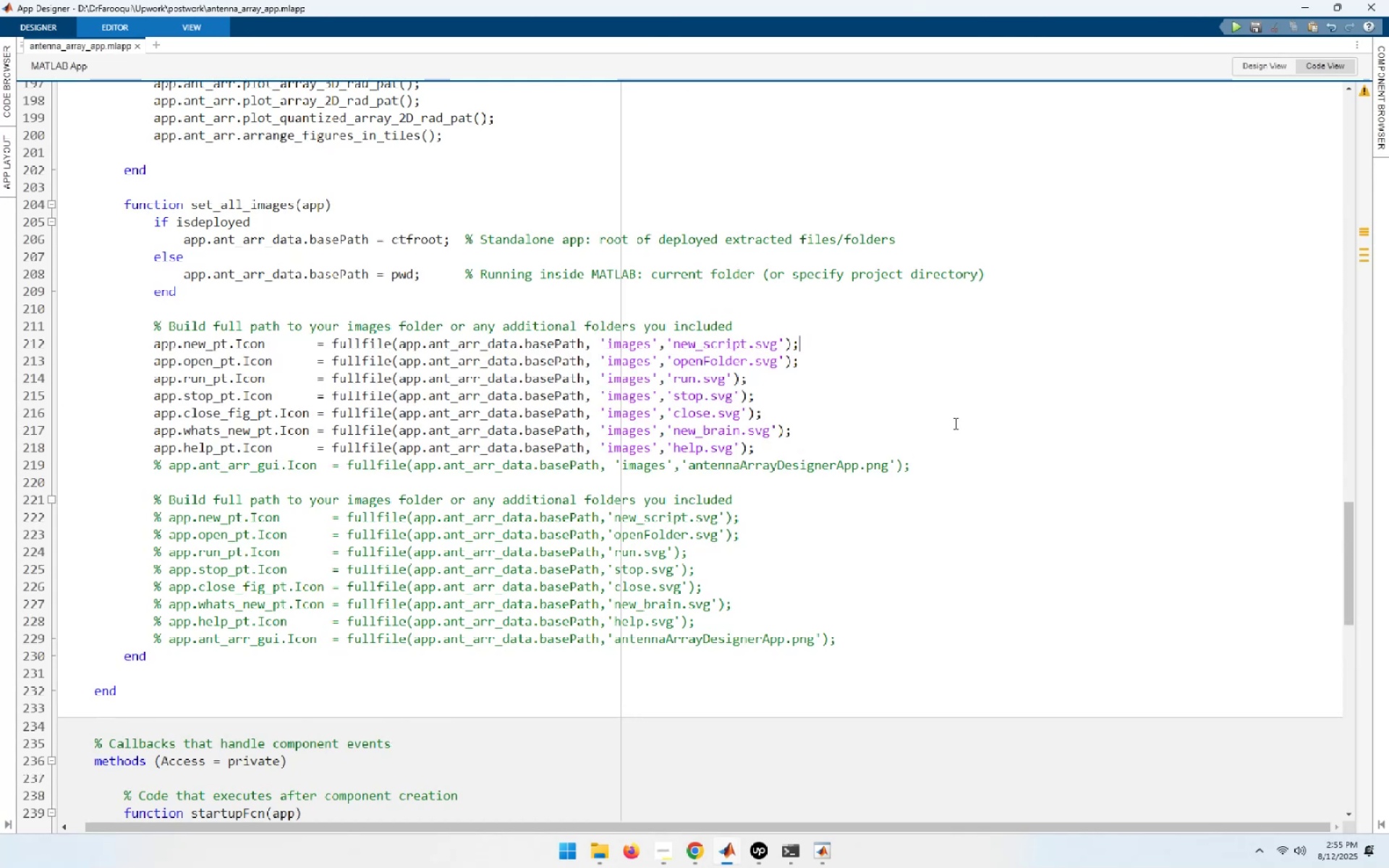 
key(ArrowUp)
 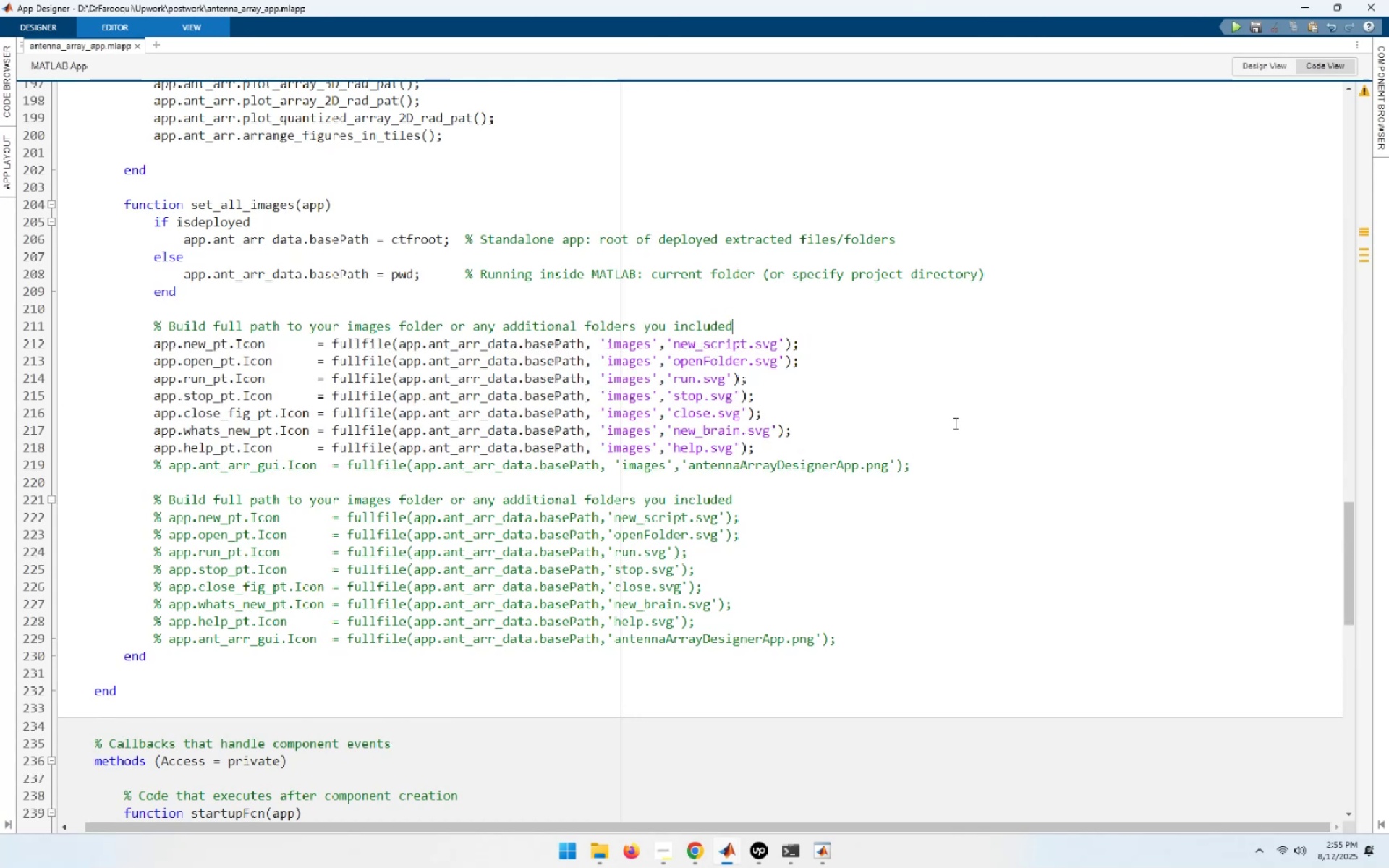 
key(ArrowUp)
 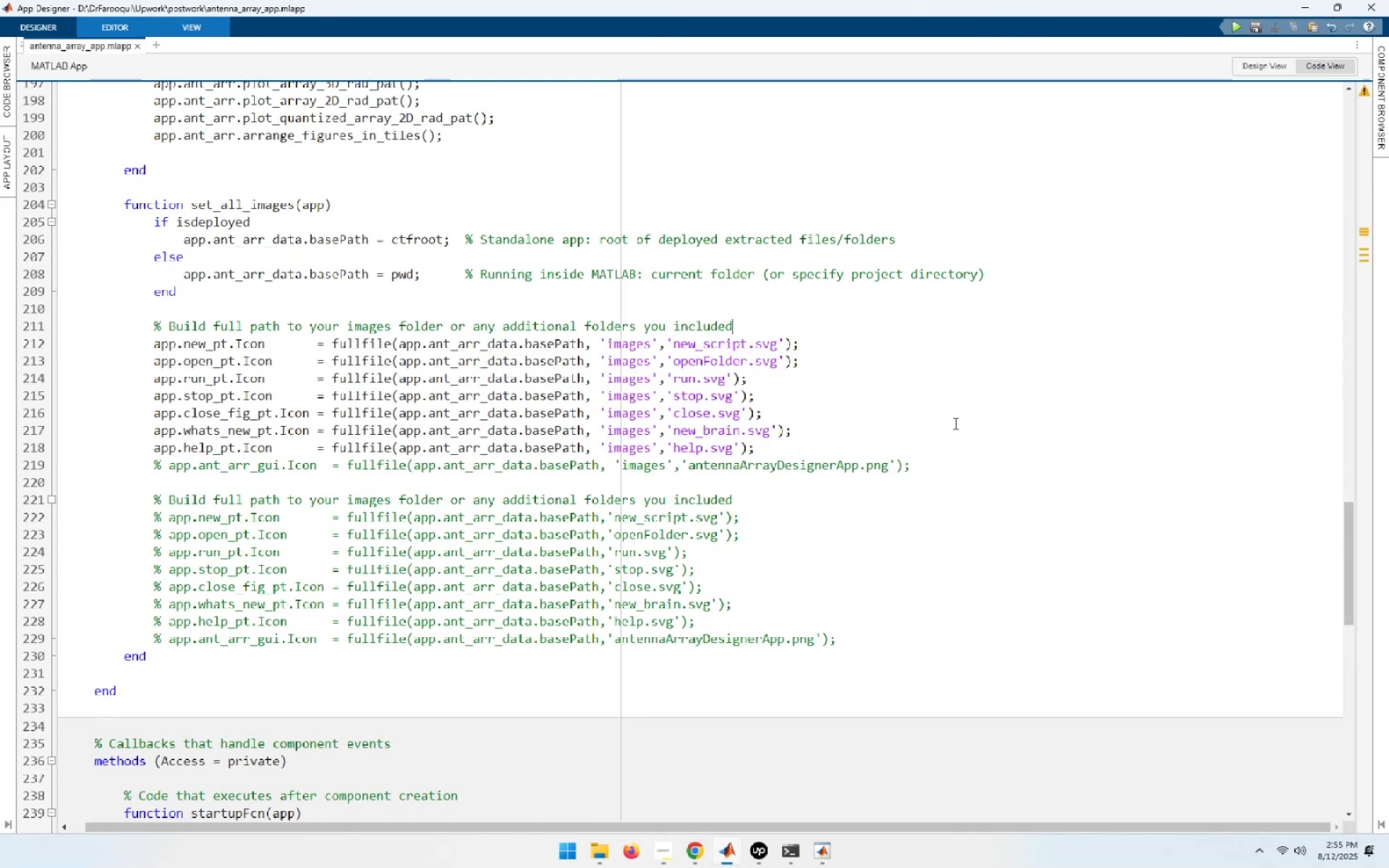 
key(ArrowUp)
 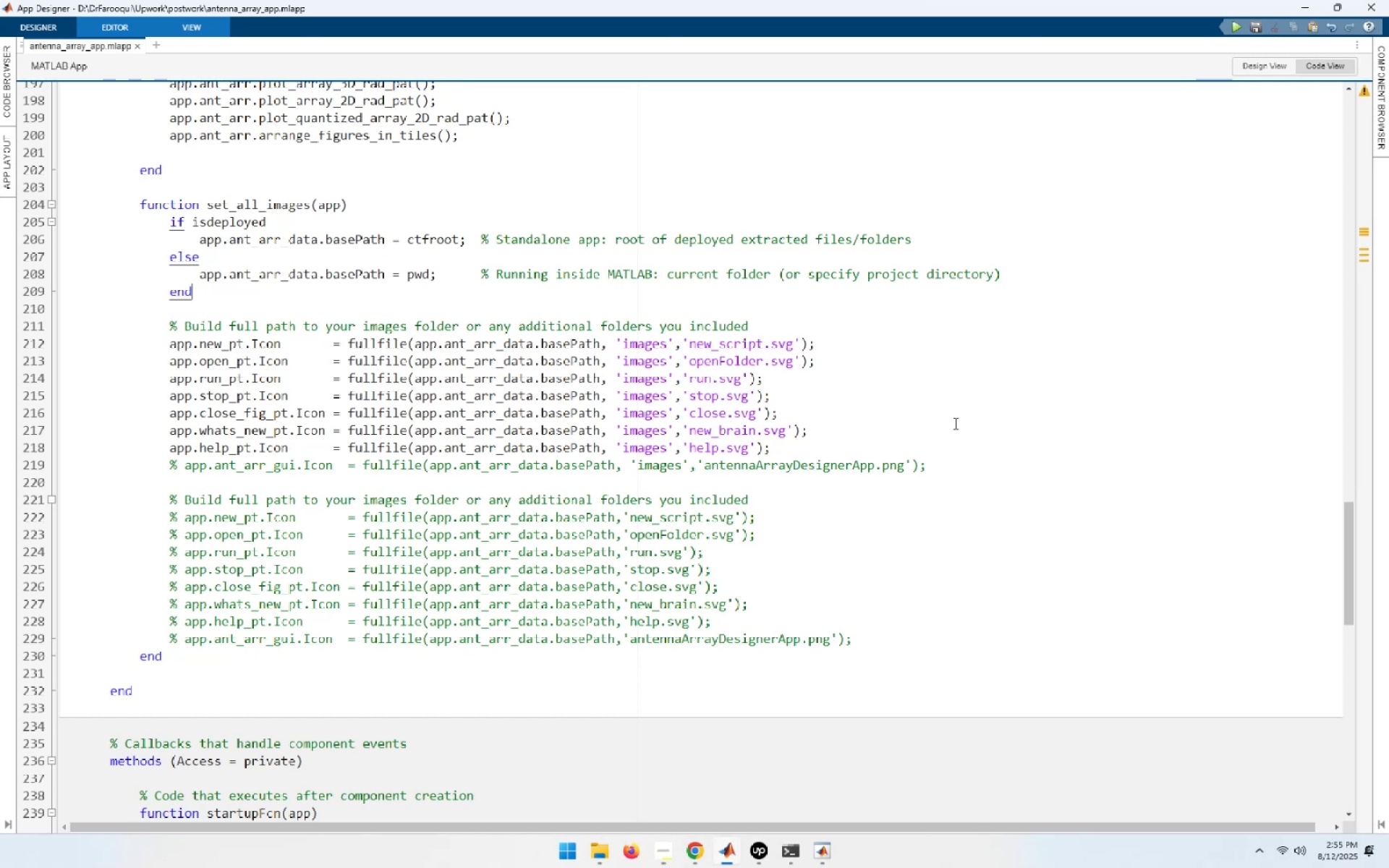 
key(ArrowUp)
 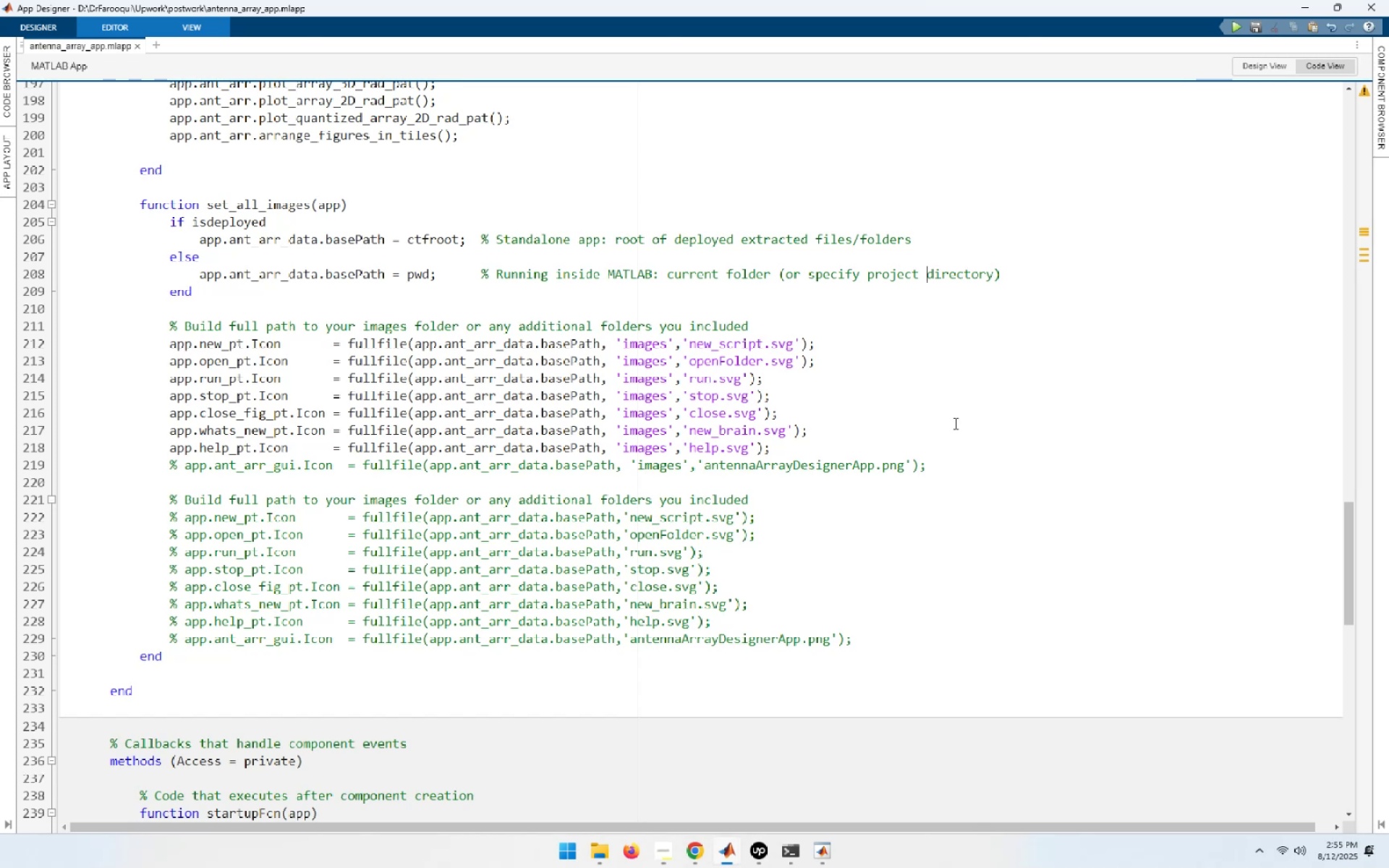 
key(ArrowUp)
 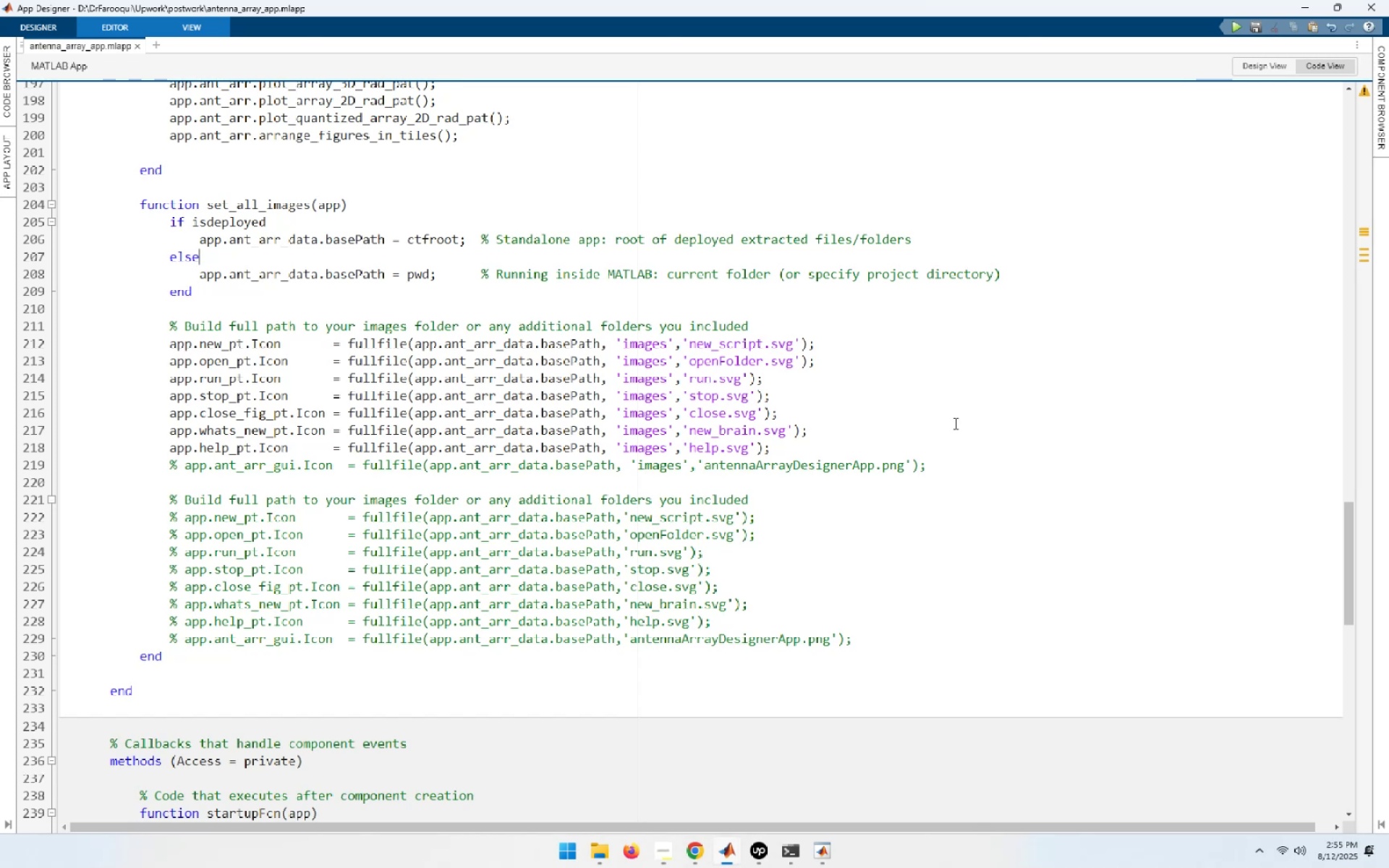 
key(ArrowUp)
 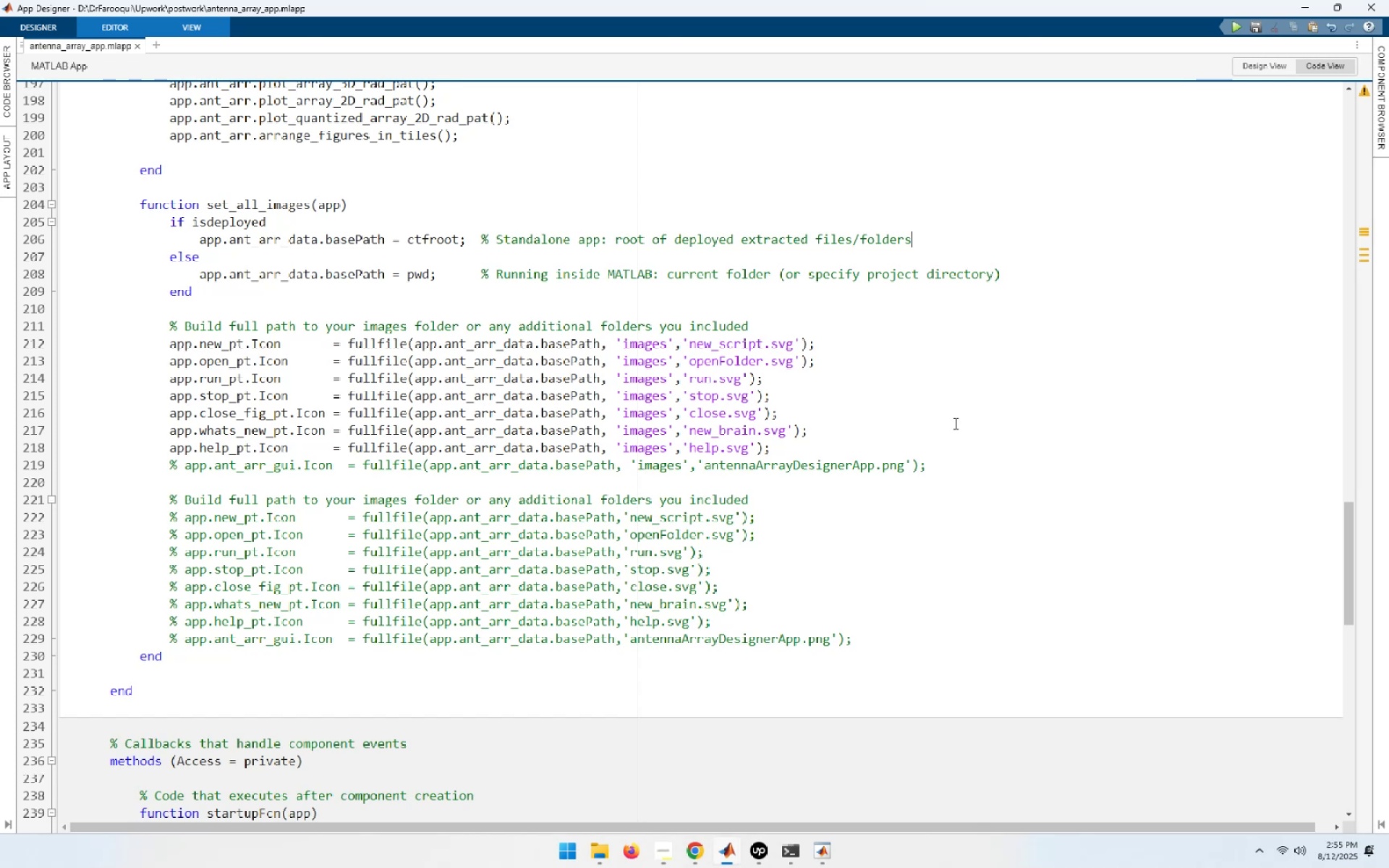 
key(ArrowUp)
 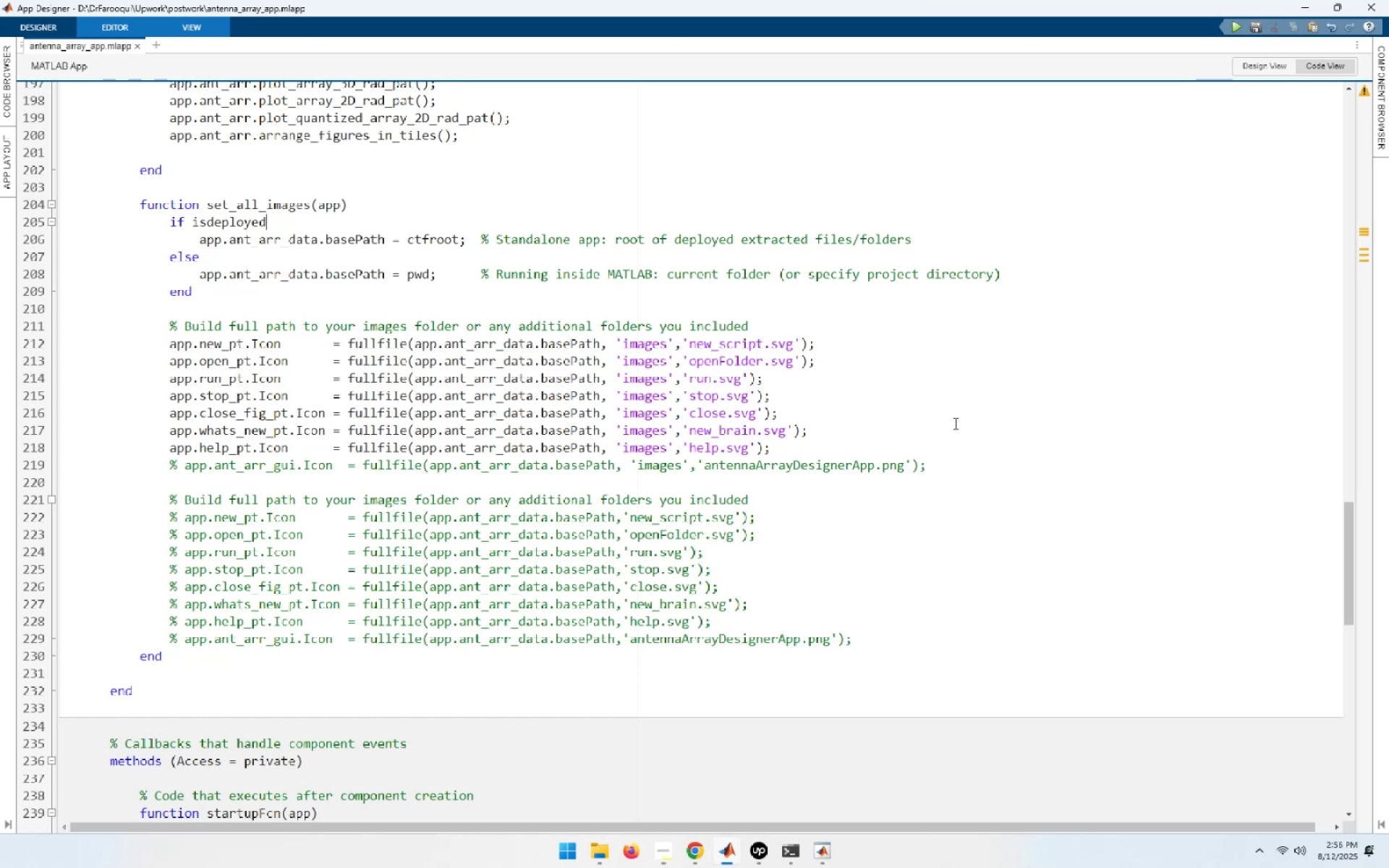 
key(ArrowDown)
 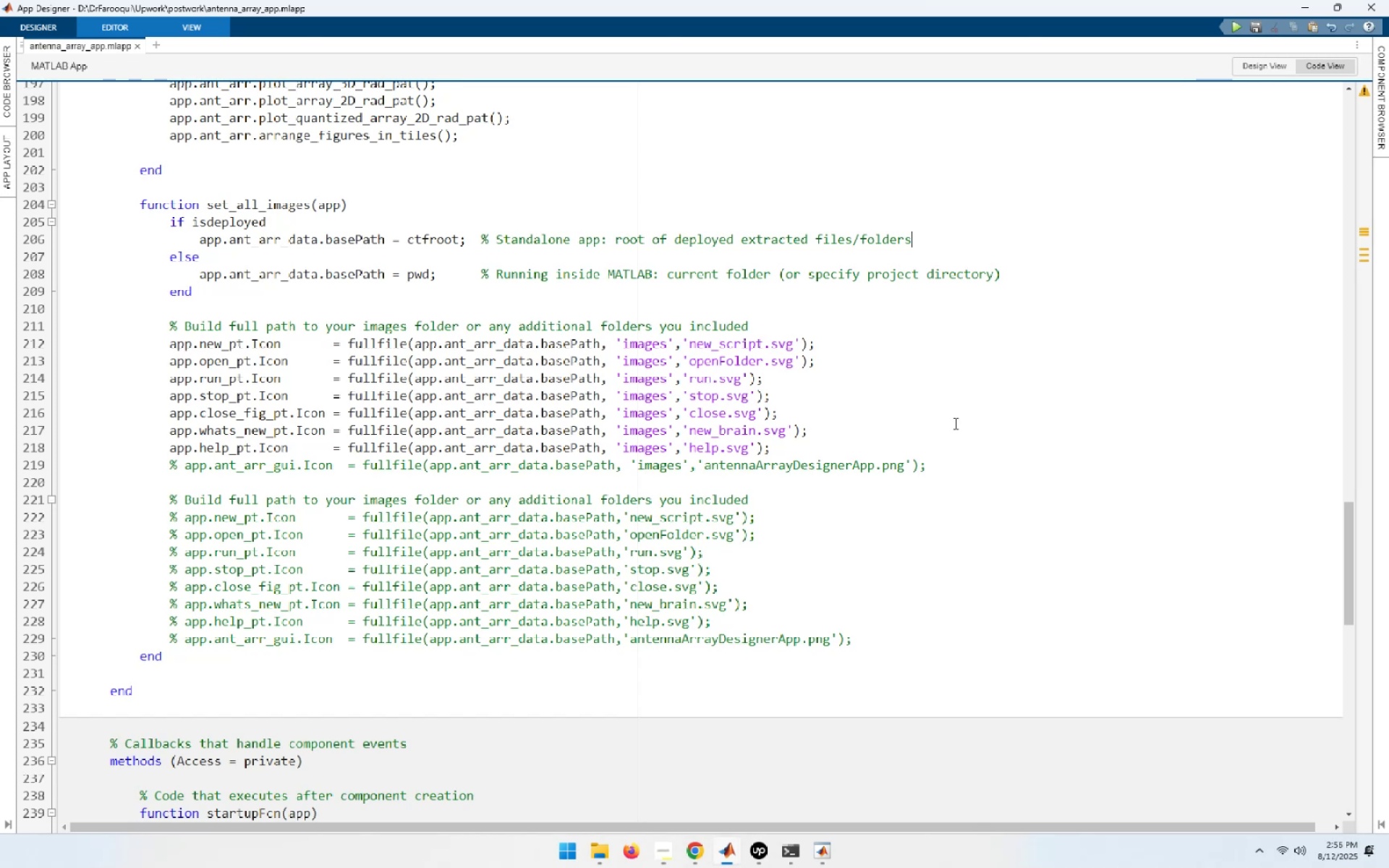 
key(End)
 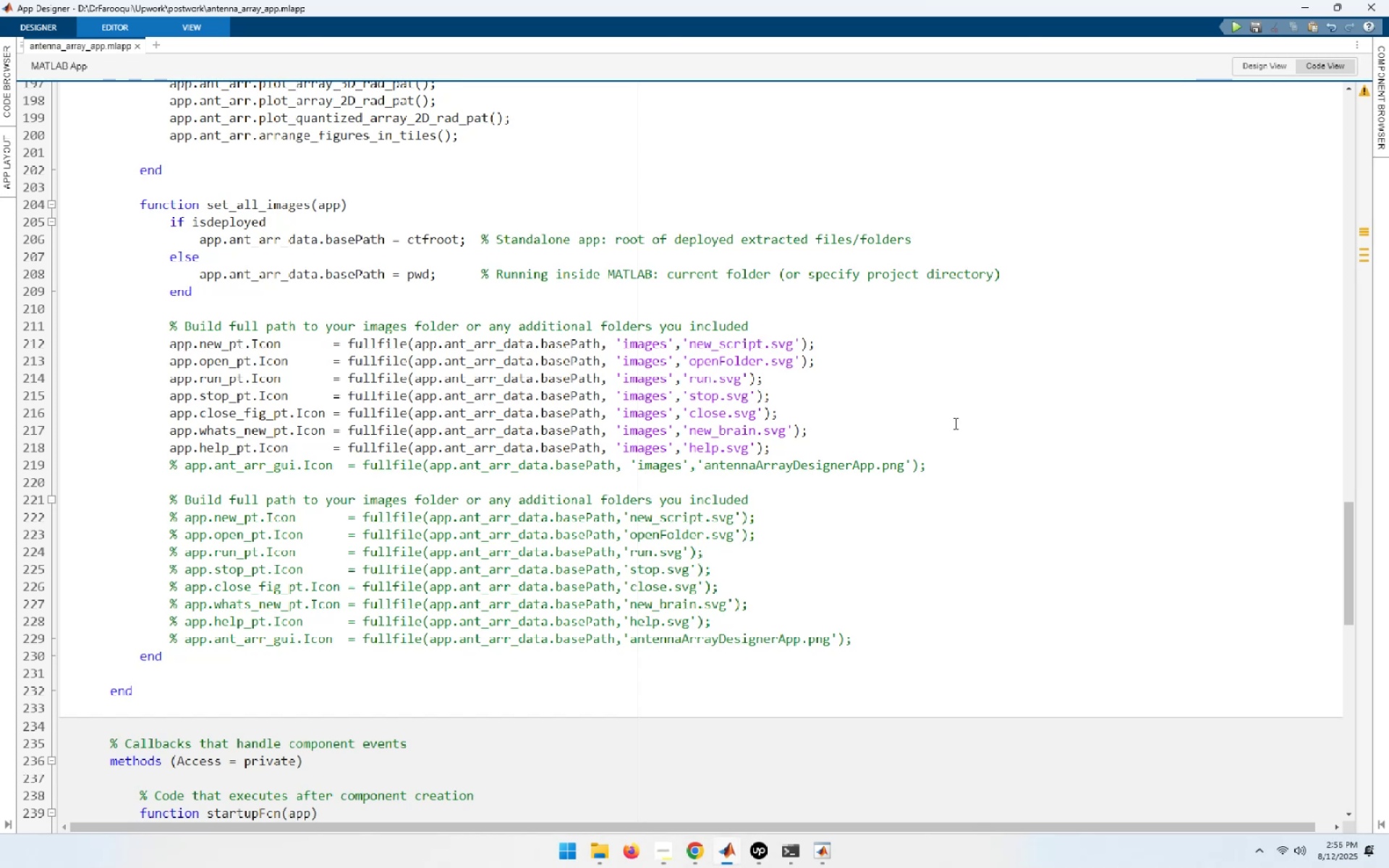 
key(NumpadEnter)
 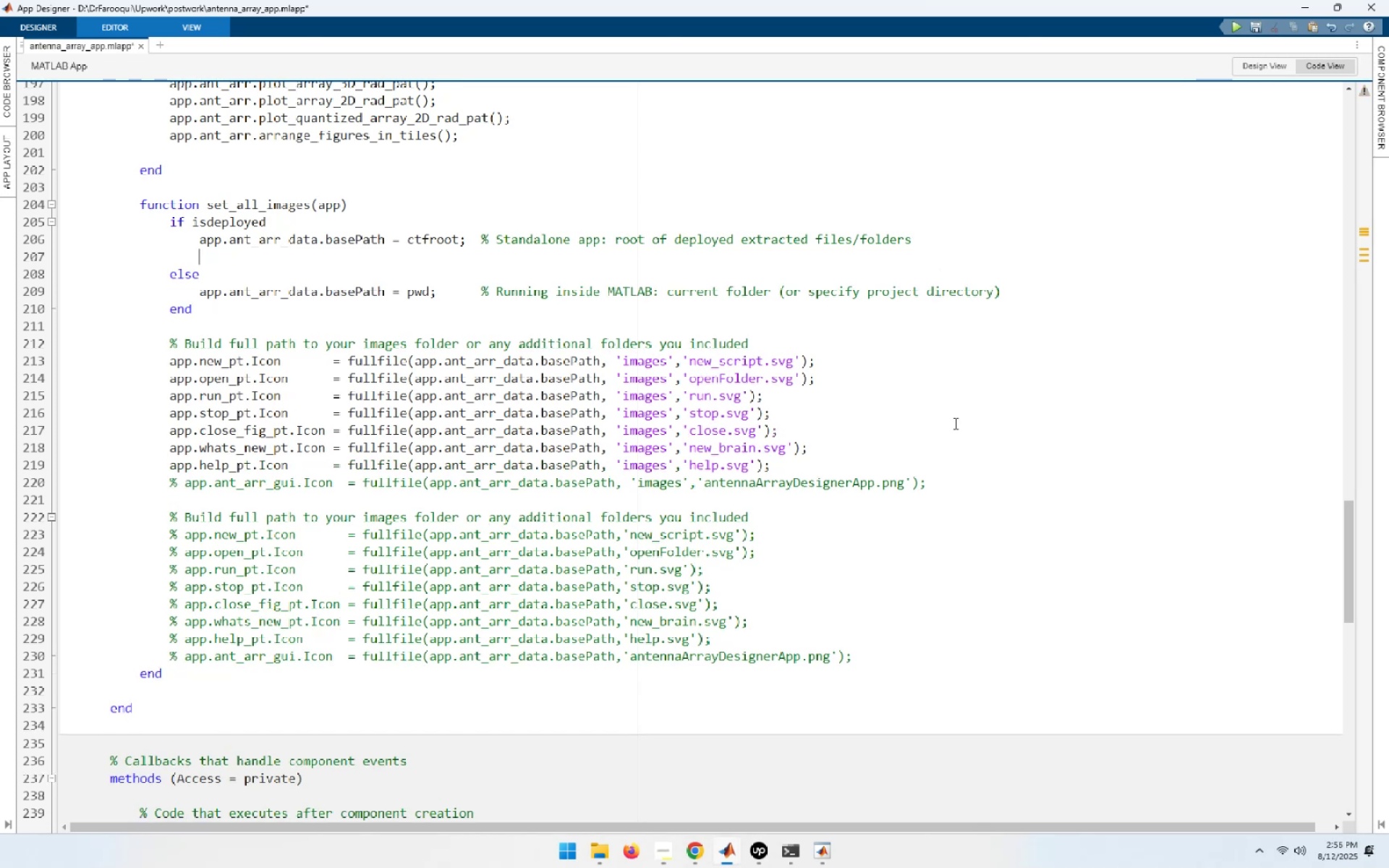 
key(Control+ControlLeft)
 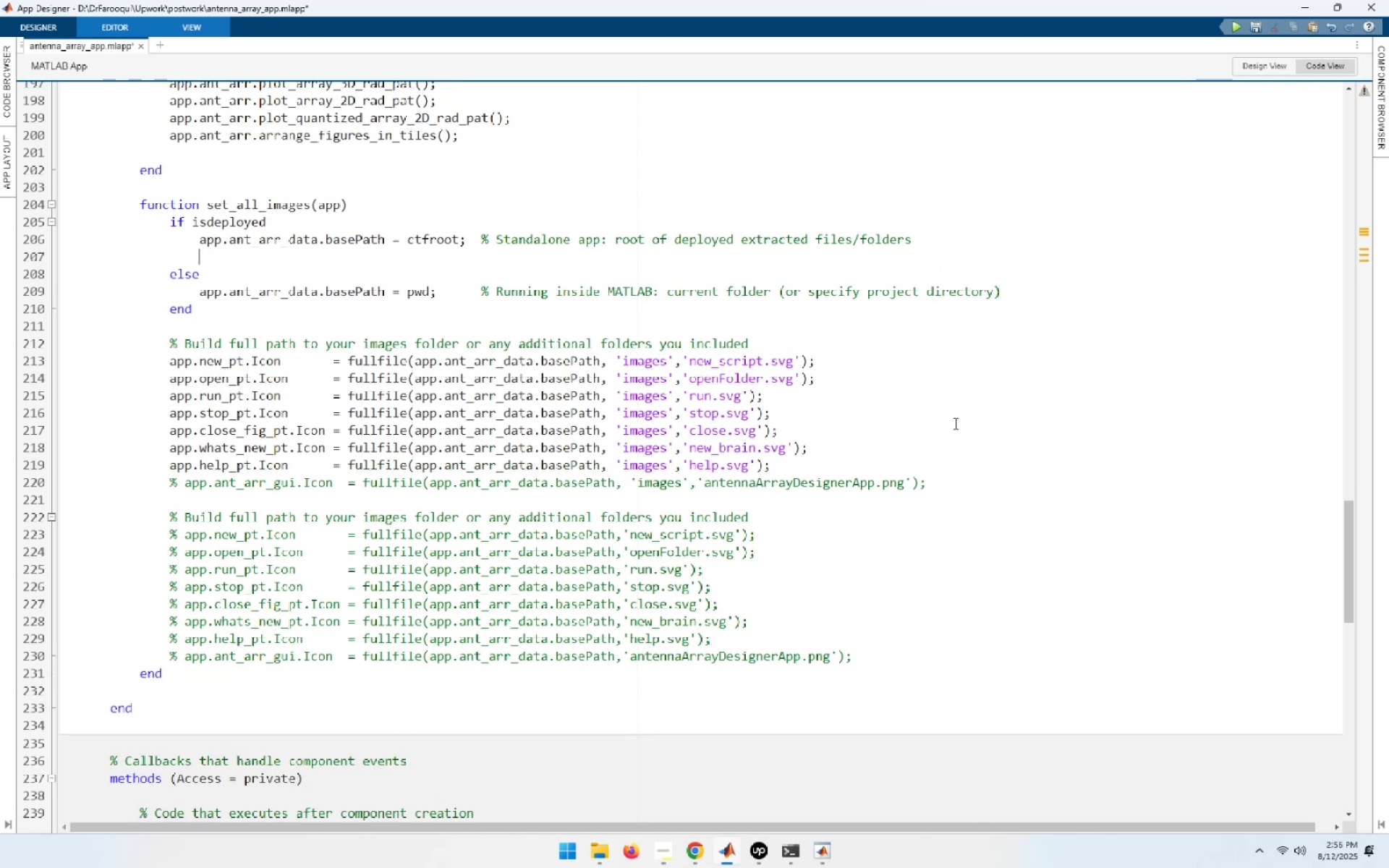 
key(Control+V)
 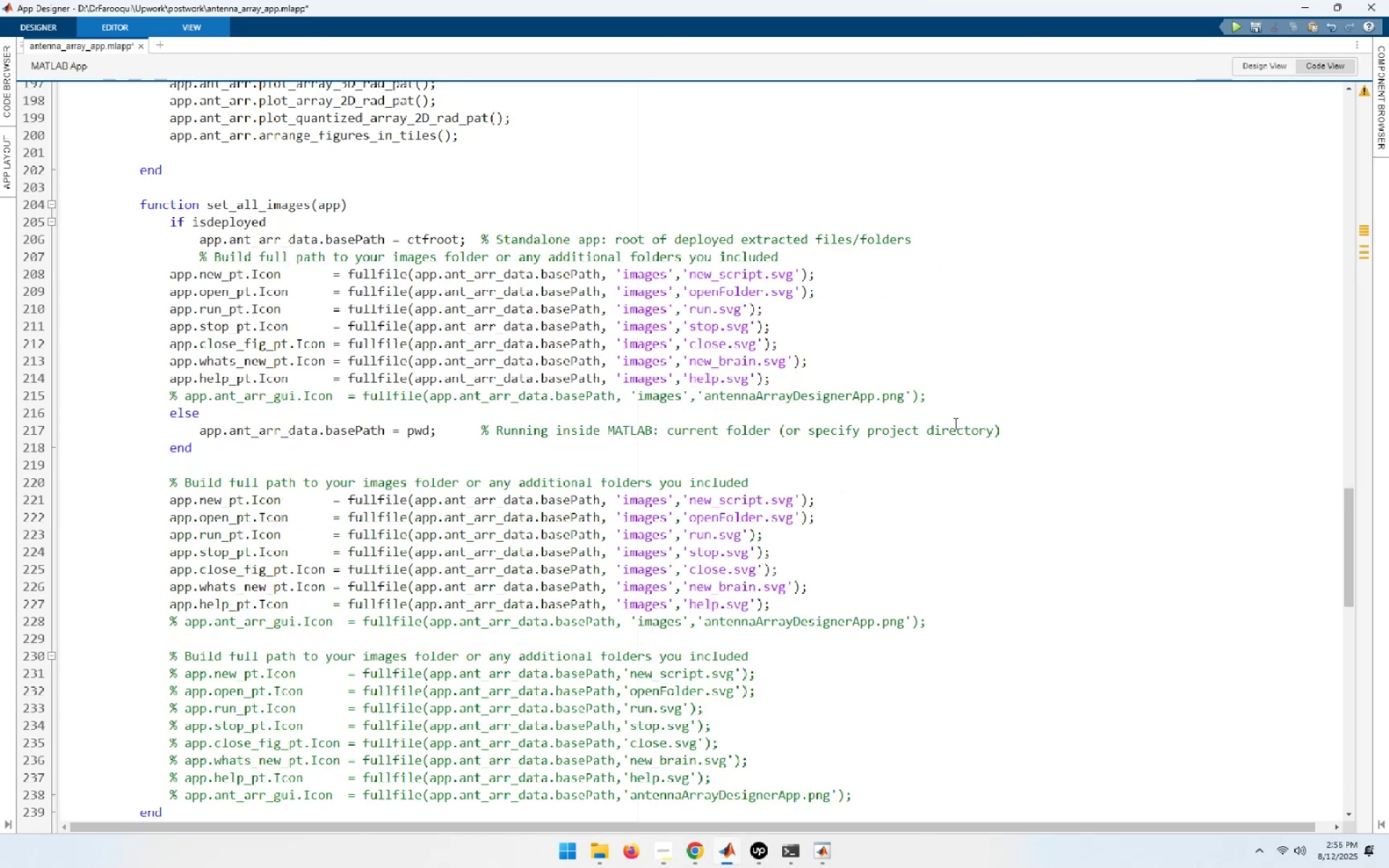 
key(ArrowDown)
 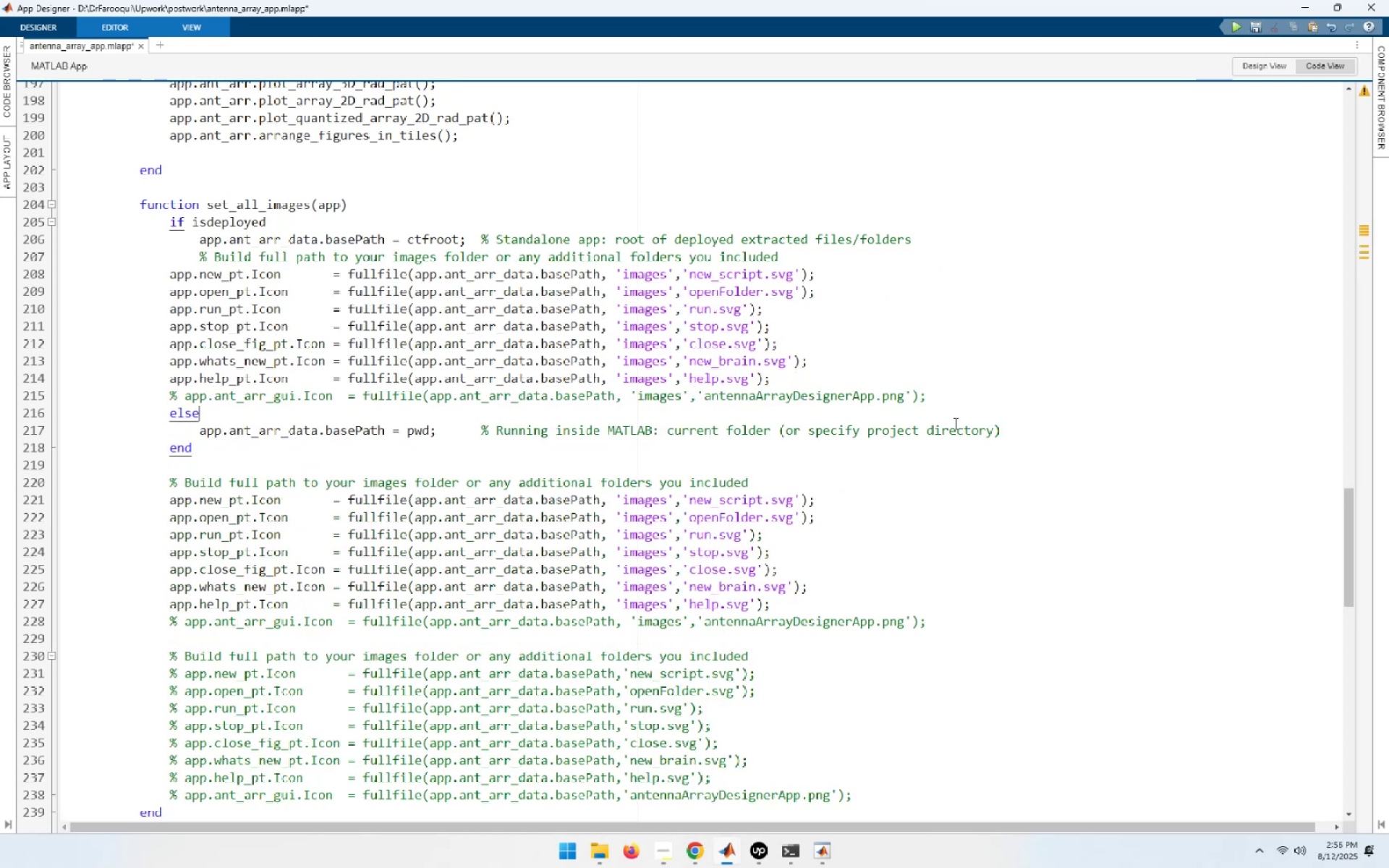 
key(ArrowDown)
 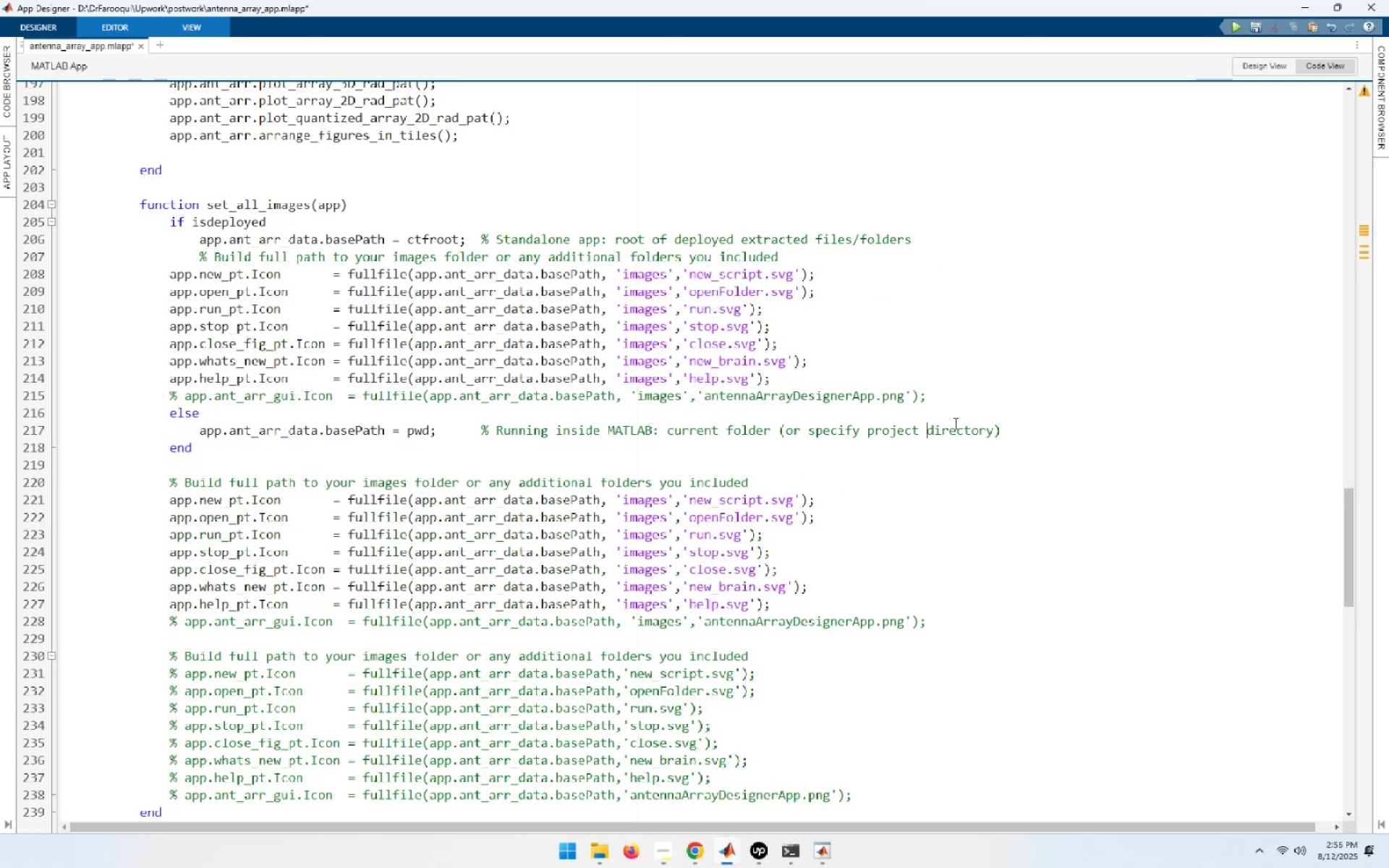 
key(ArrowDown)
 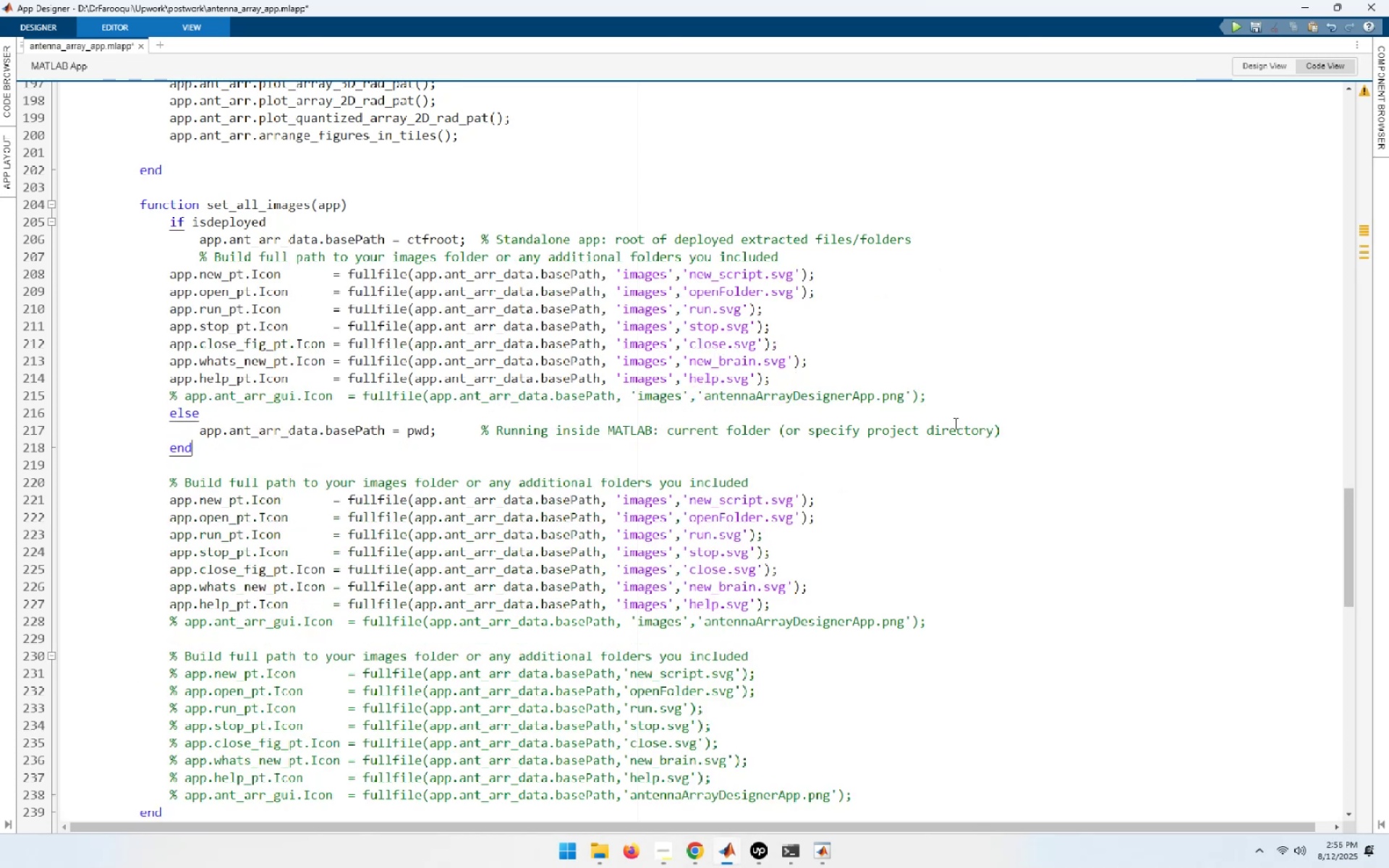 
key(ArrowDown)
 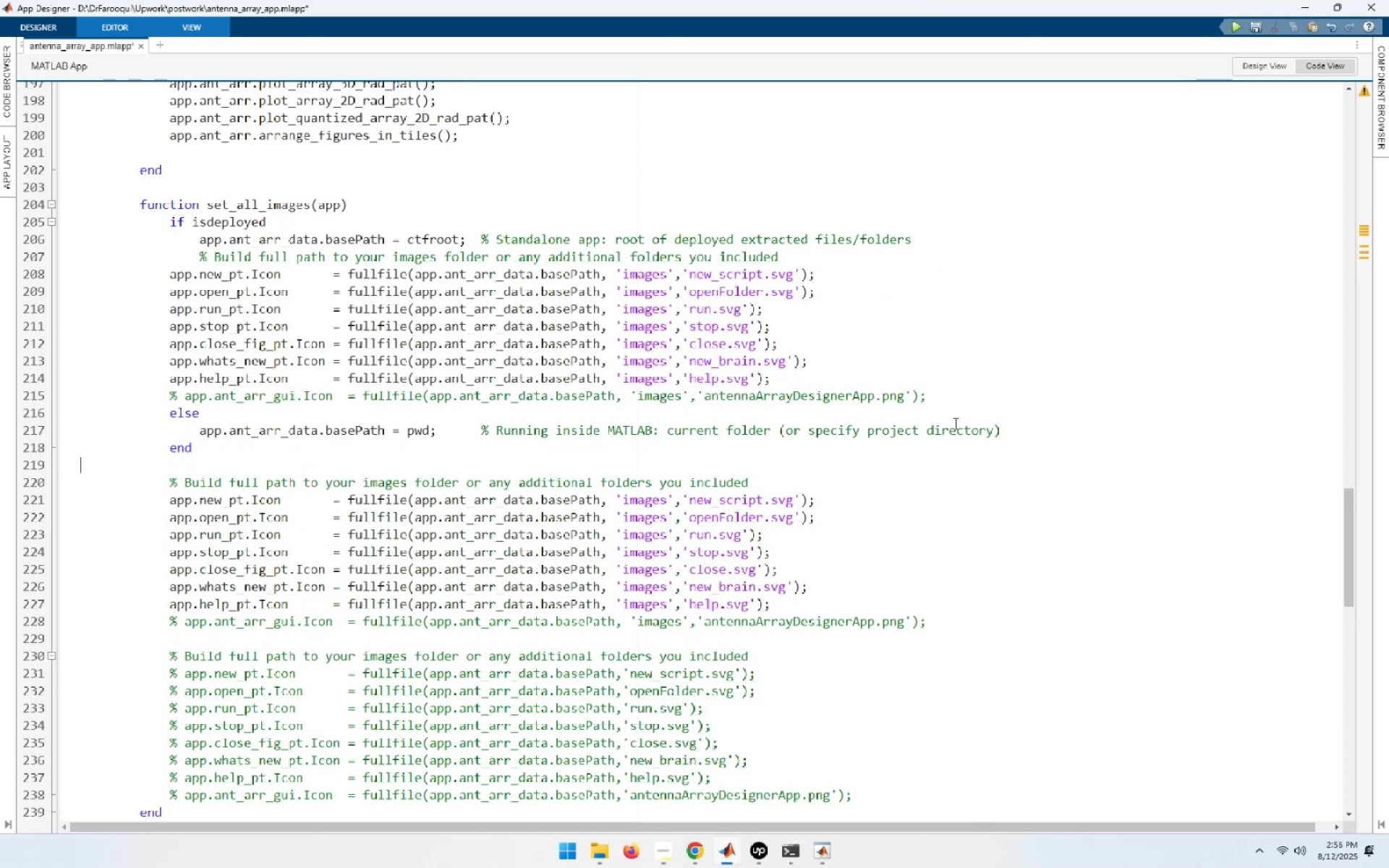 
key(ArrowUp)
 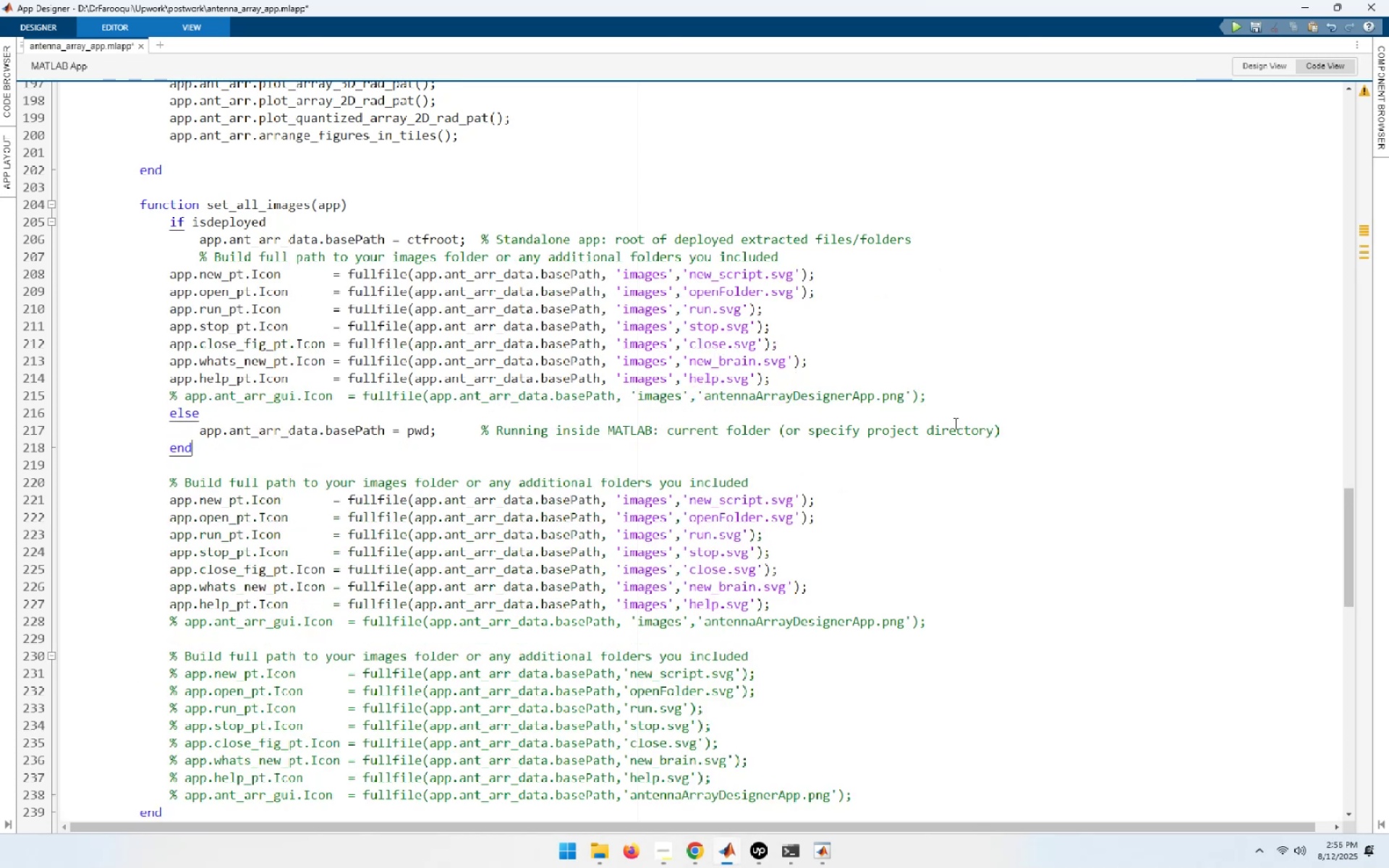 
key(ArrowUp)
 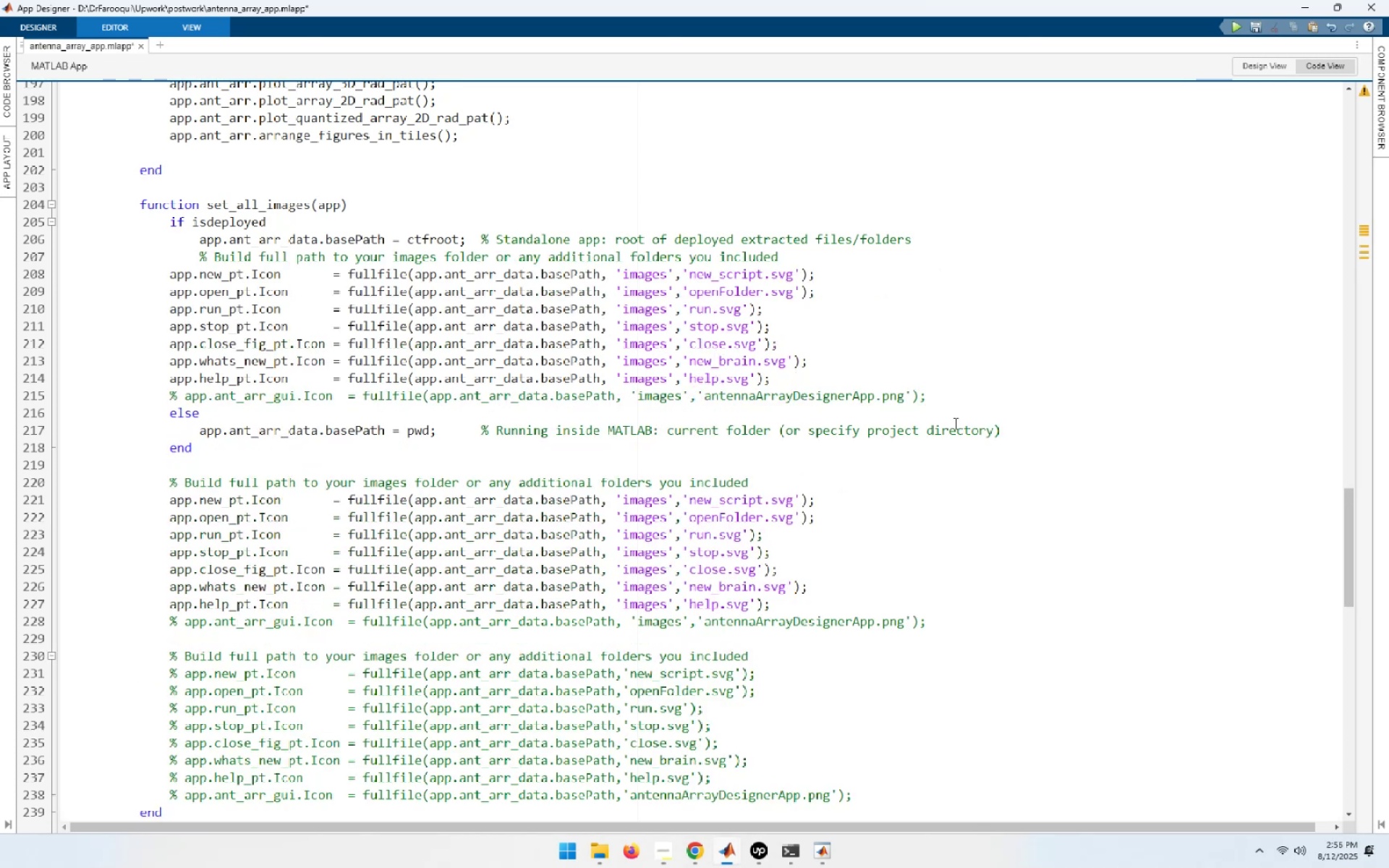 
key(End)
 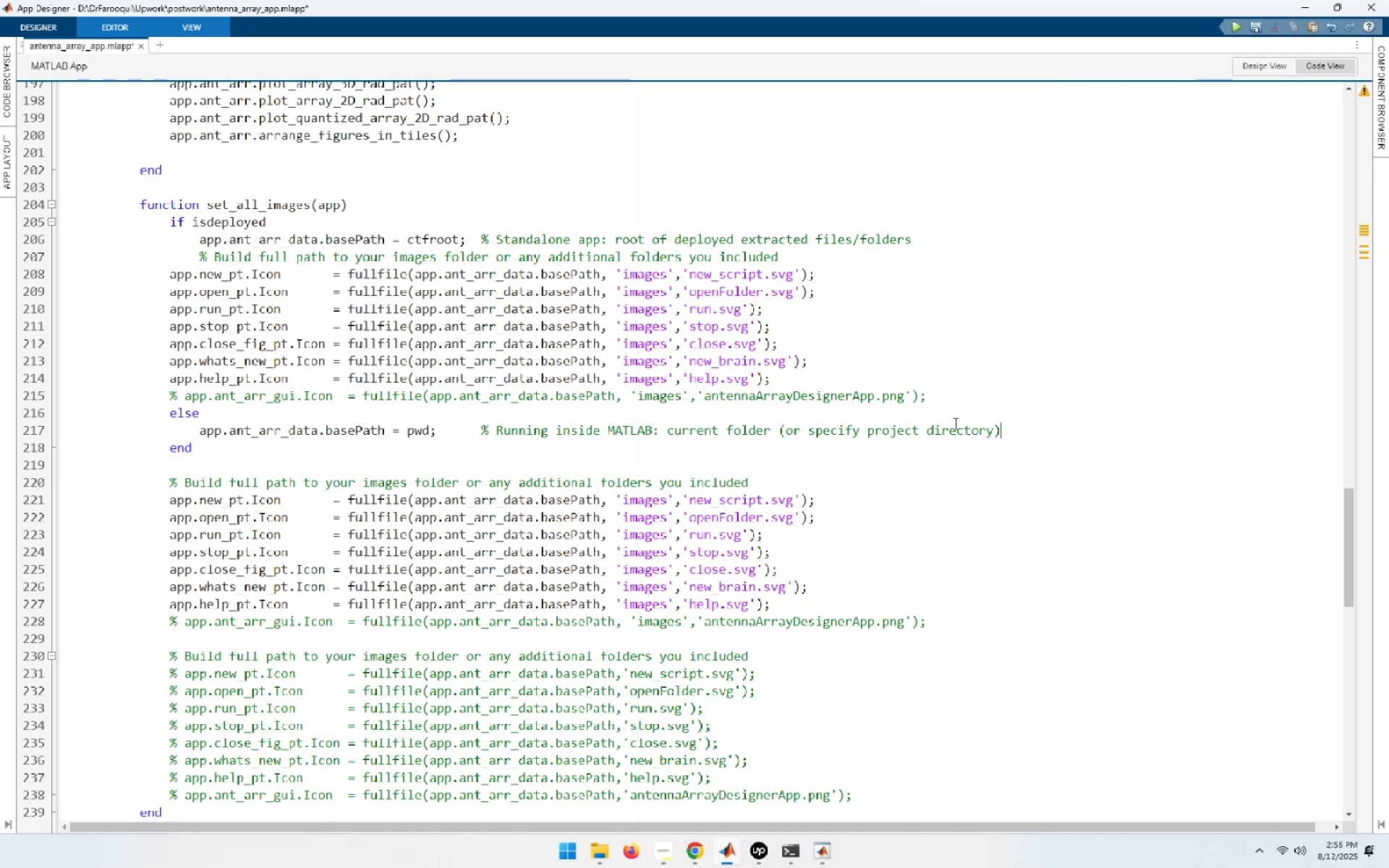 
key(NumpadEnter)
 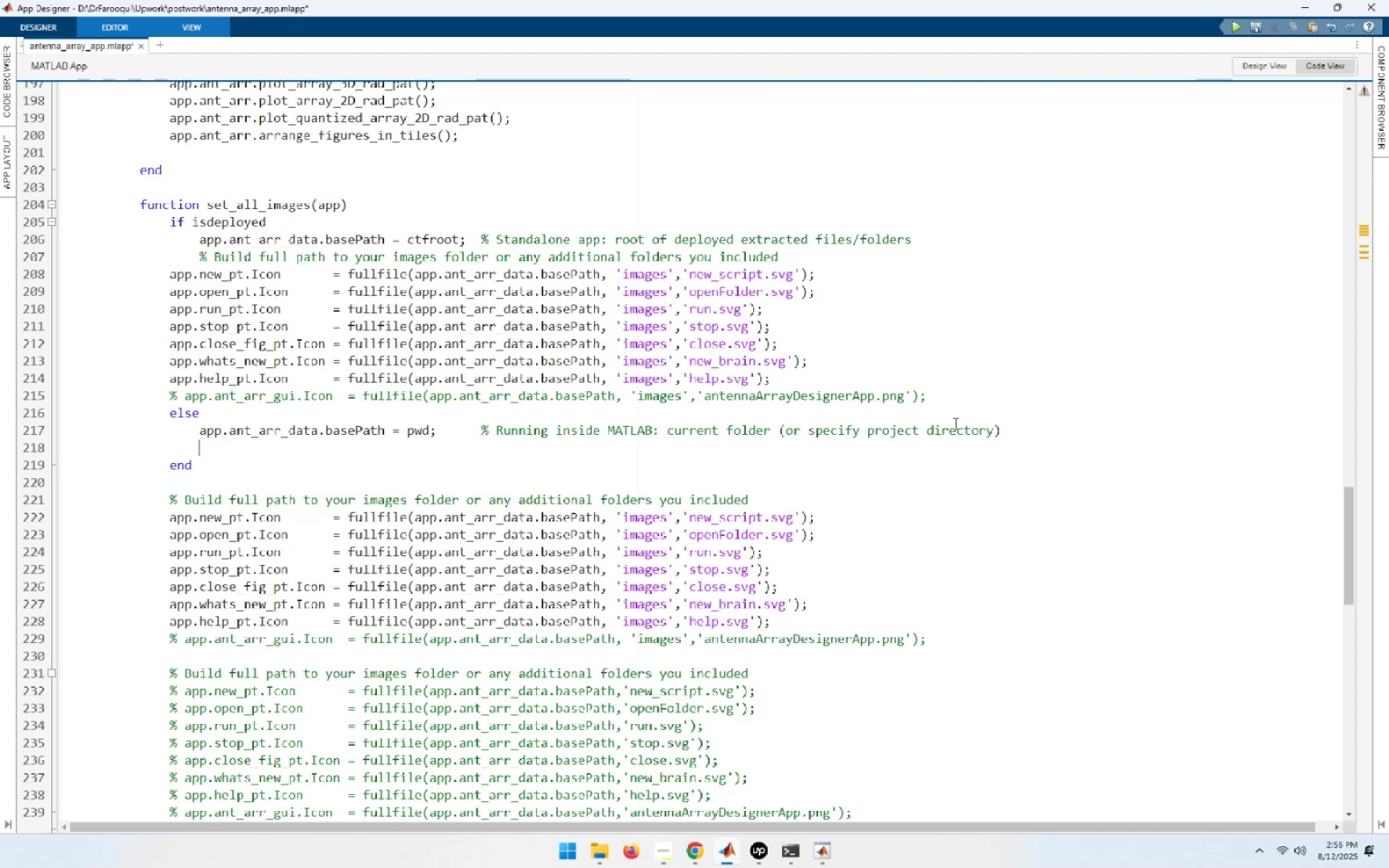 
key(Control+ControlLeft)
 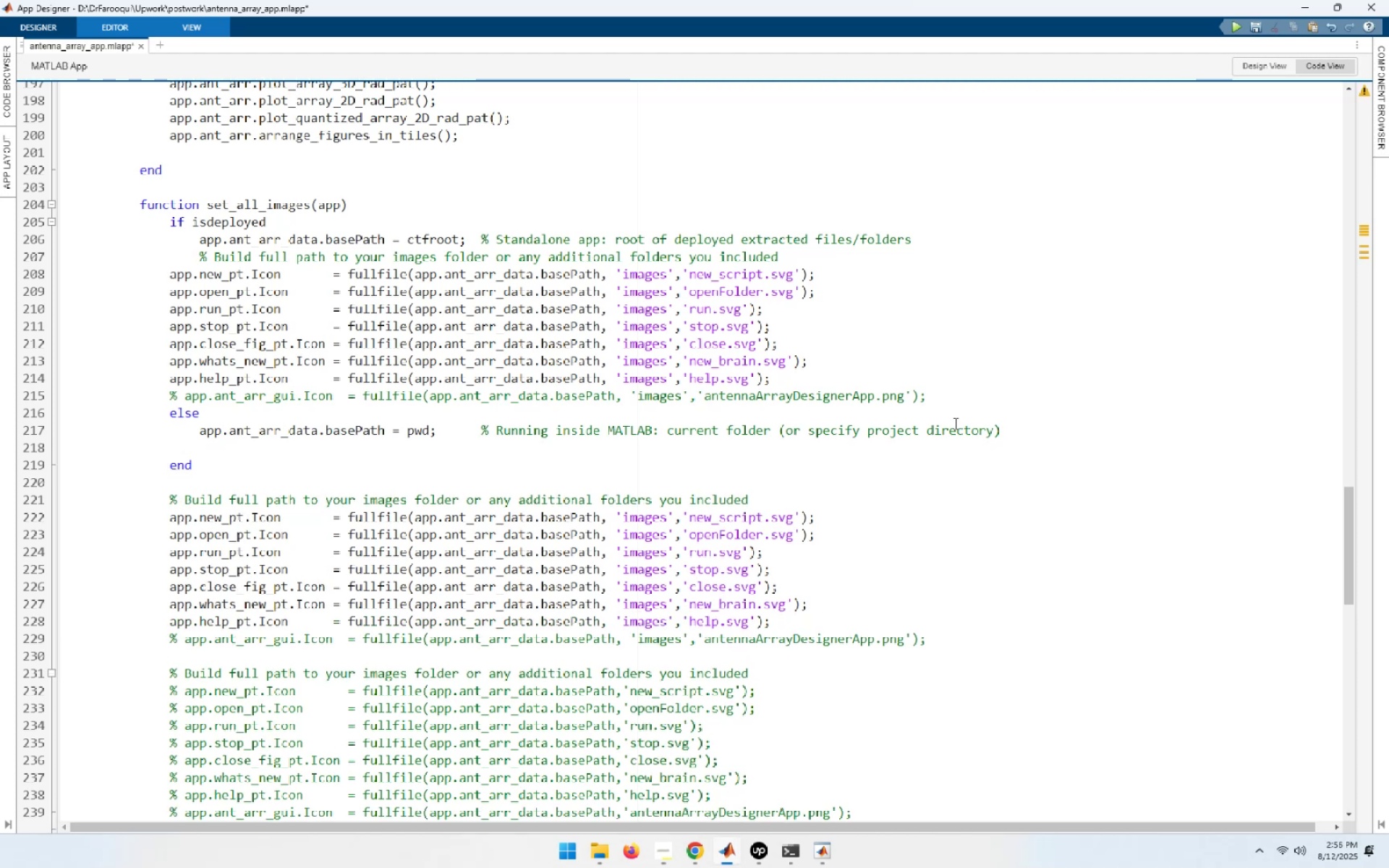 
key(Control+V)
 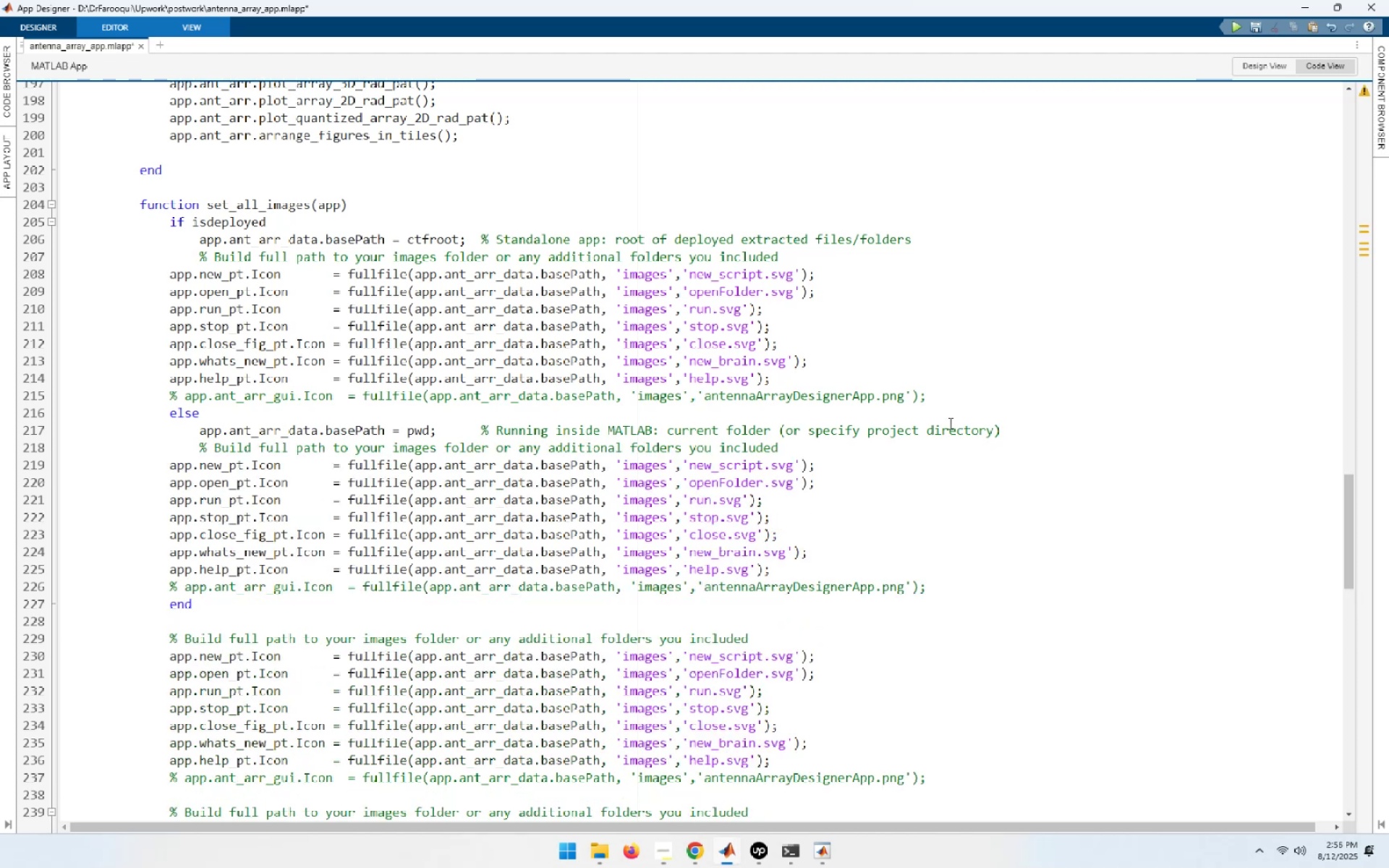 
scroll: coordinate [169, 624], scroll_direction: down, amount: 2.0
 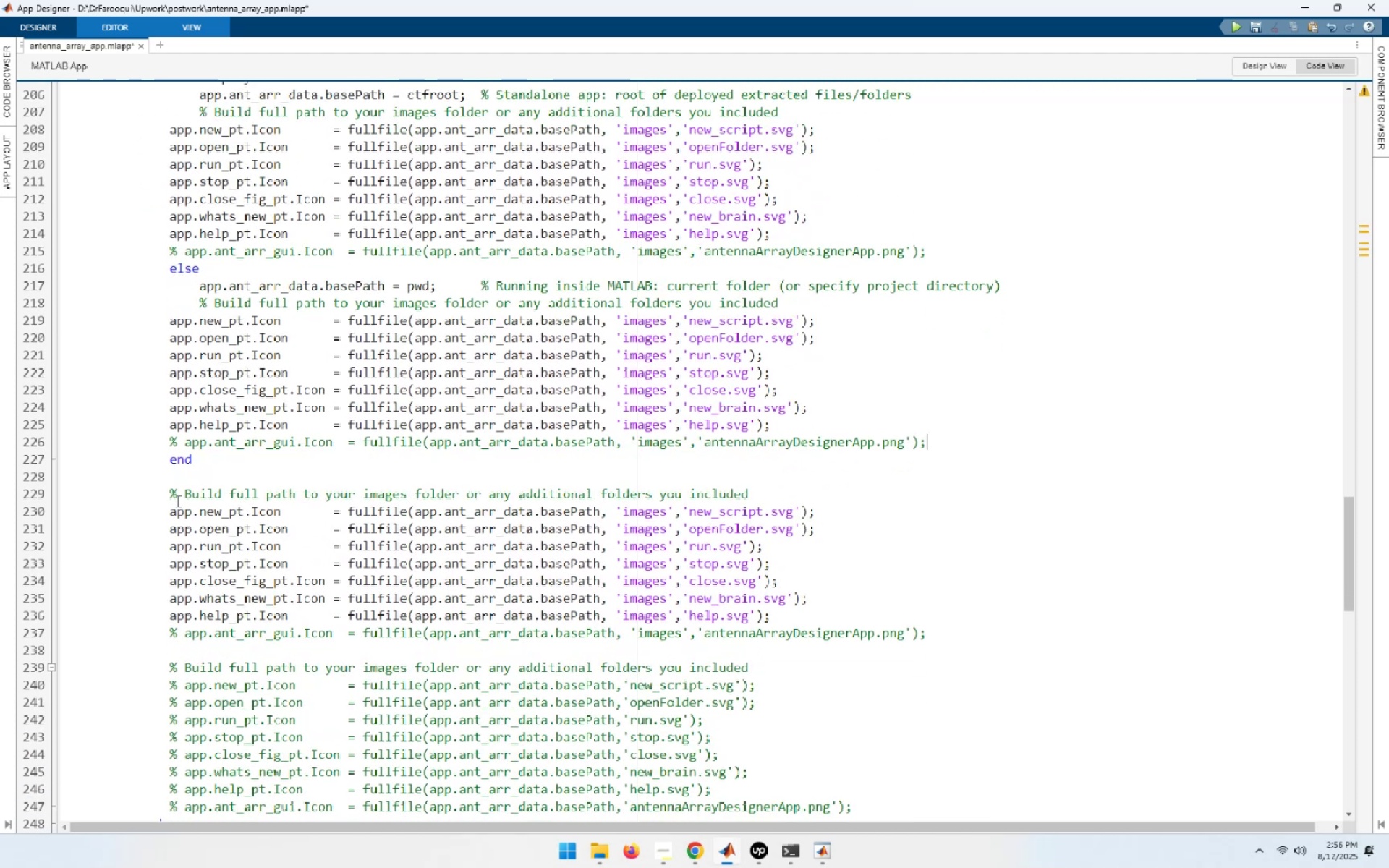 
left_click_drag(start_coordinate=[162, 509], to_coordinate=[197, 607])
 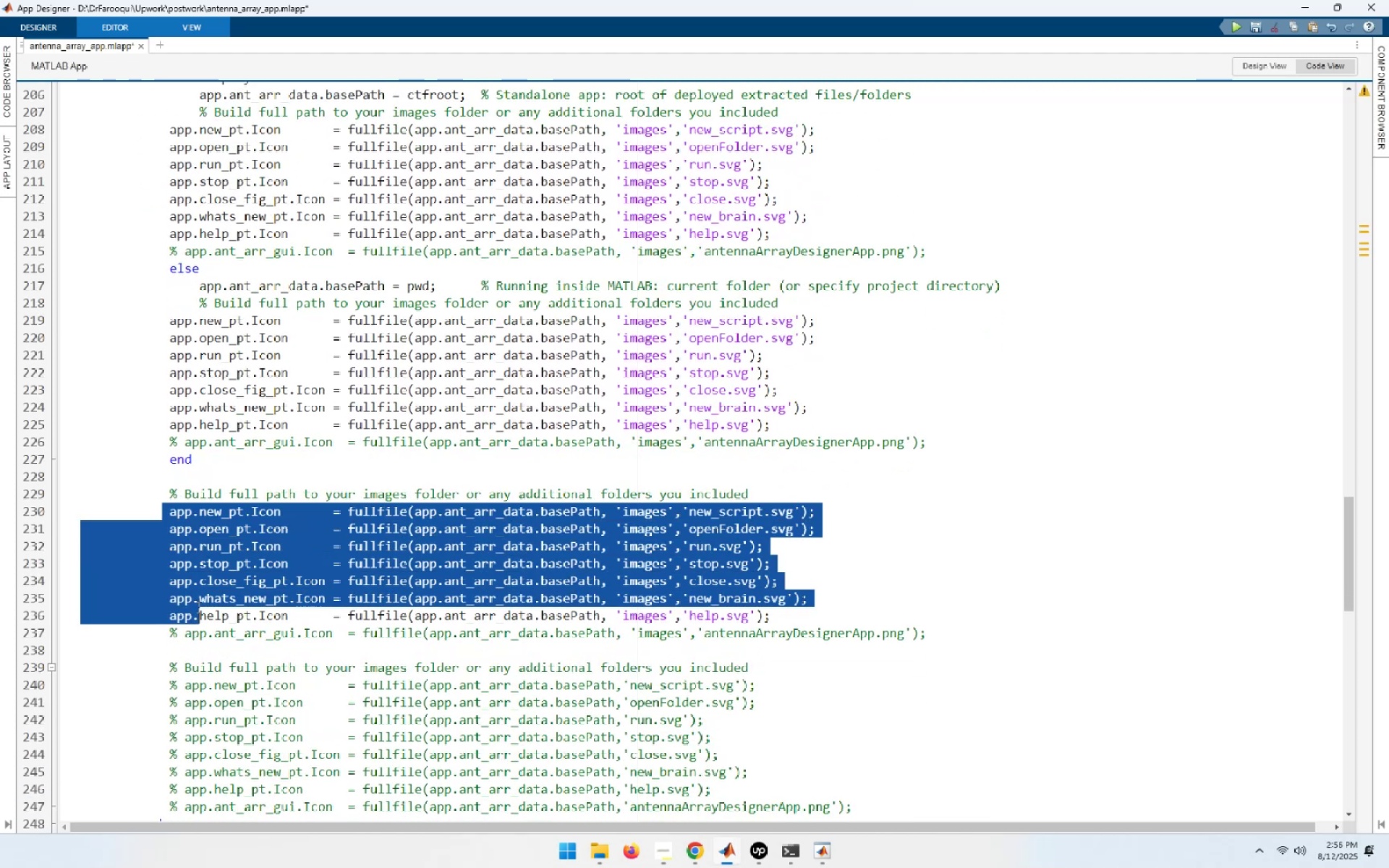 
key(Control+R)
 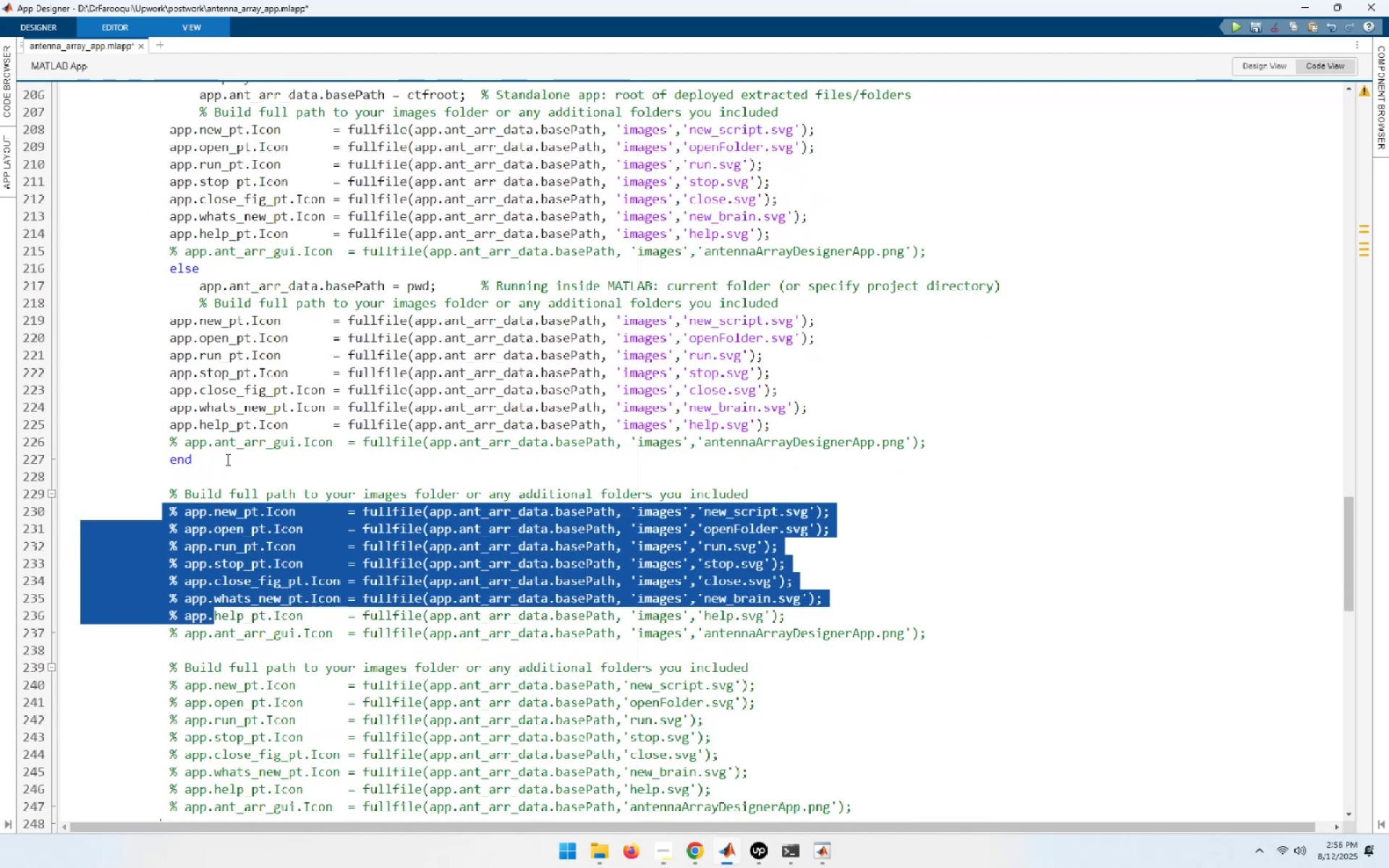 
scroll: coordinate [226, 459], scroll_direction: up, amount: 1.0
 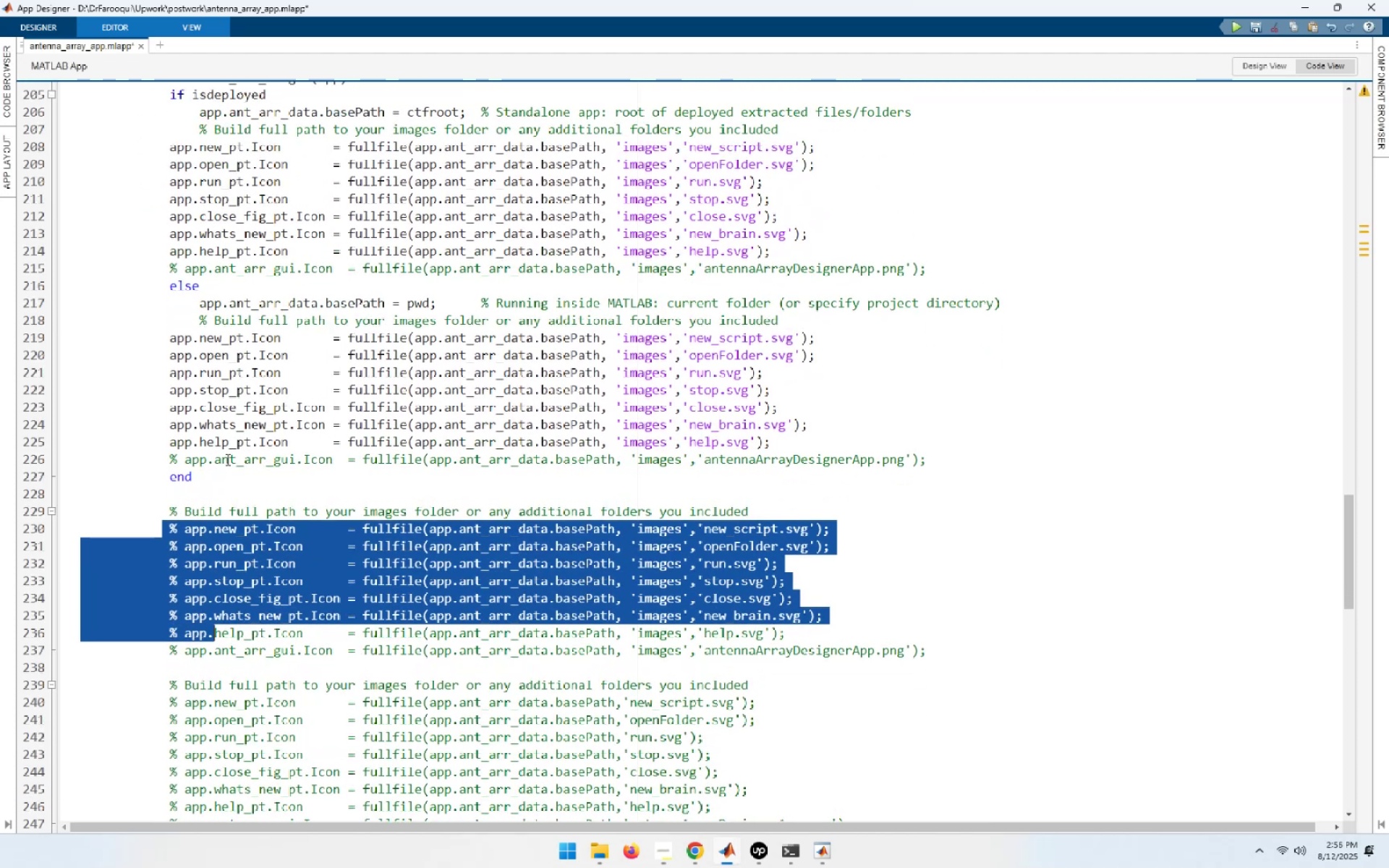 
left_click([226, 459])
 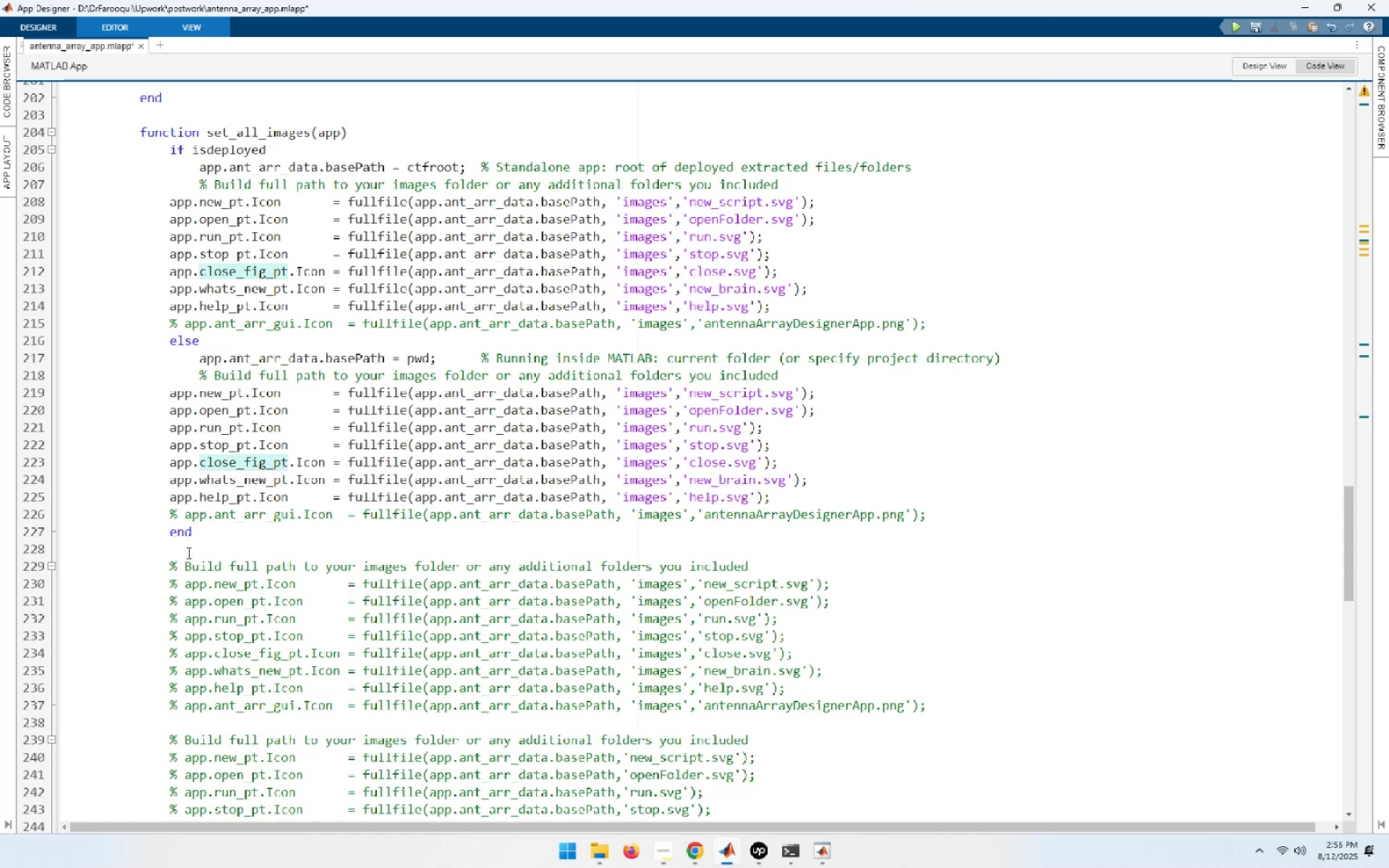 
left_click_drag(start_coordinate=[199, 533], to_coordinate=[107, 148])
 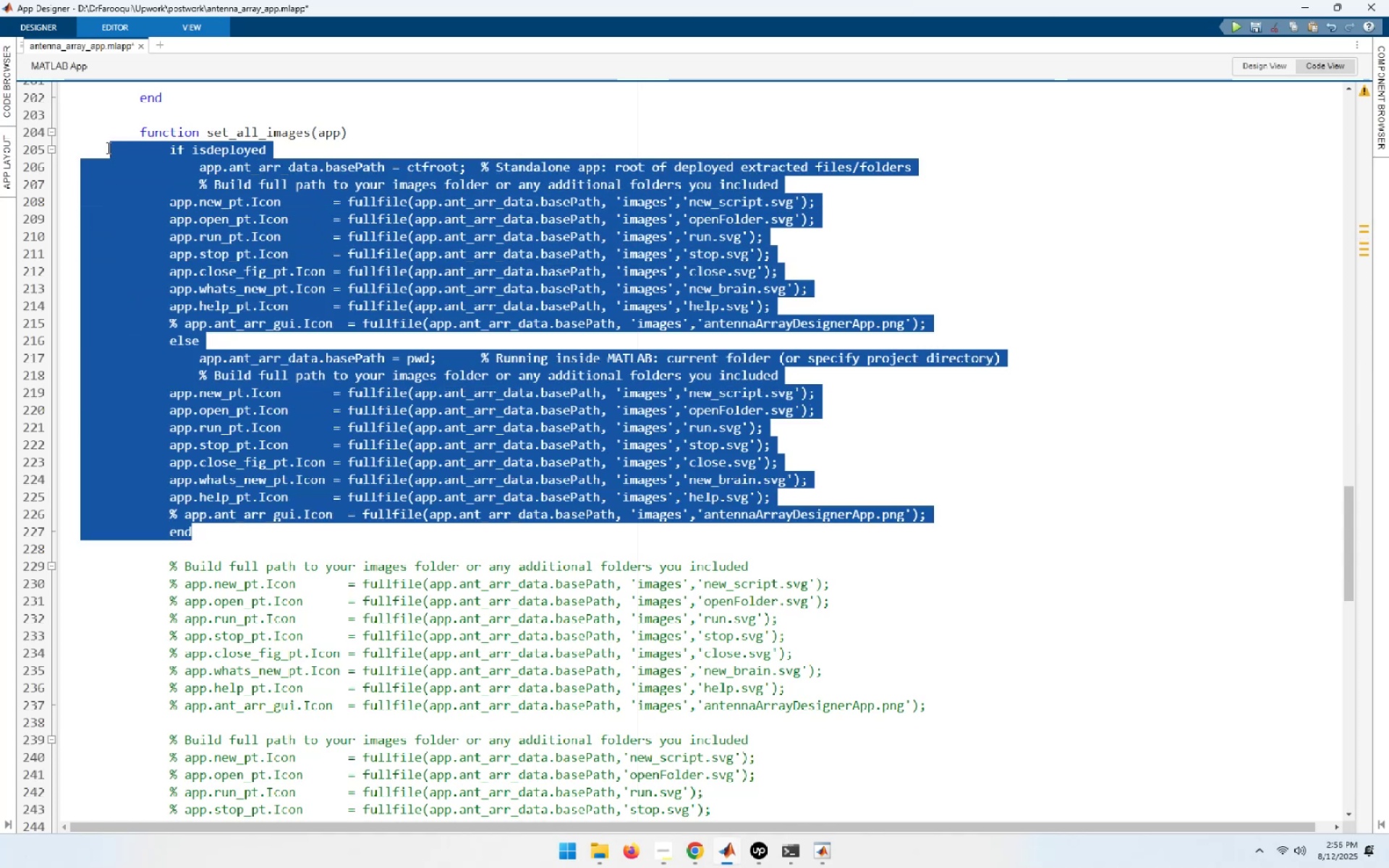 
key(Control+I)
 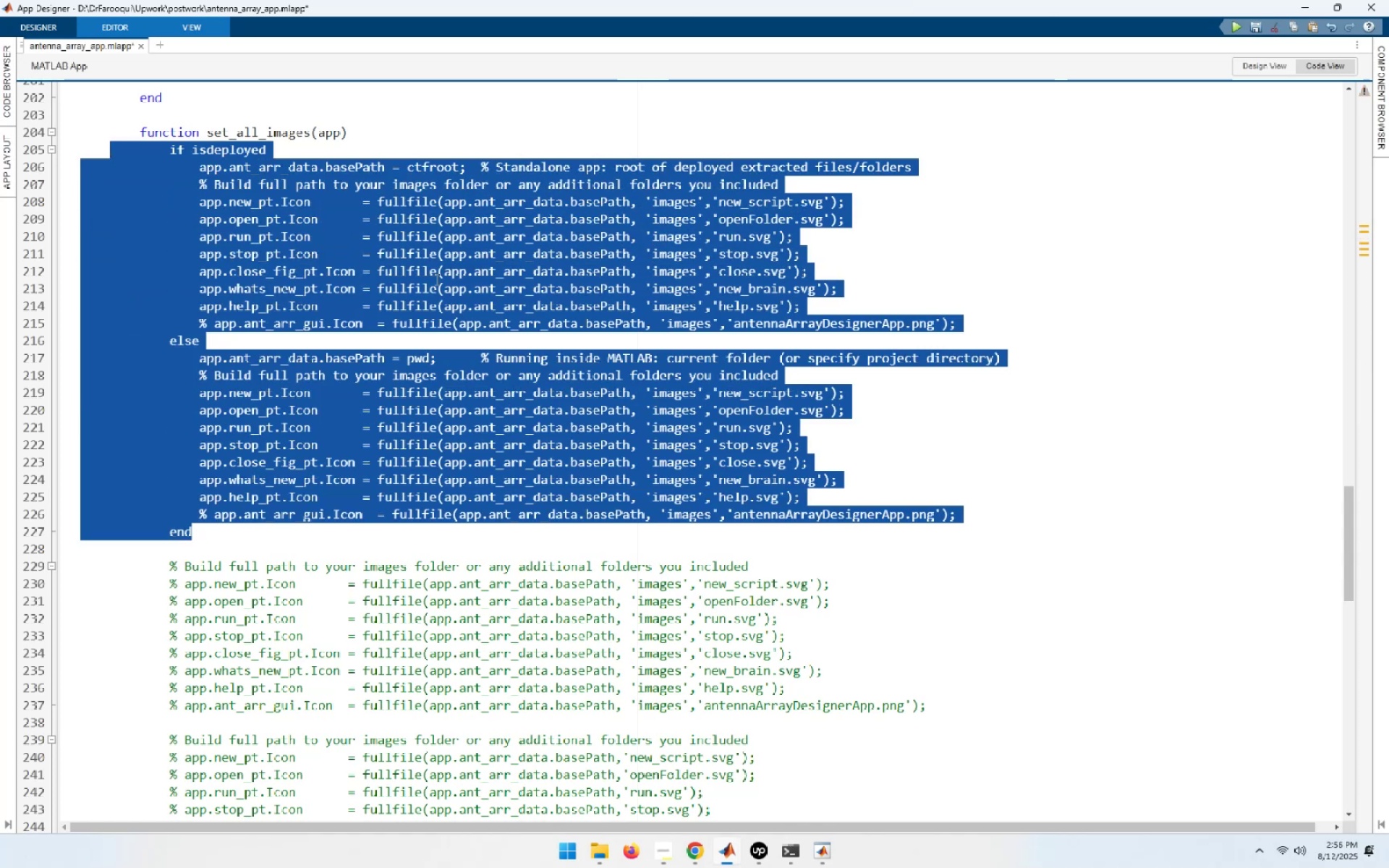 
left_click([436, 279])
 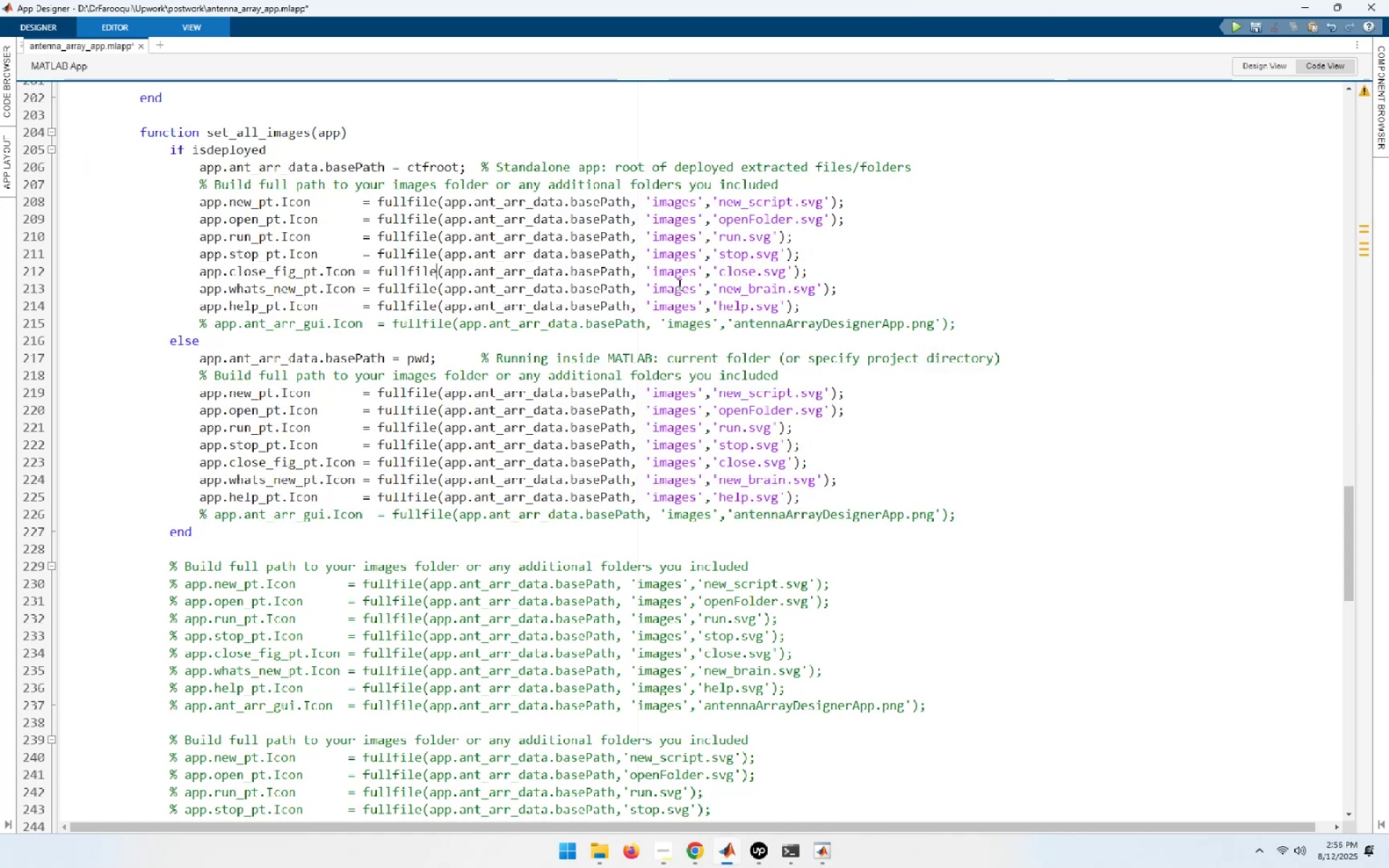 
key(Alt+AltLeft)
 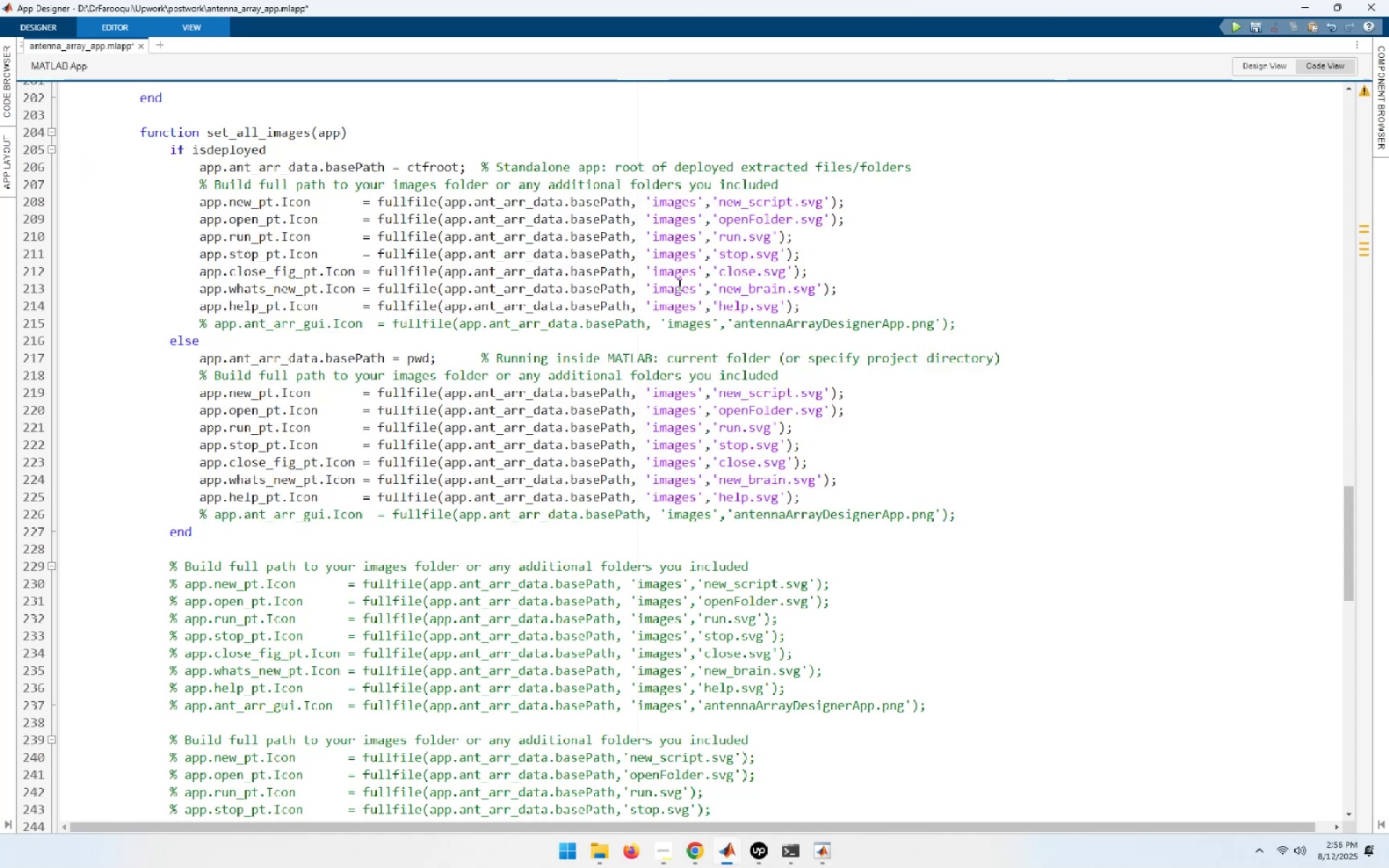 
key(Alt+Tab)
 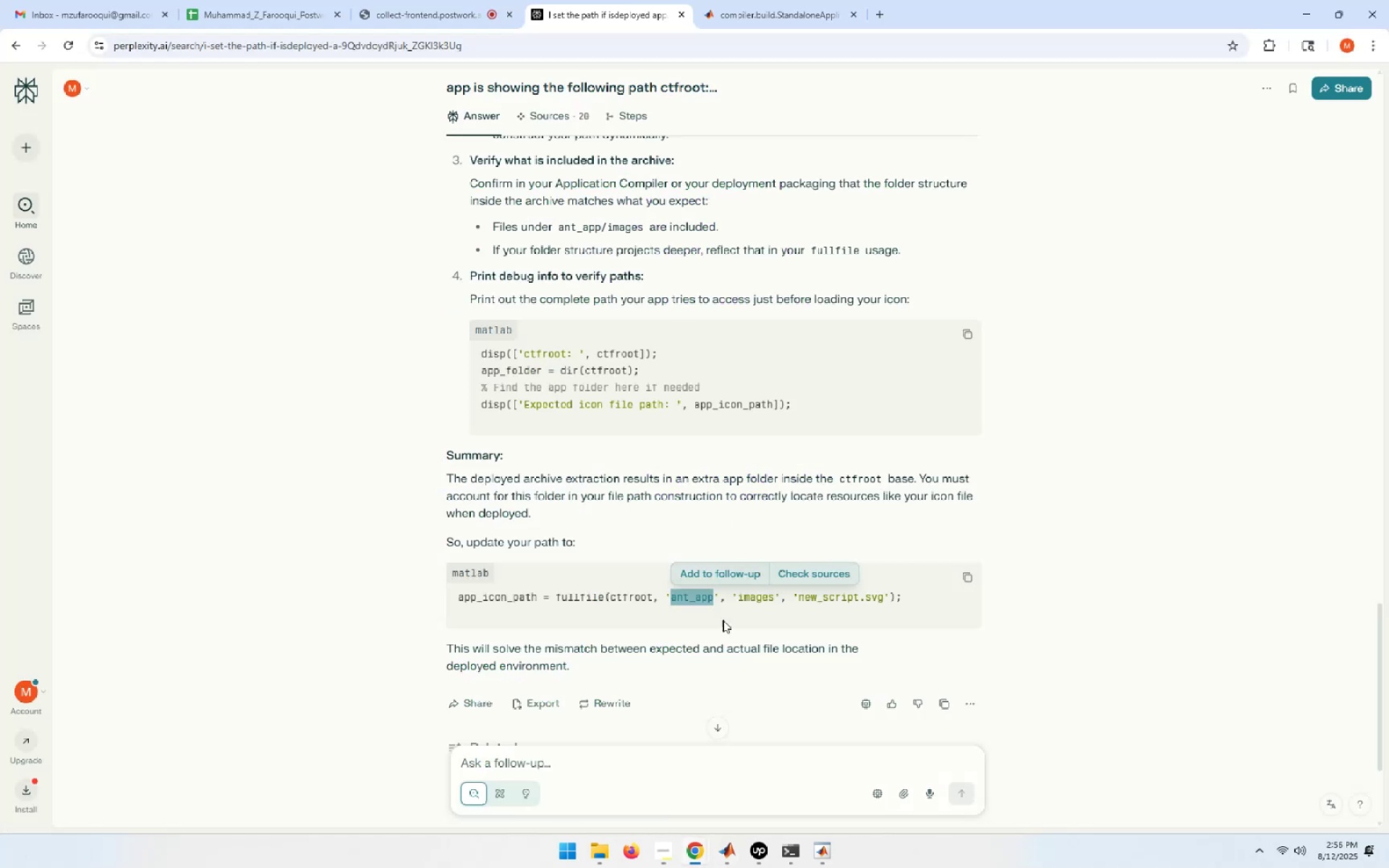 
right_click([699, 595])
 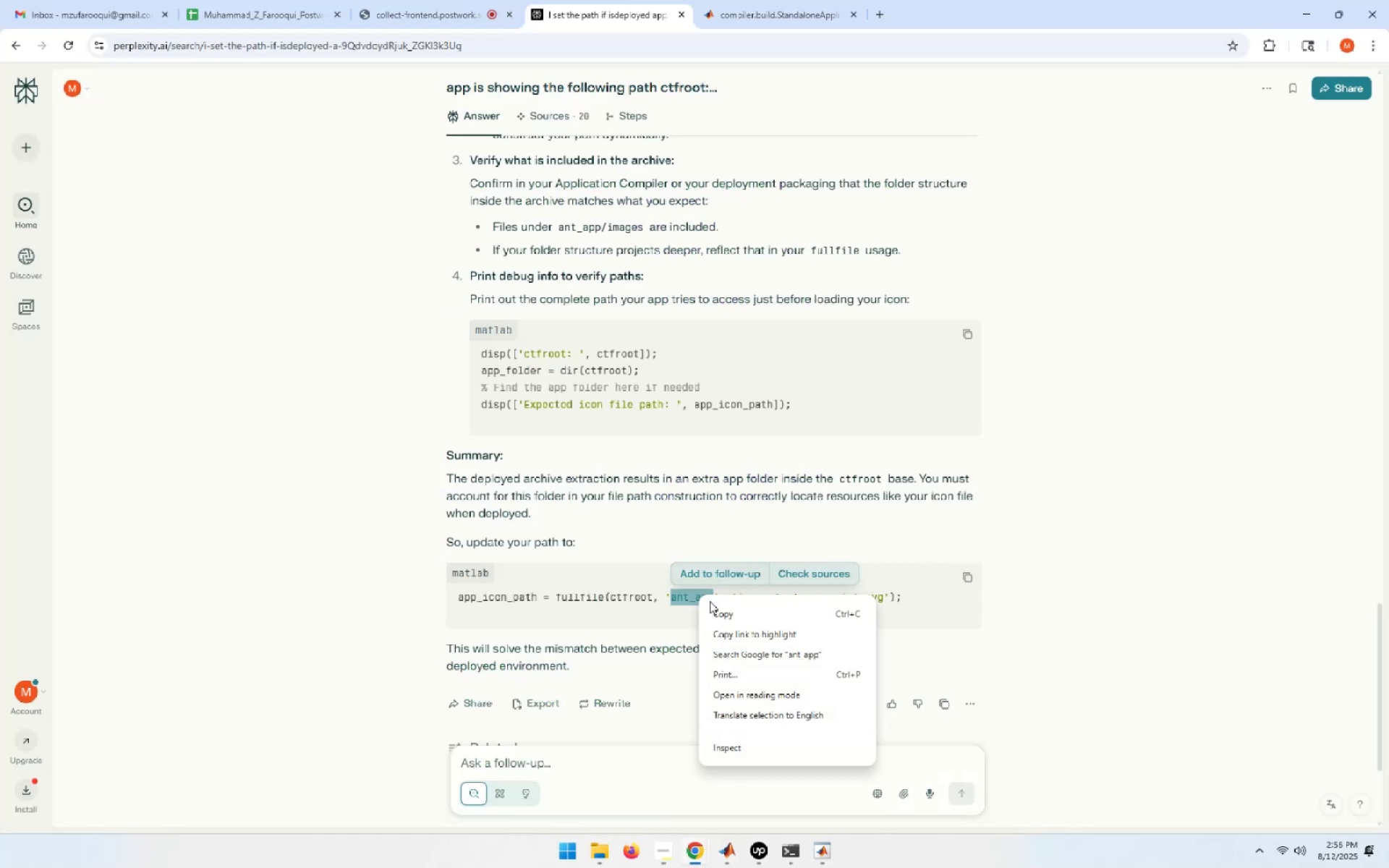 
left_click([725, 611])
 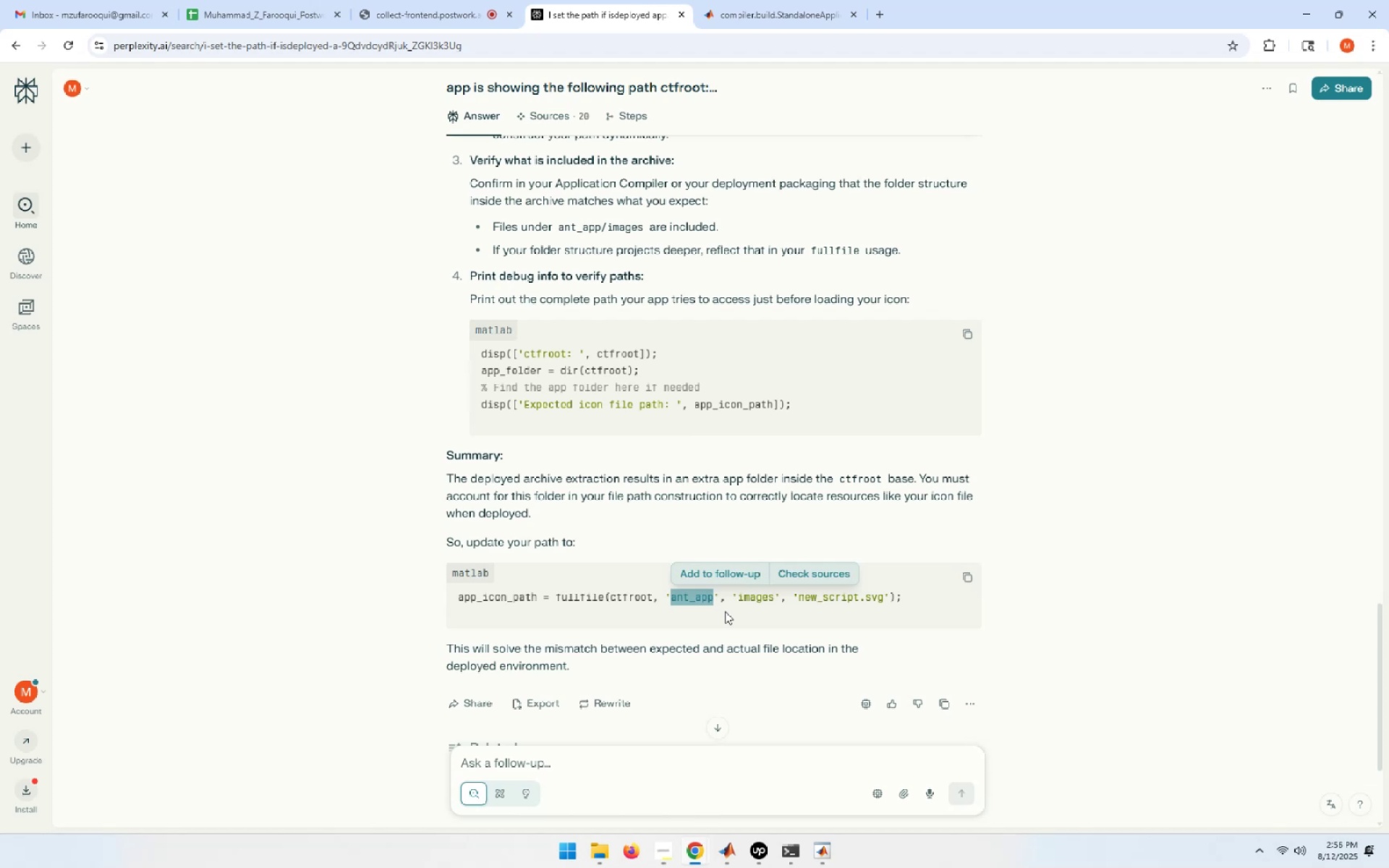 
key(Alt+AltLeft)
 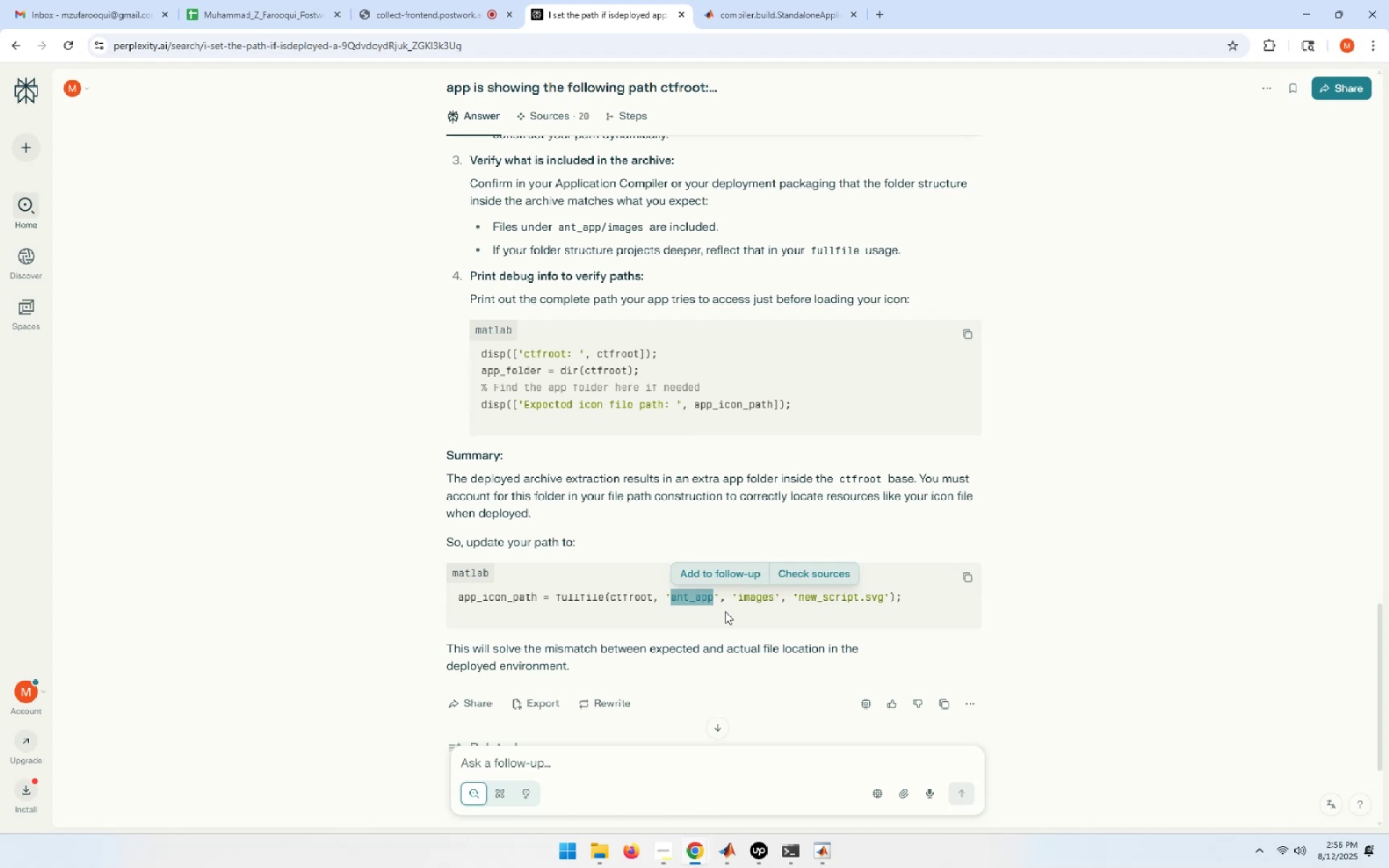 
key(Alt+Tab)
 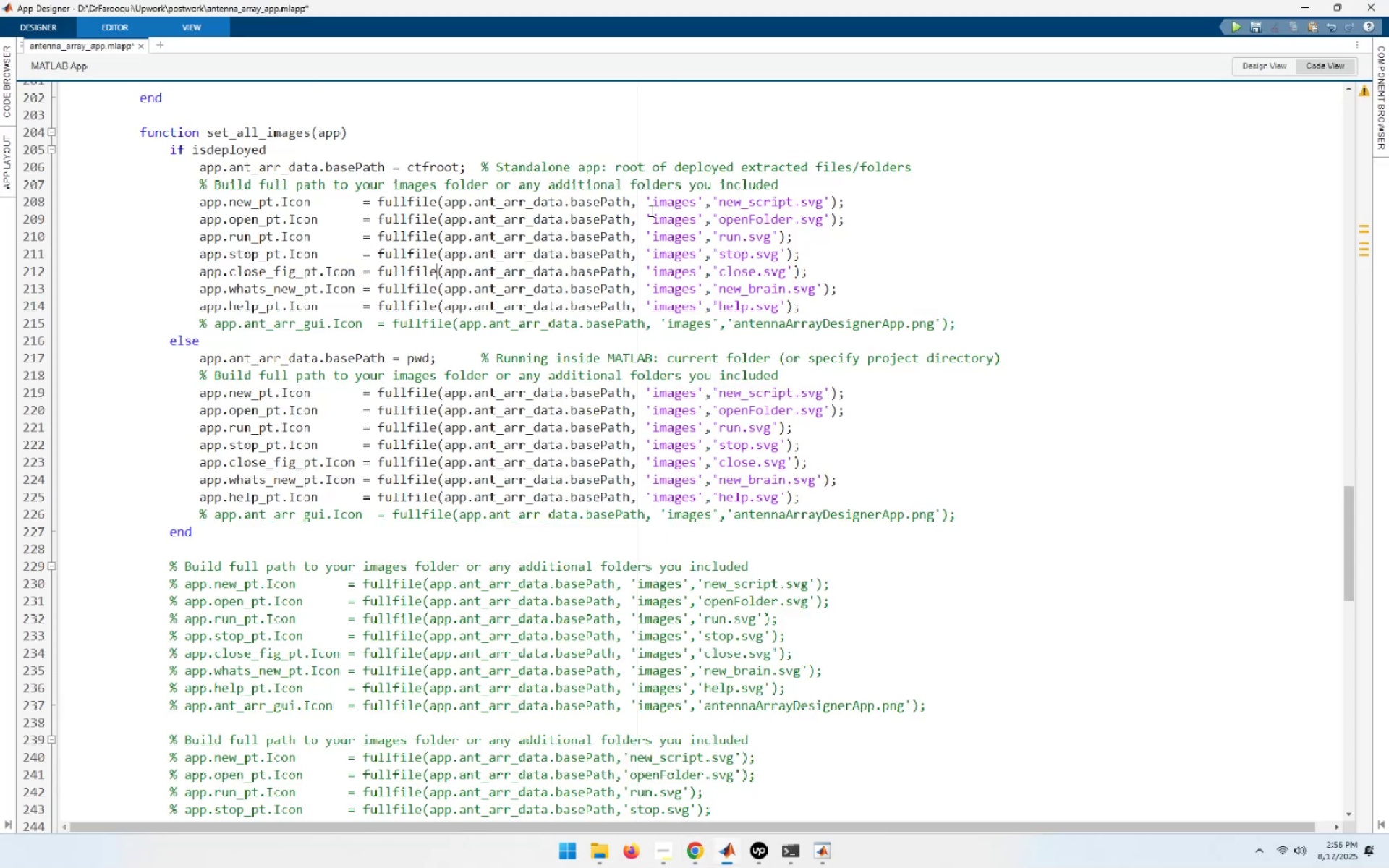 
left_click([641, 197])
 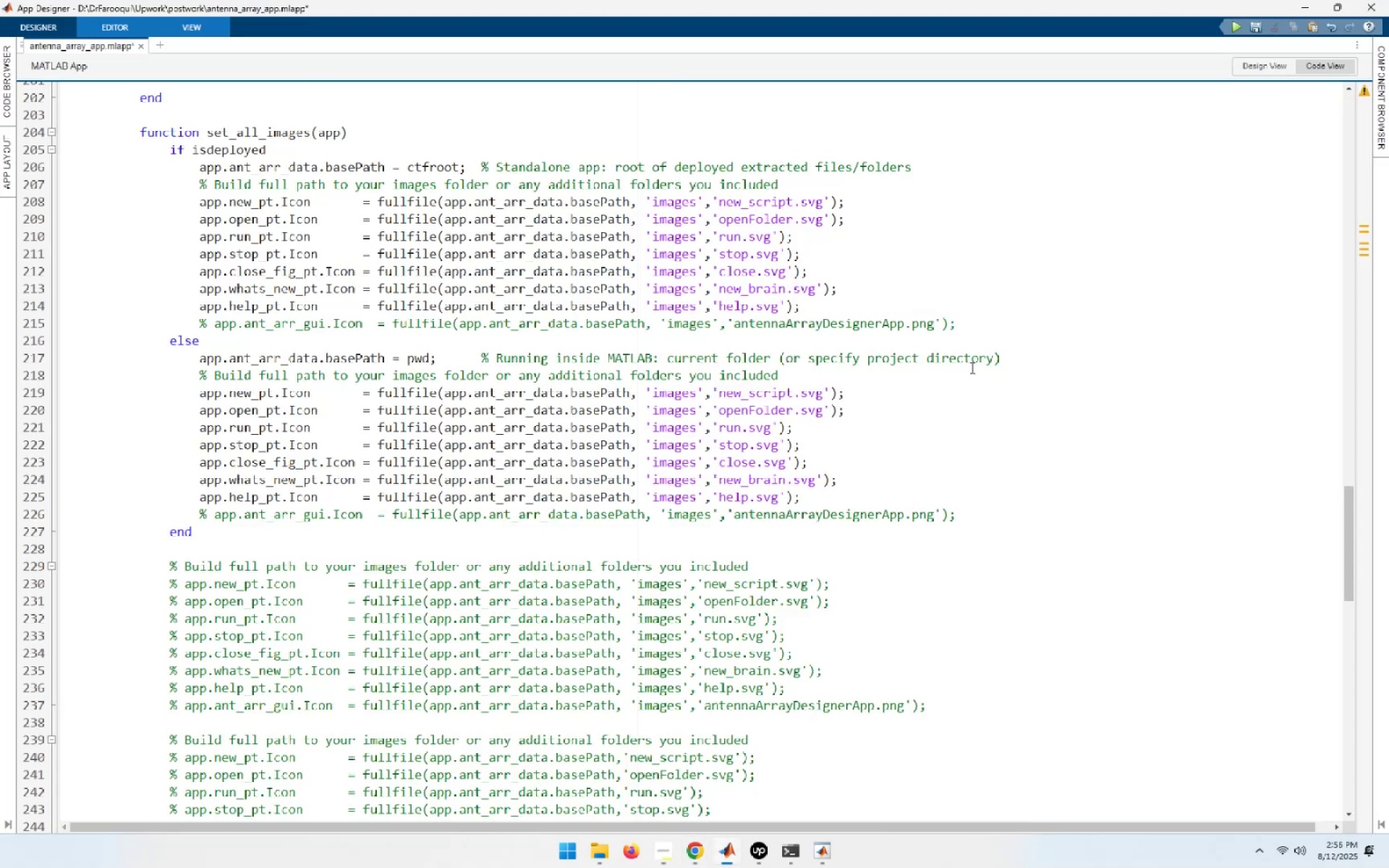 
hold_key(key=Quote, duration=1.3)
 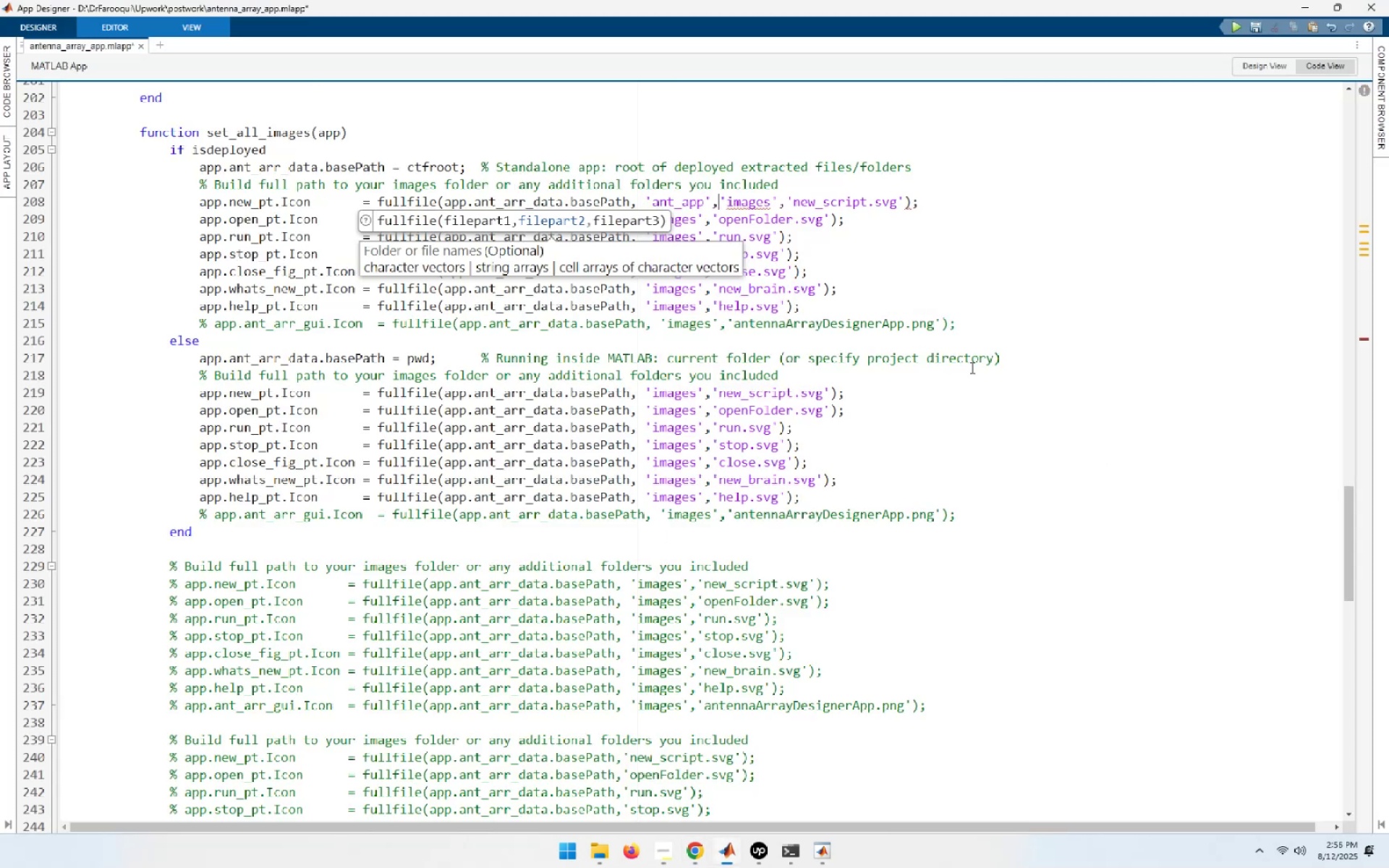 
key(Control+V)
 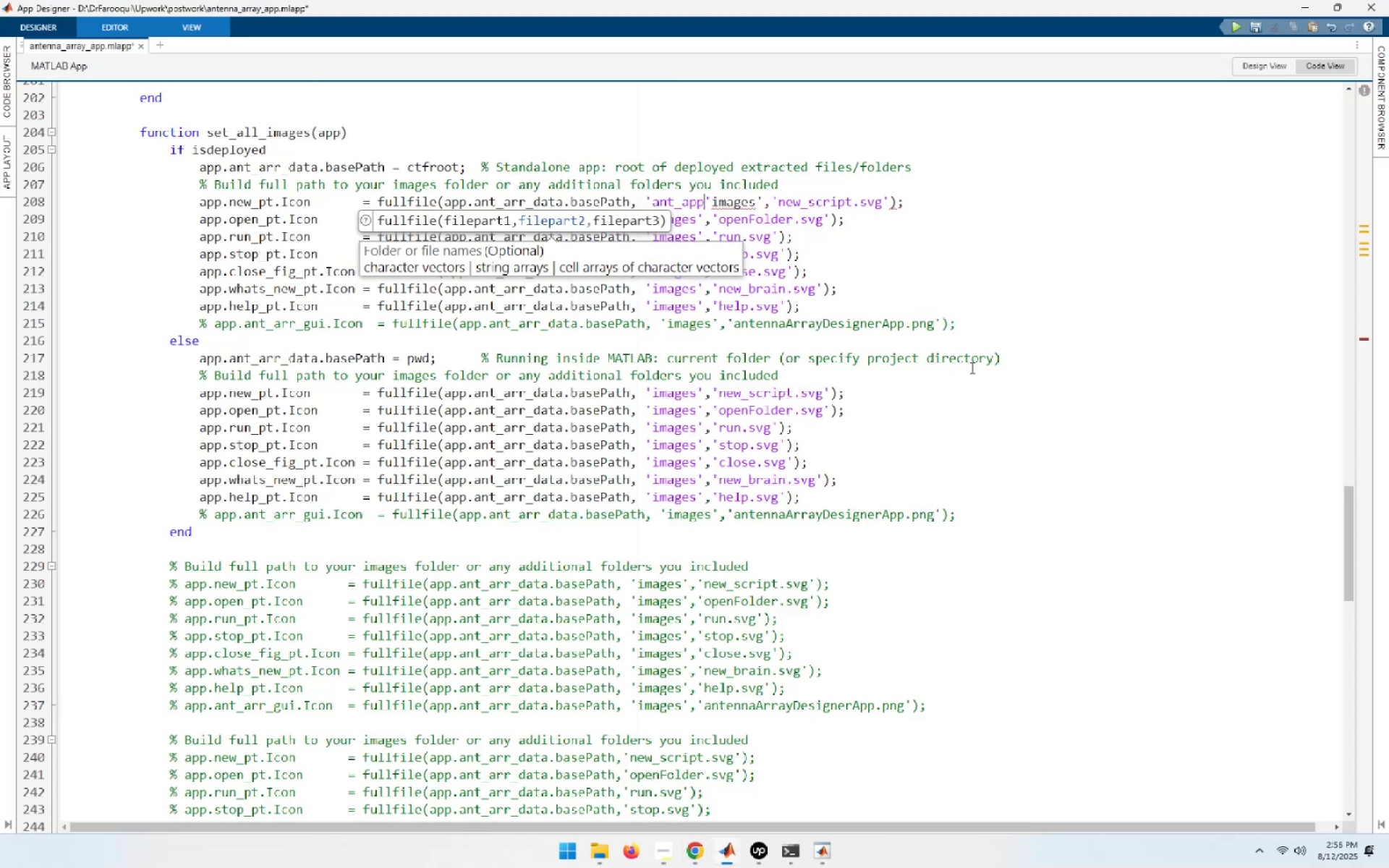 
key(Comma)
 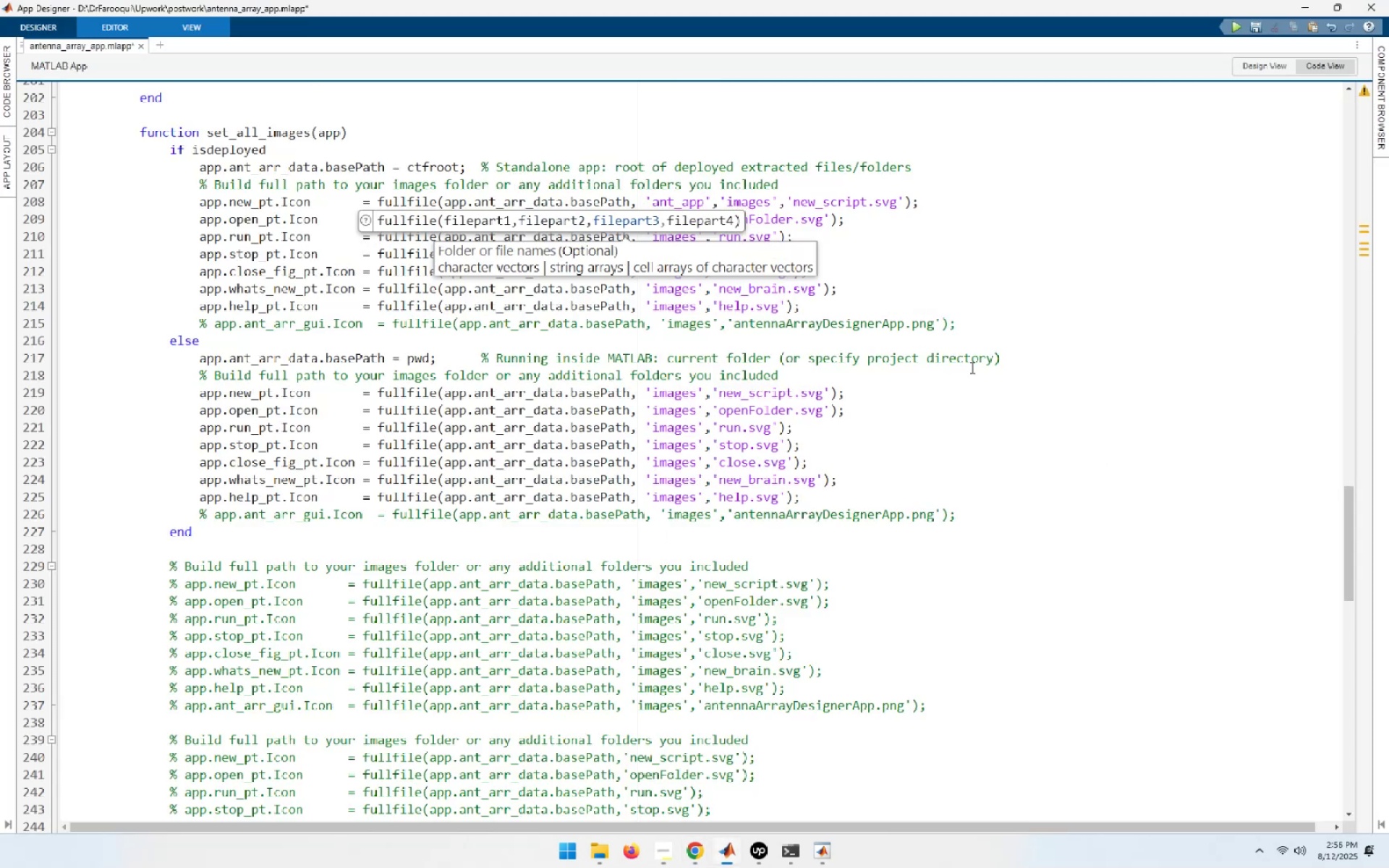 
key(ArrowLeft)
 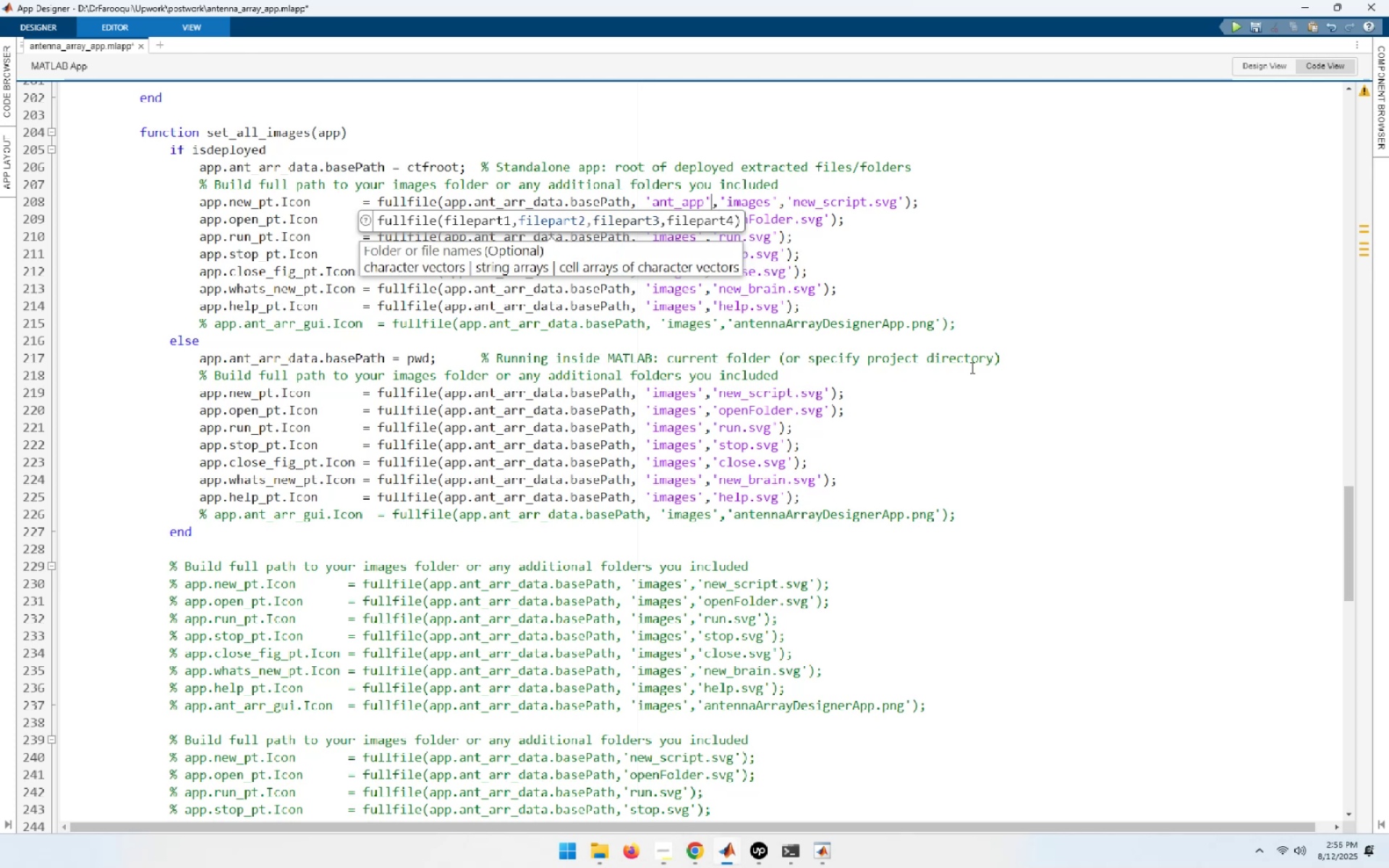 
hold_key(key=ArrowLeft, duration=0.77)
 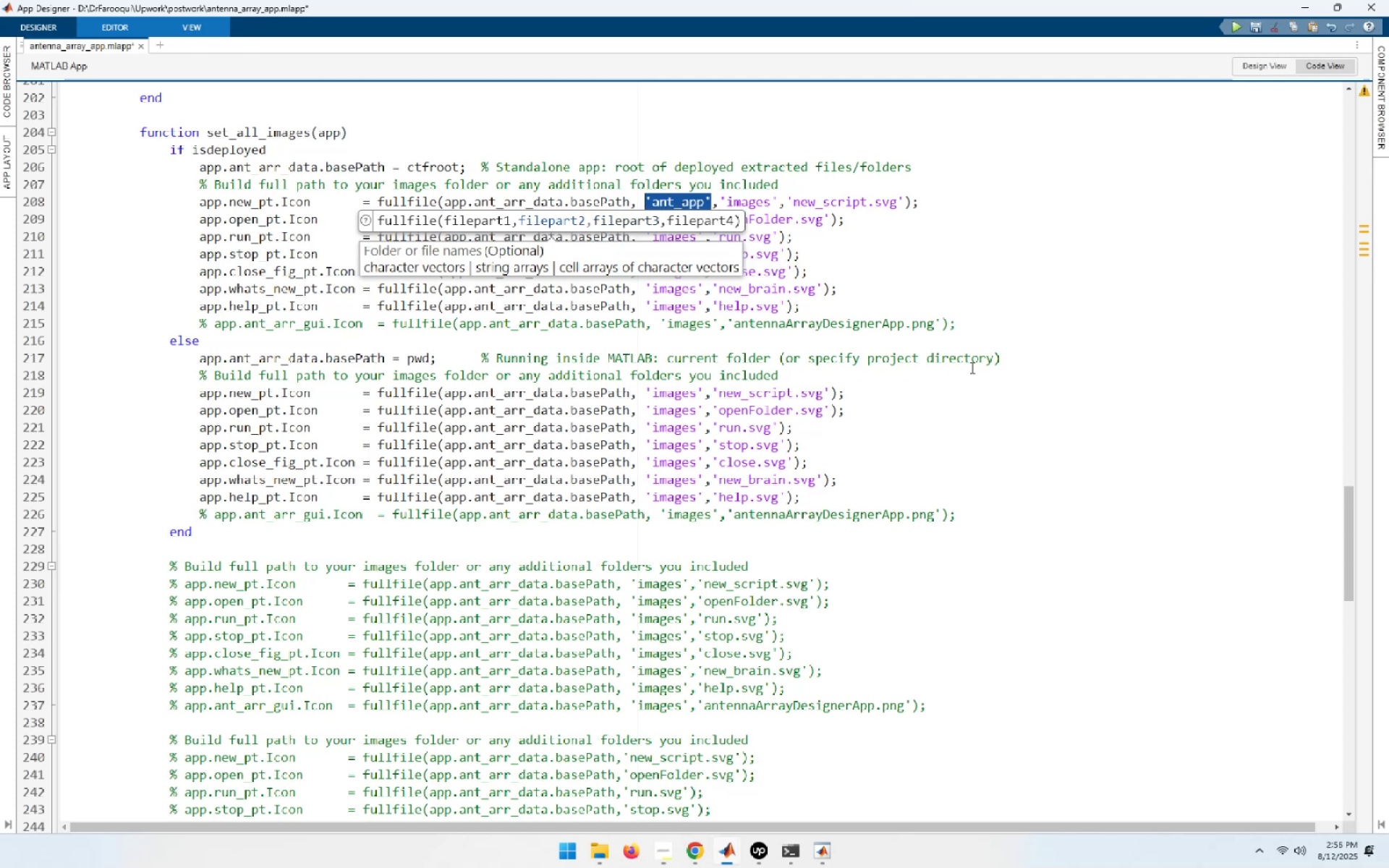 
key(Shift+ArrowLeft)
 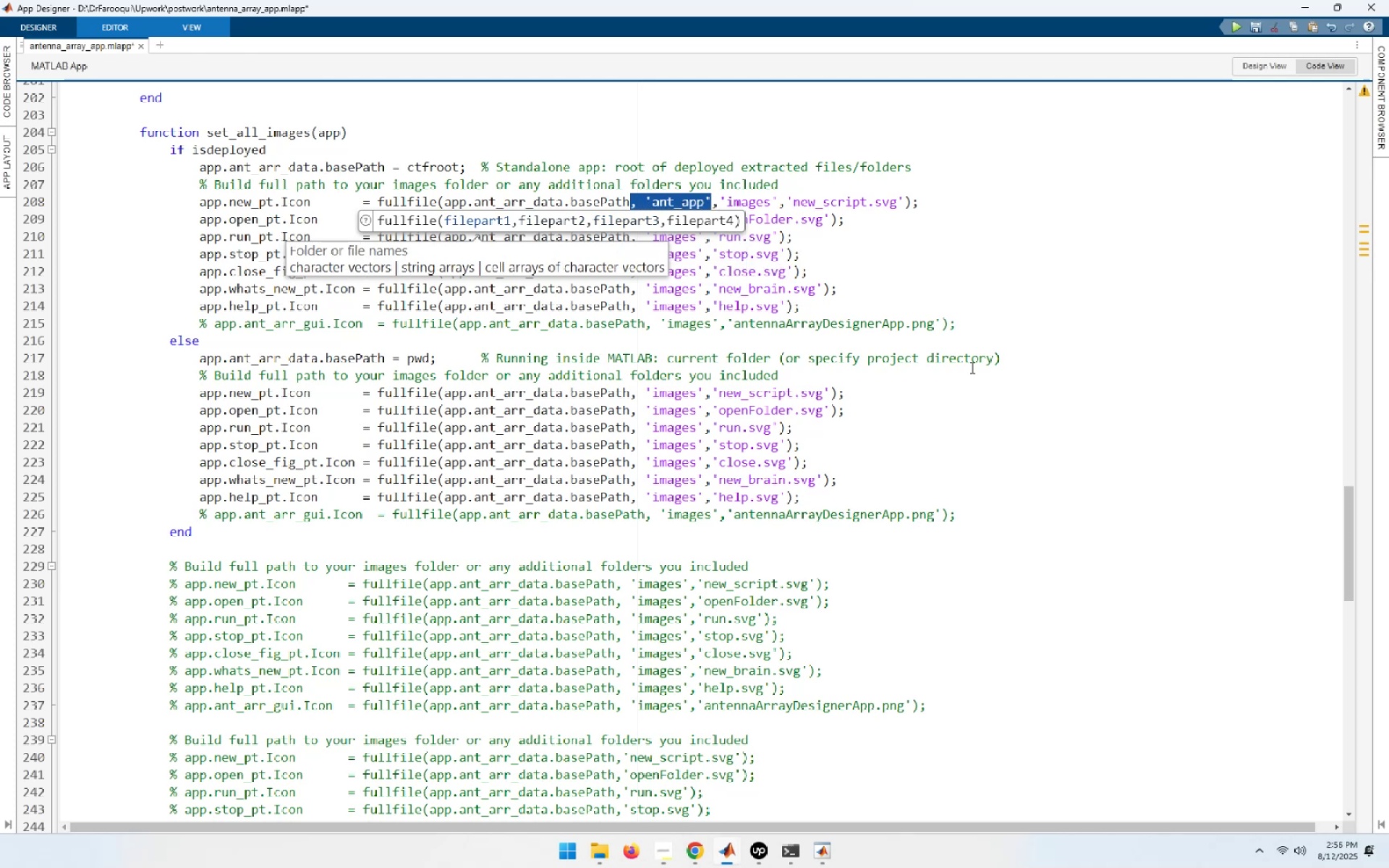 
key(Control+C)
 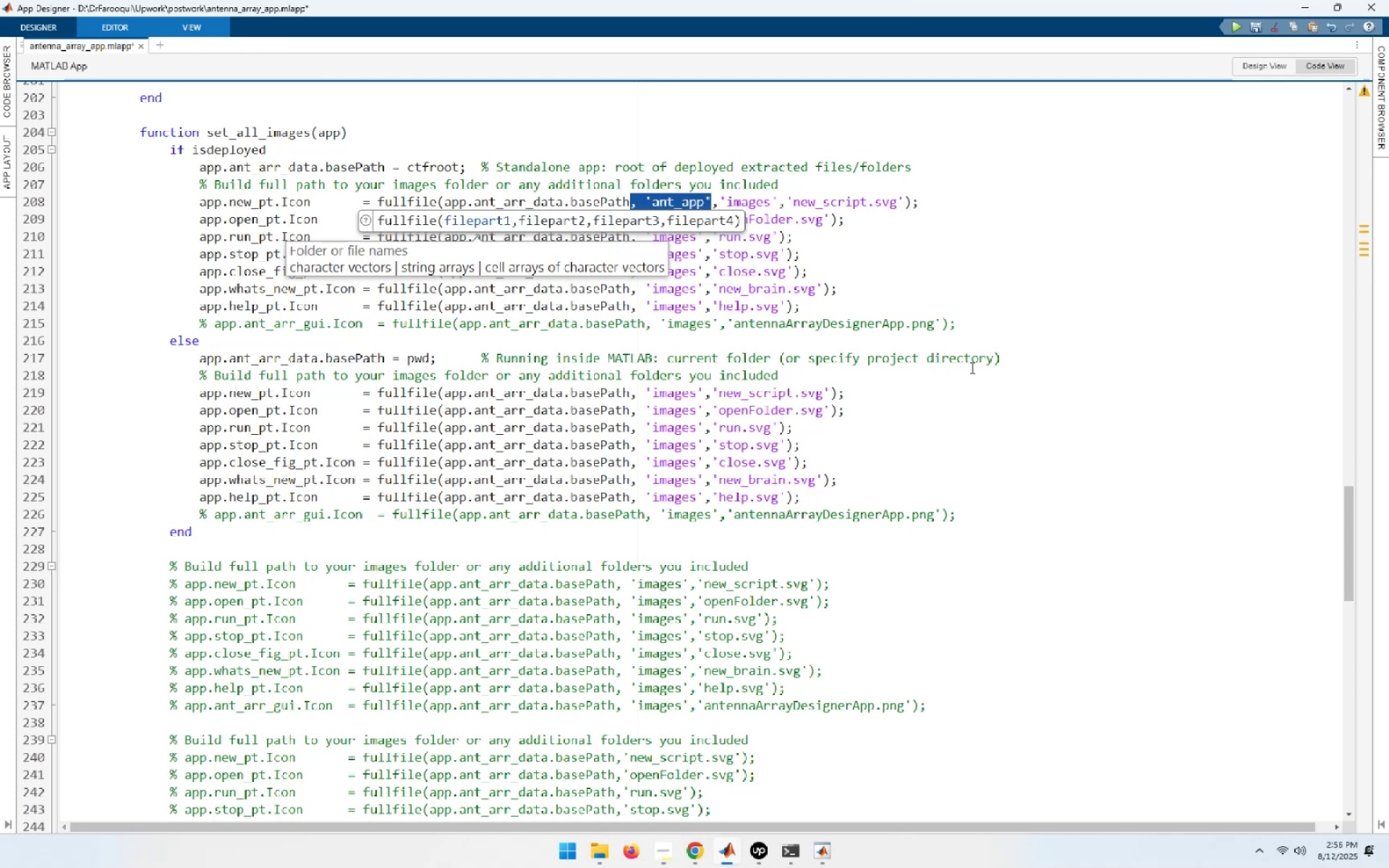 
key(ArrowDown)
 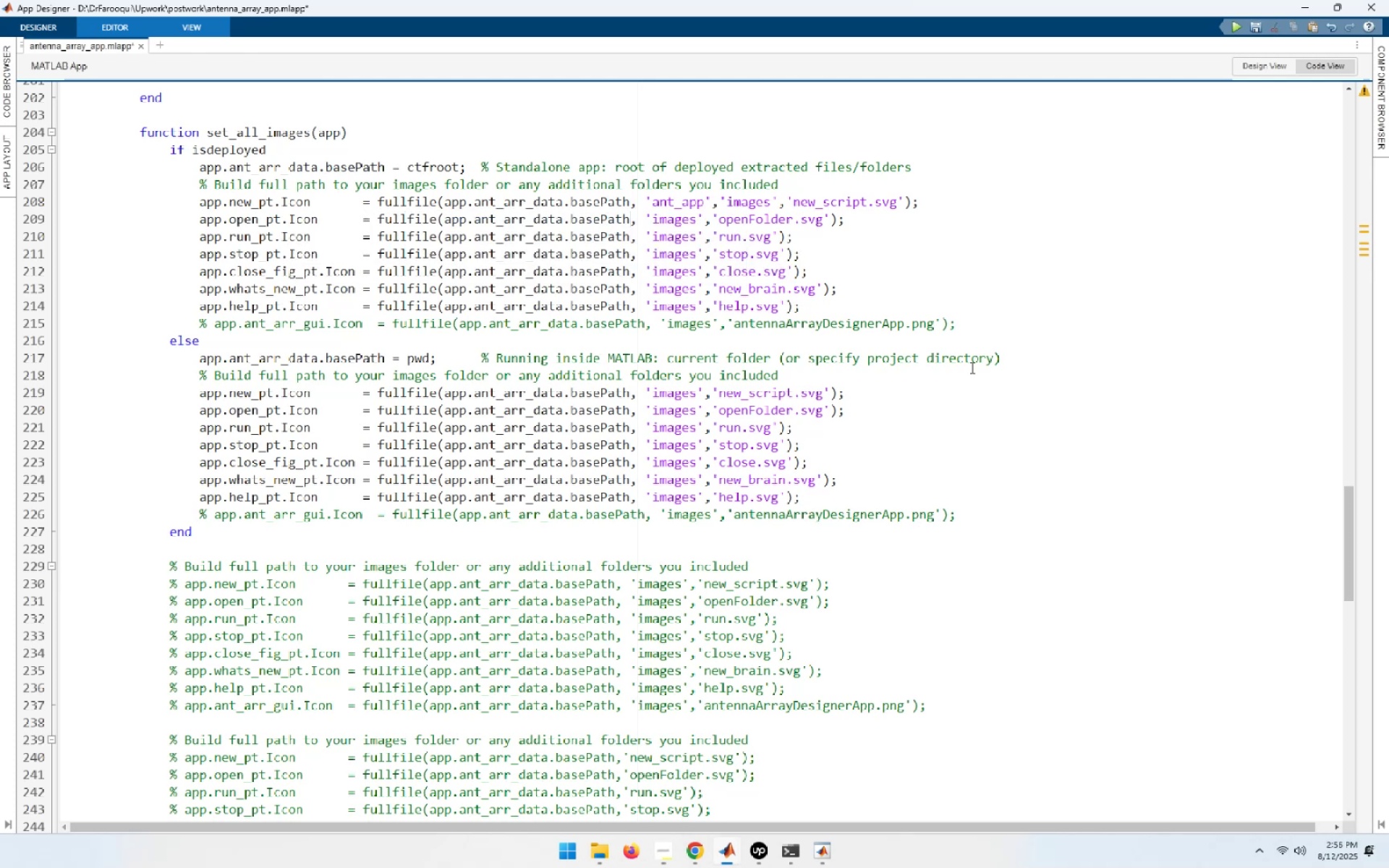 
key(ArrowLeft)
 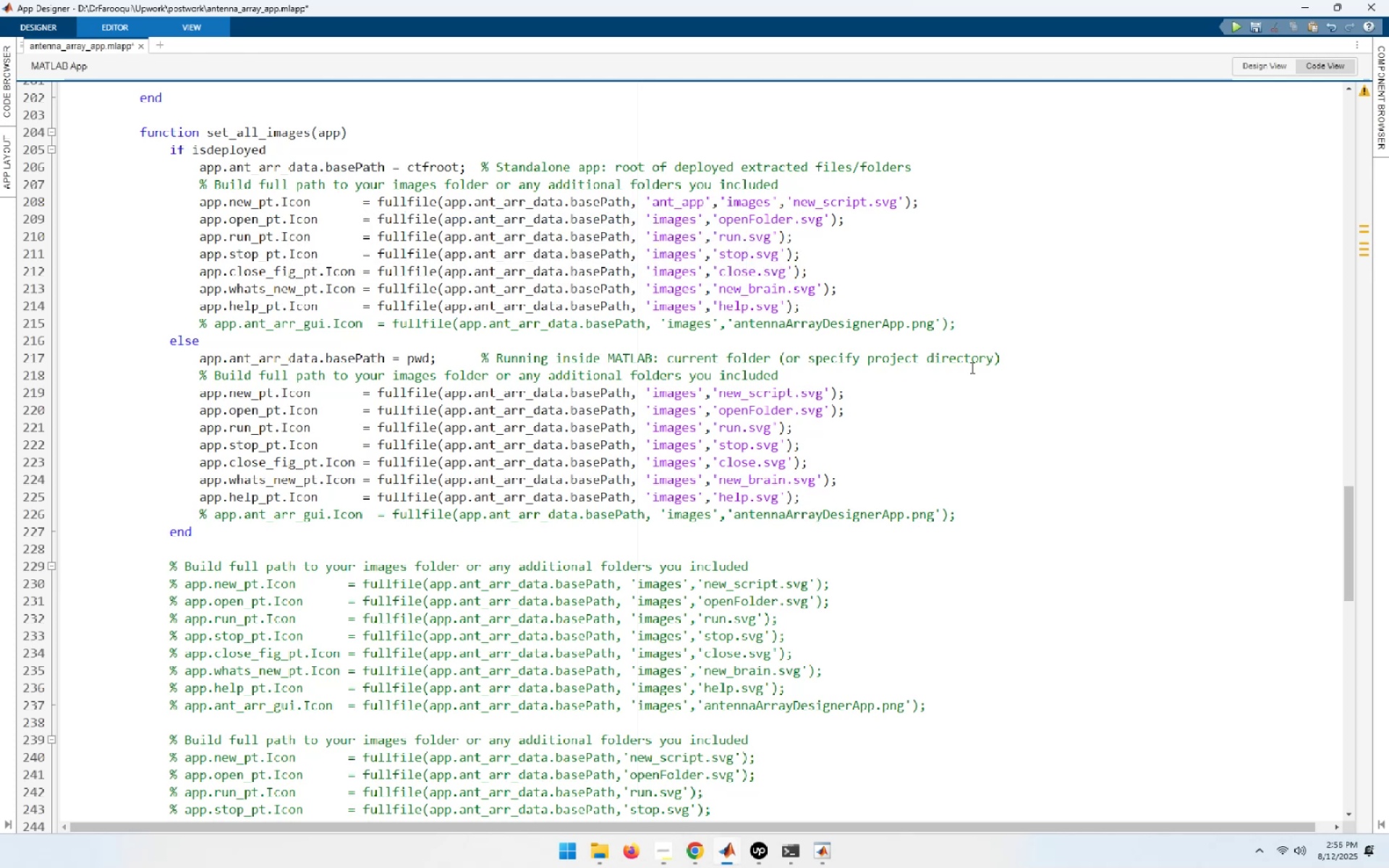 
key(ArrowDown)
 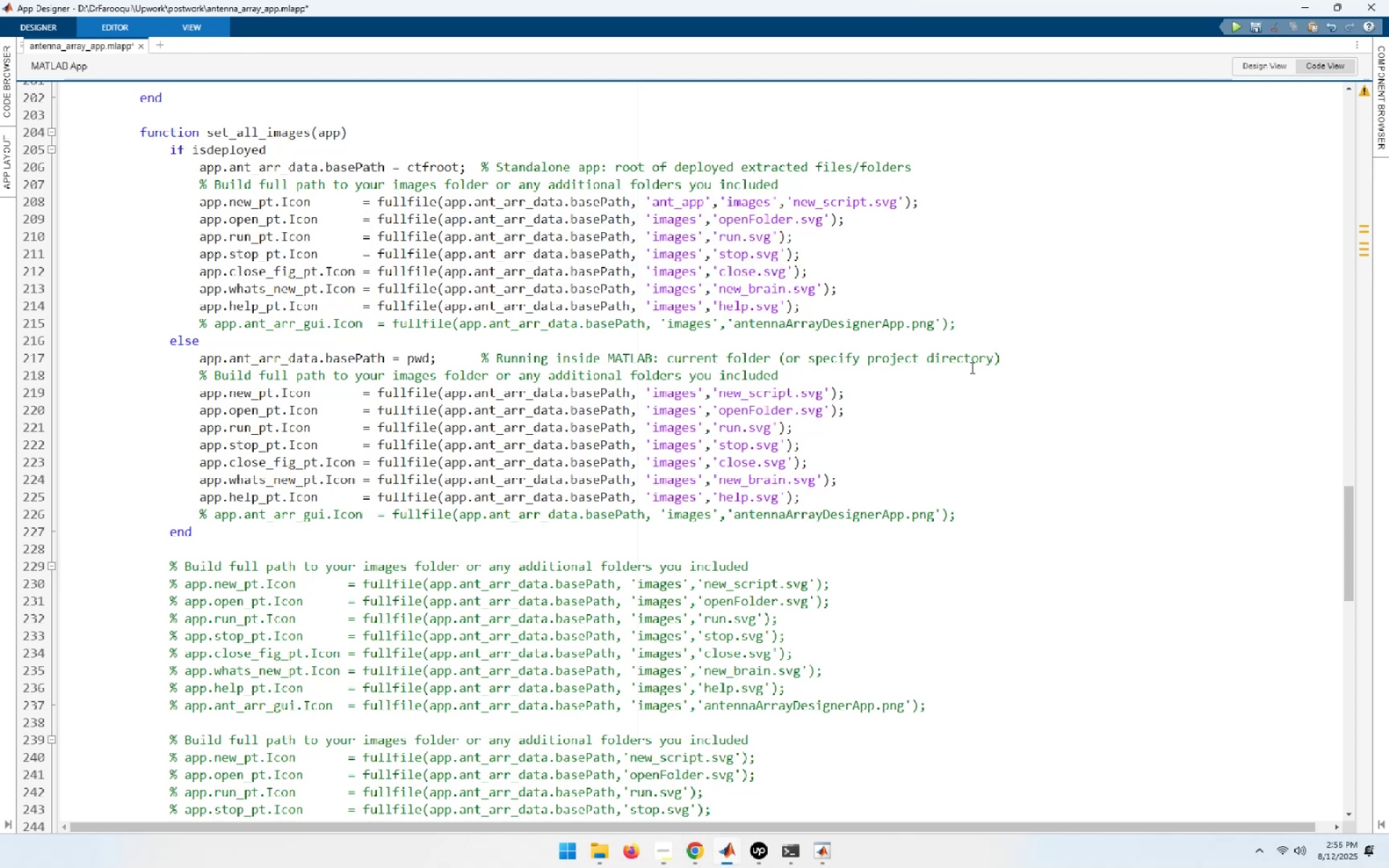 
key(ArrowUp)
 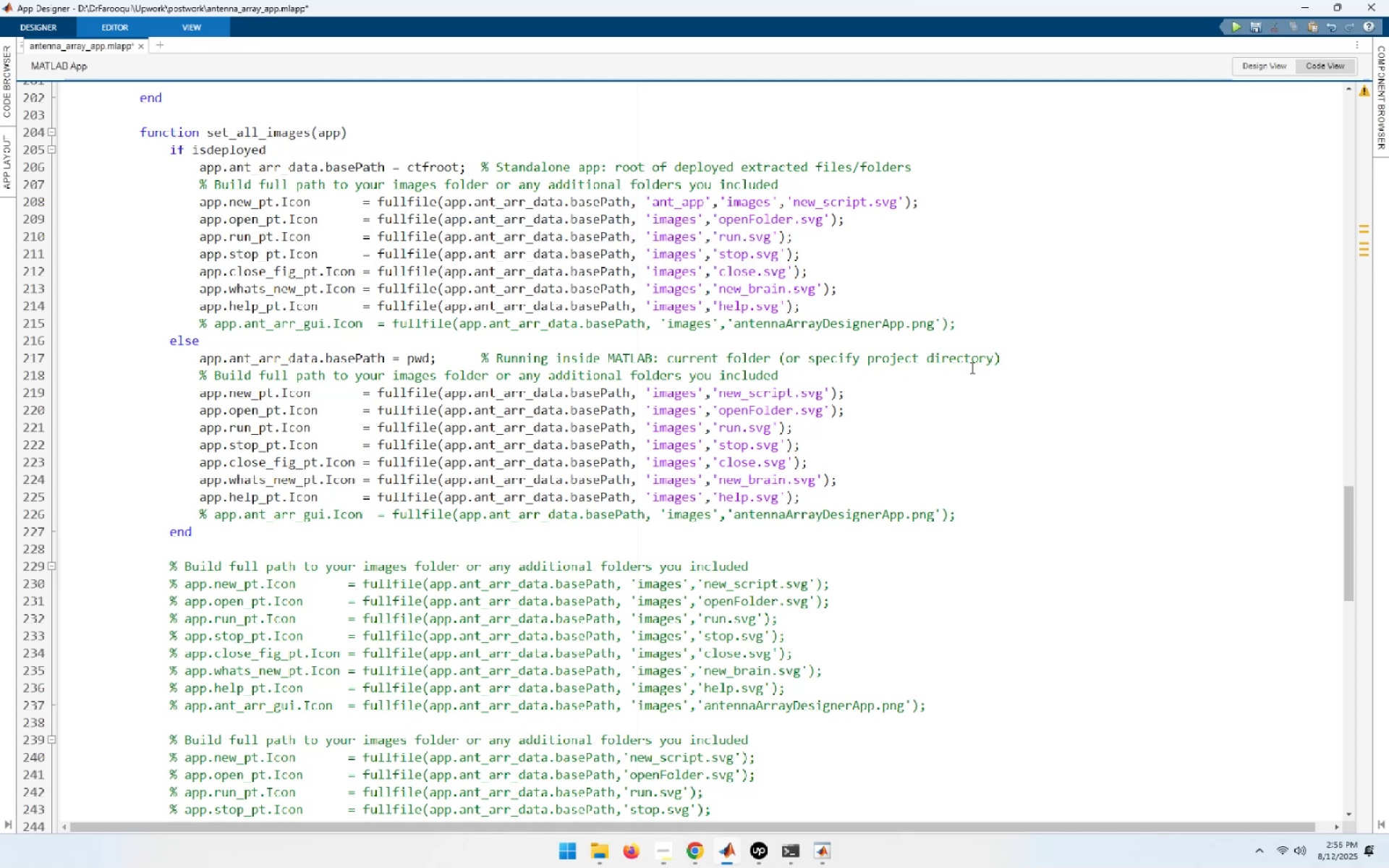 
key(ArrowRight)
 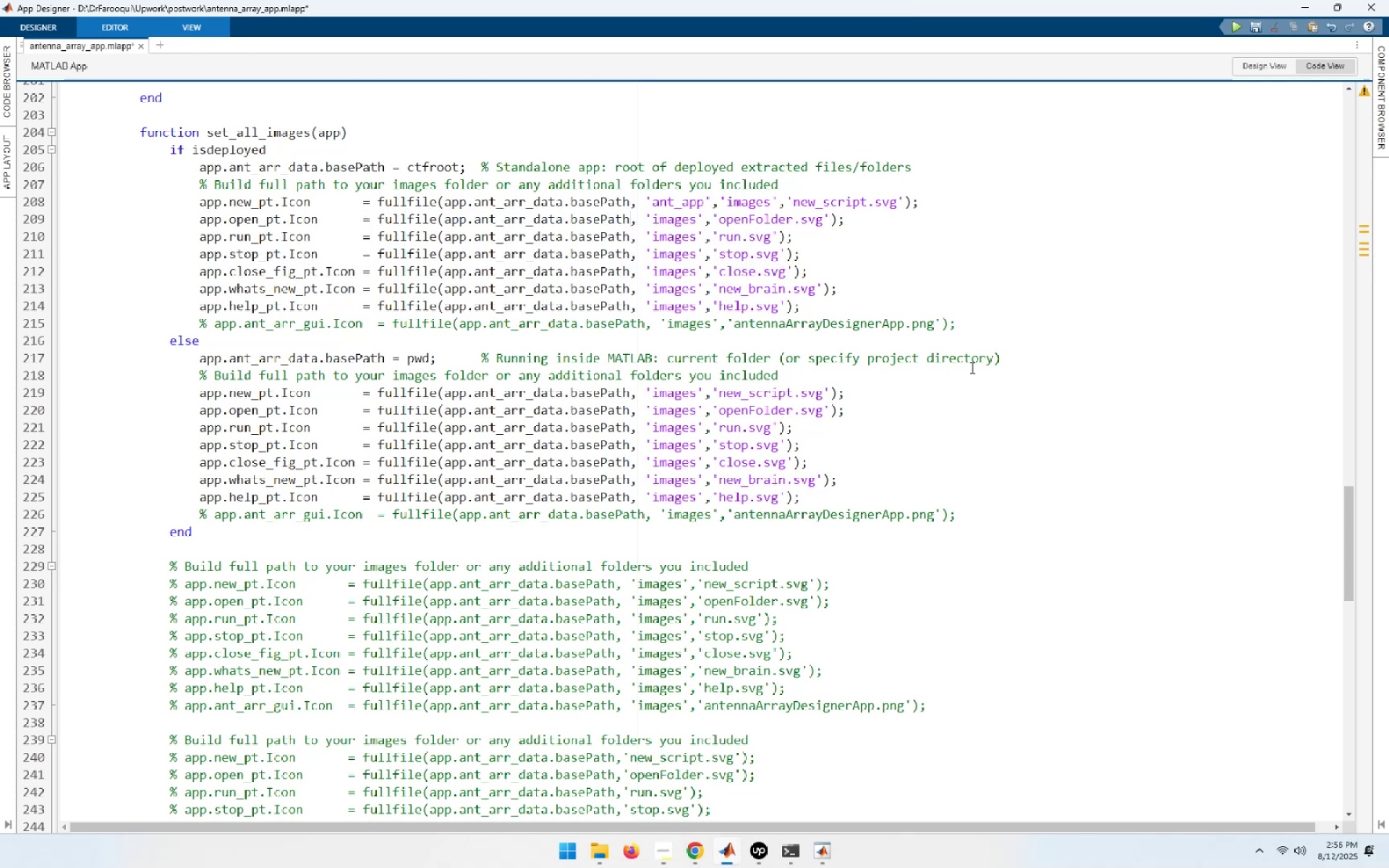 
key(Control+ControlLeft)
 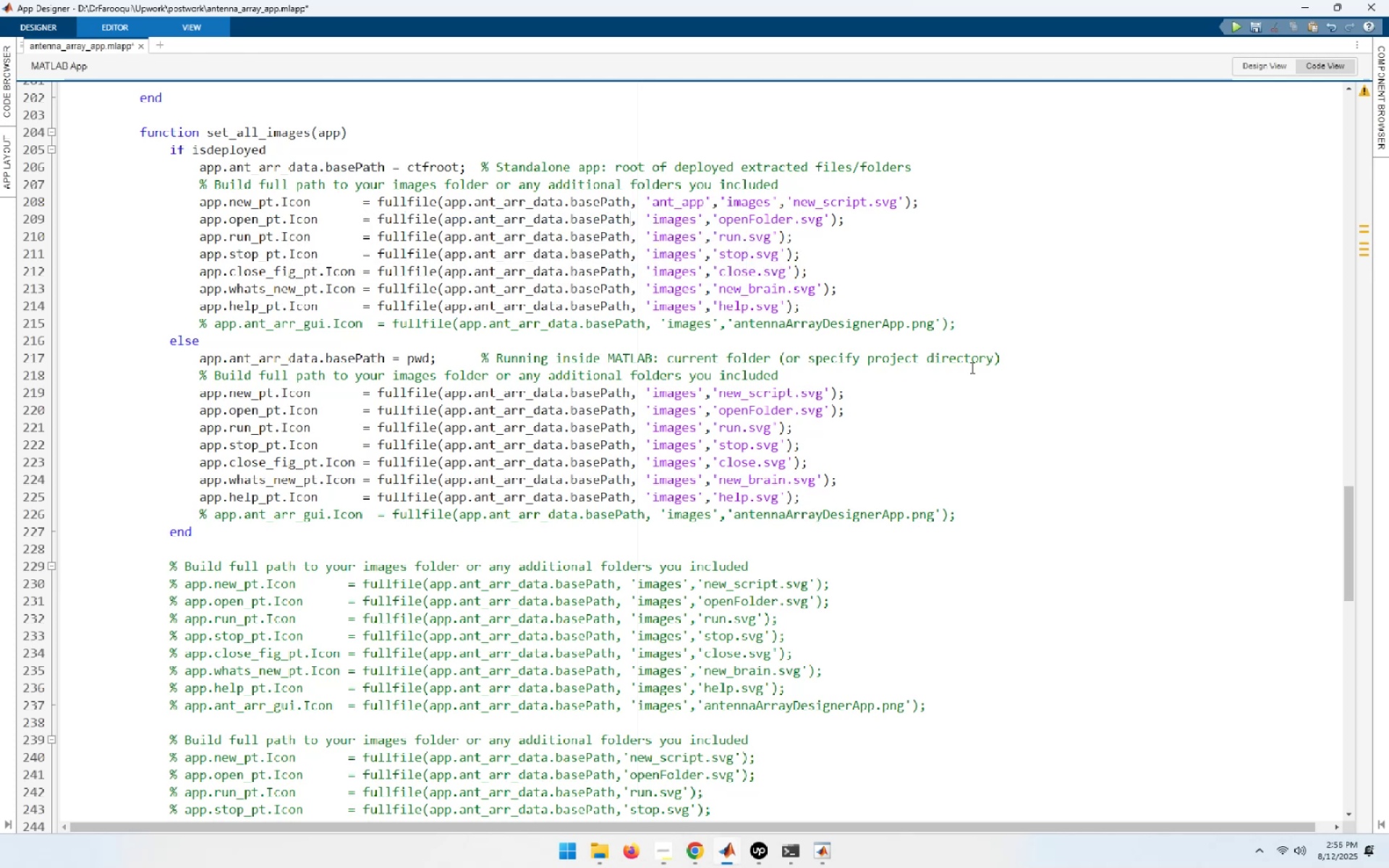 
key(Control+V)
 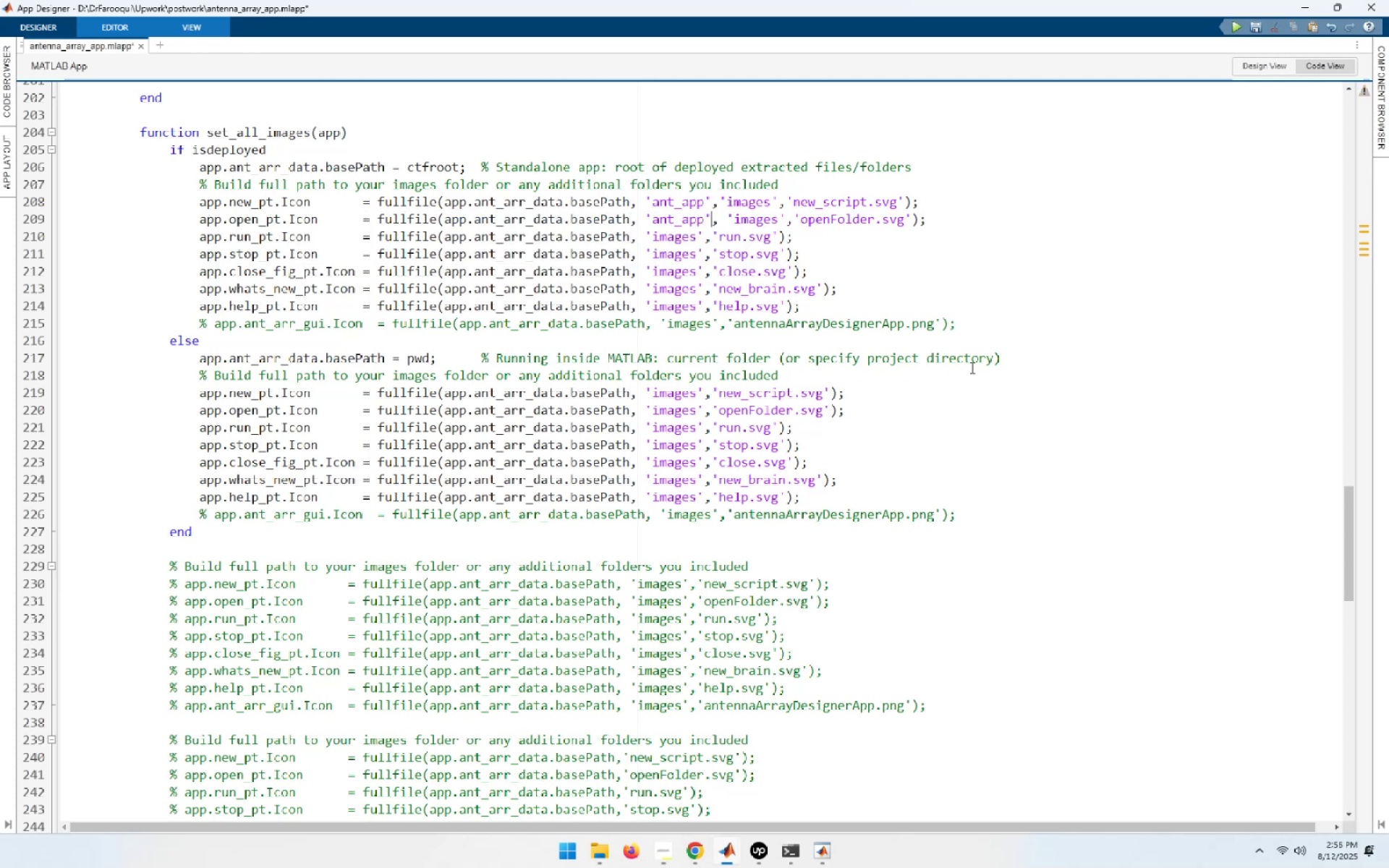 
key(ArrowDown)
 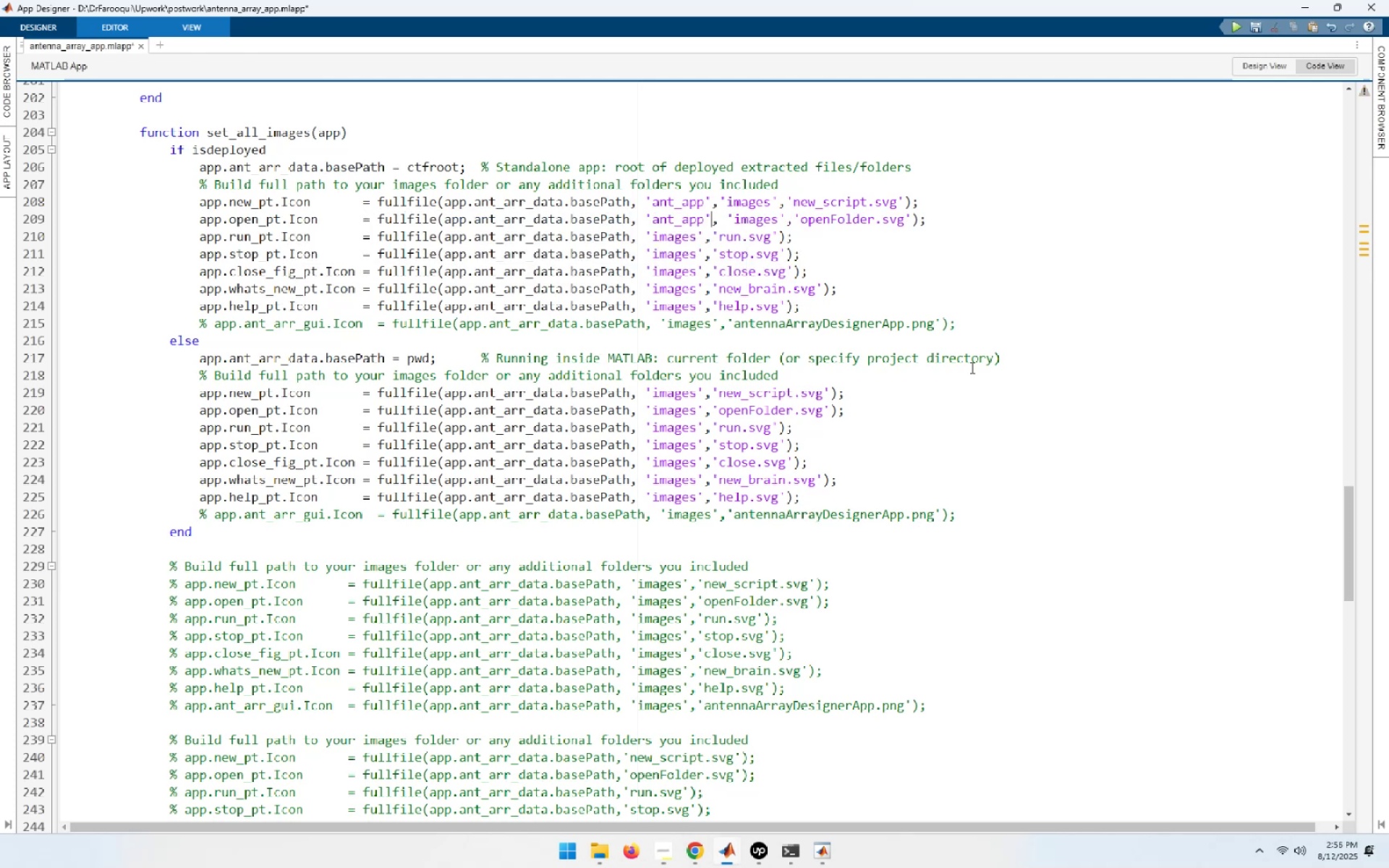 
hold_key(key=ArrowLeft, duration=0.77)
 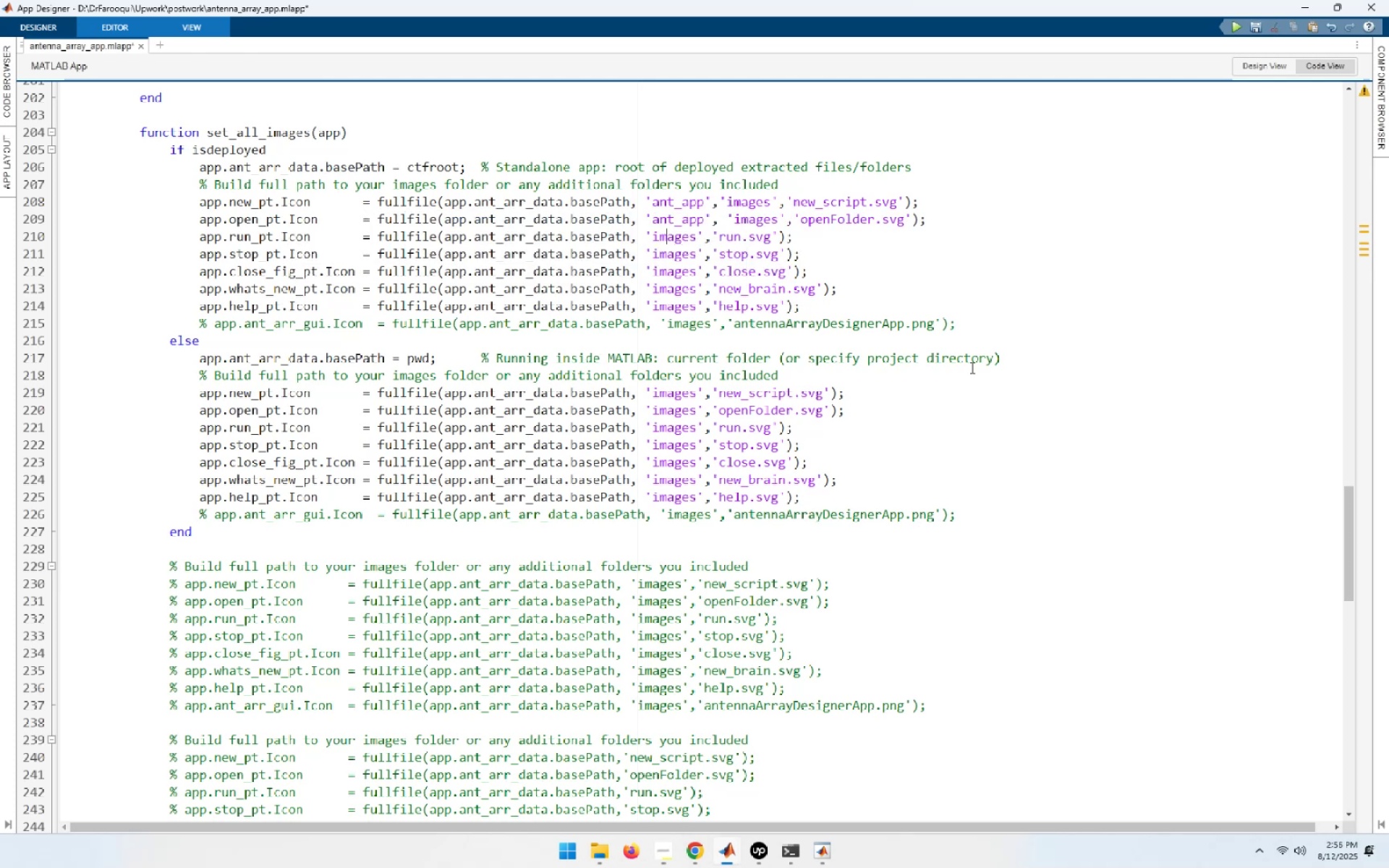 
key(ArrowLeft)
 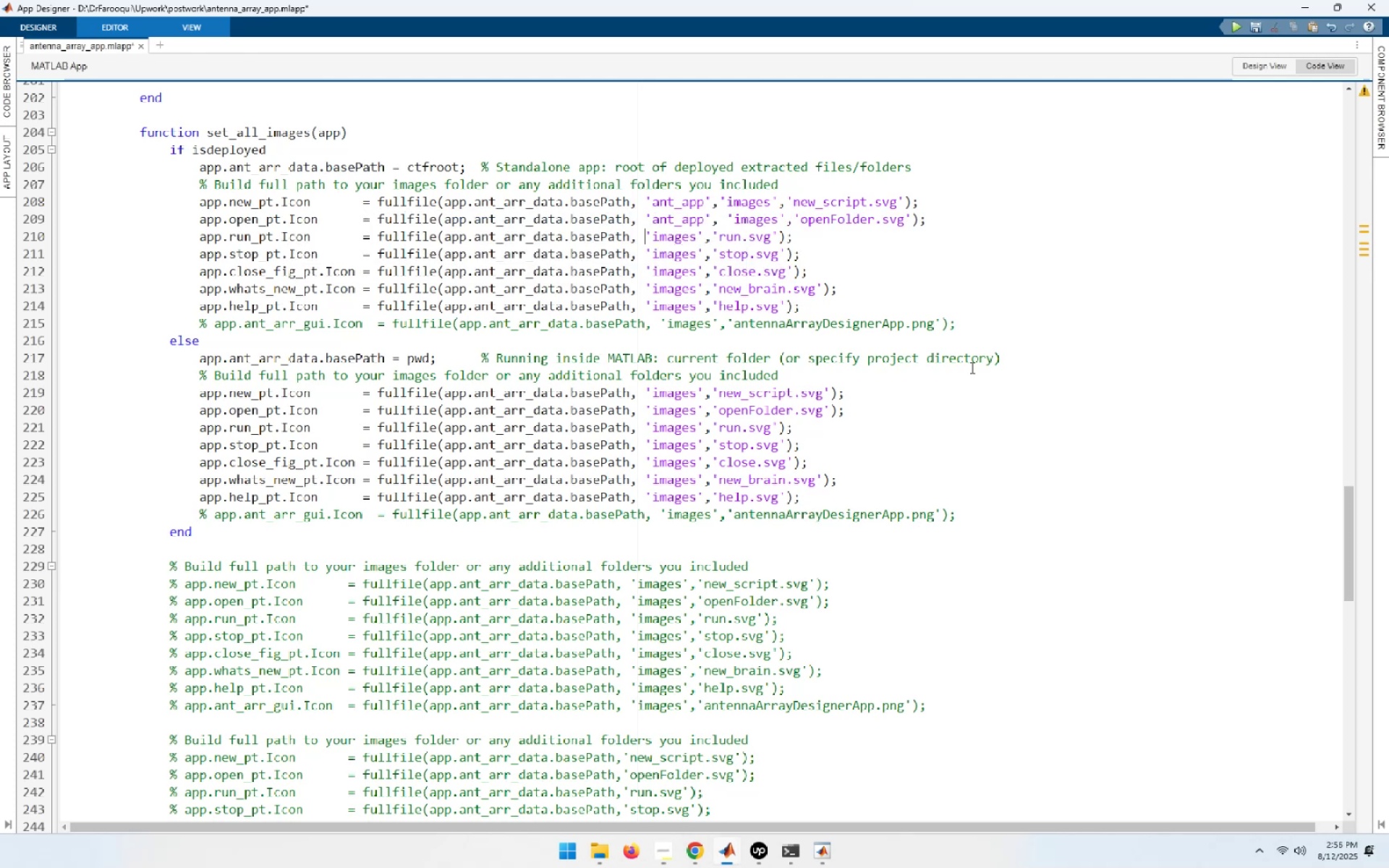 
key(ArrowLeft)
 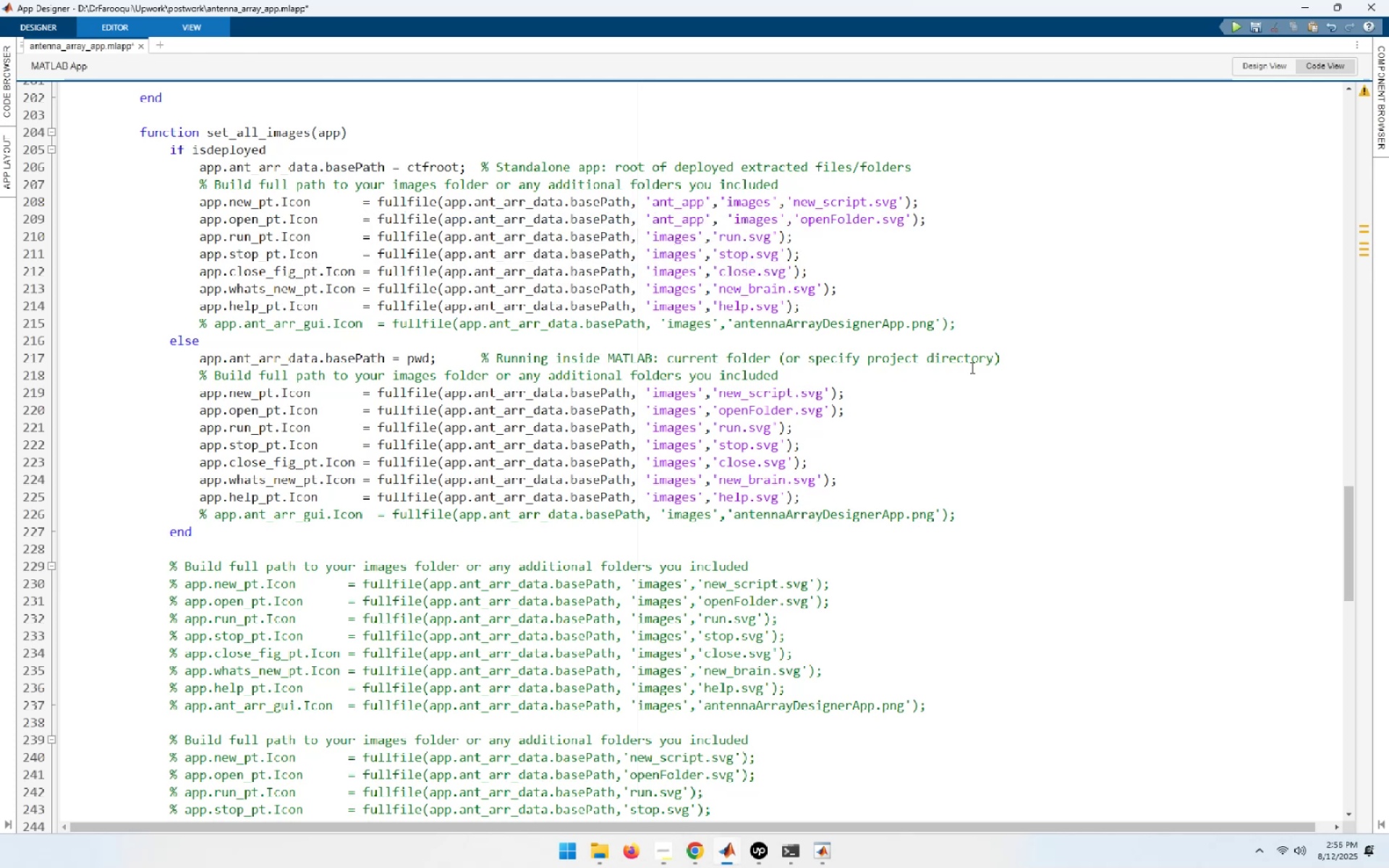 
key(ArrowLeft)
 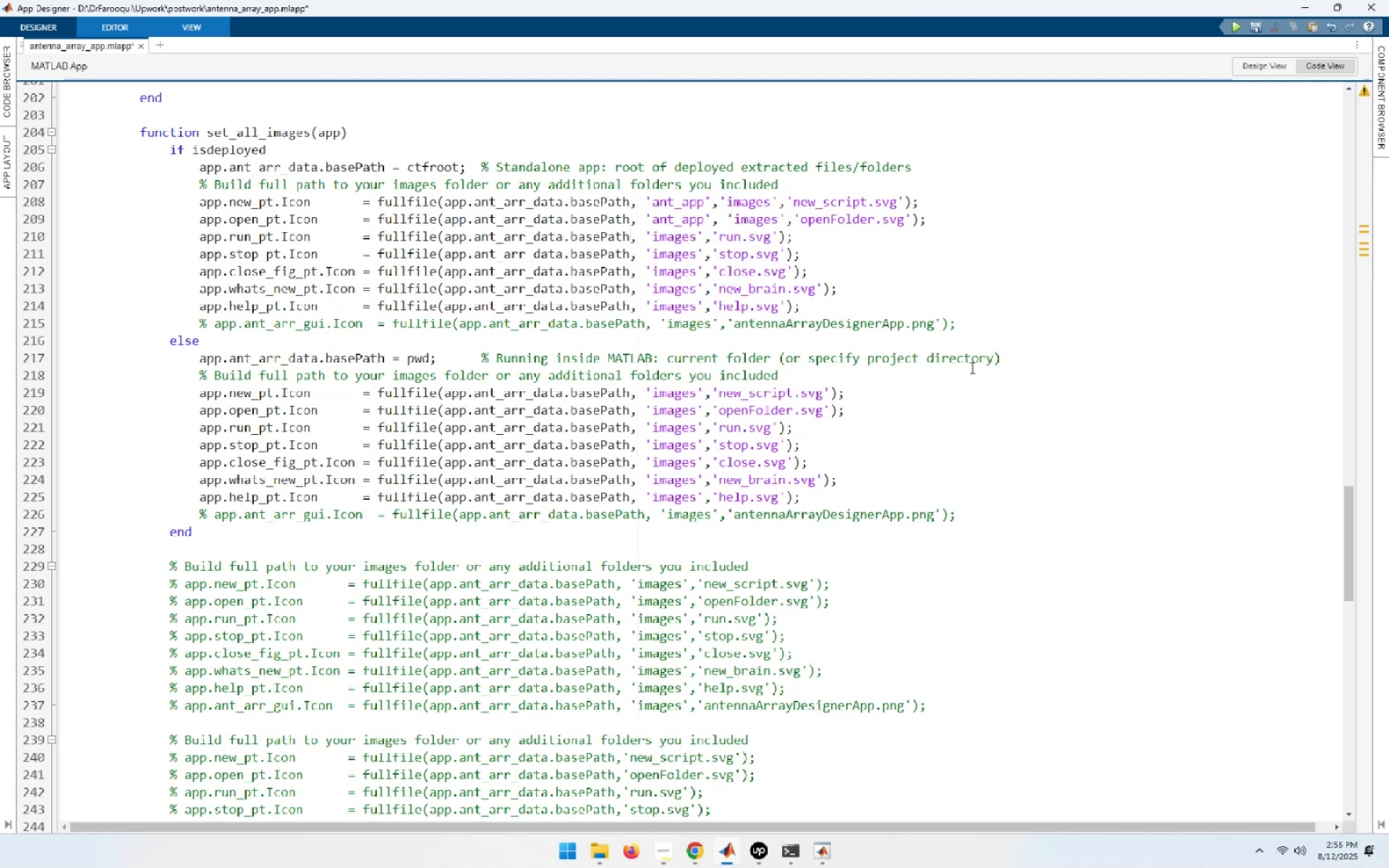 
key(Control+ControlLeft)
 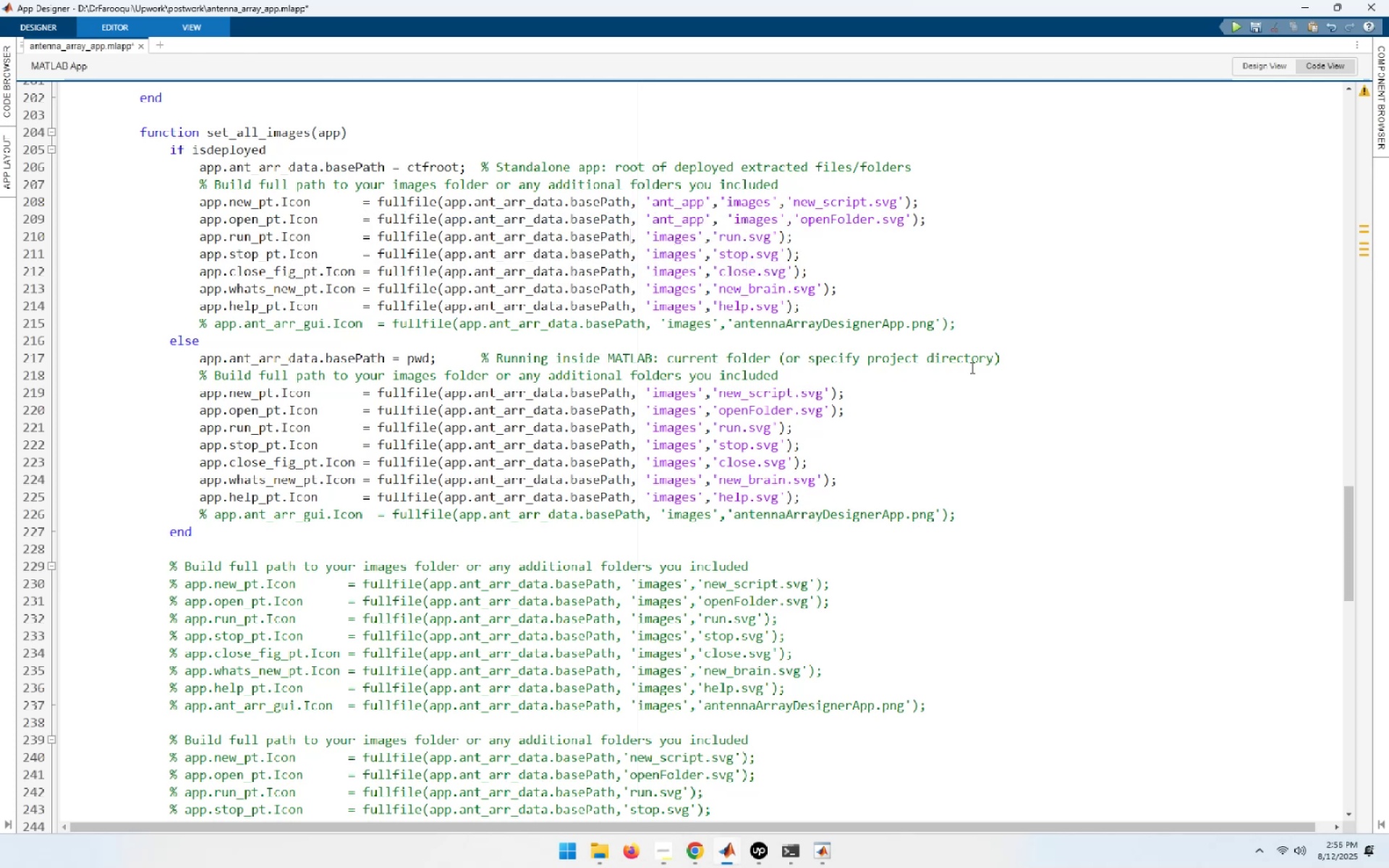 
key(Control+V)
 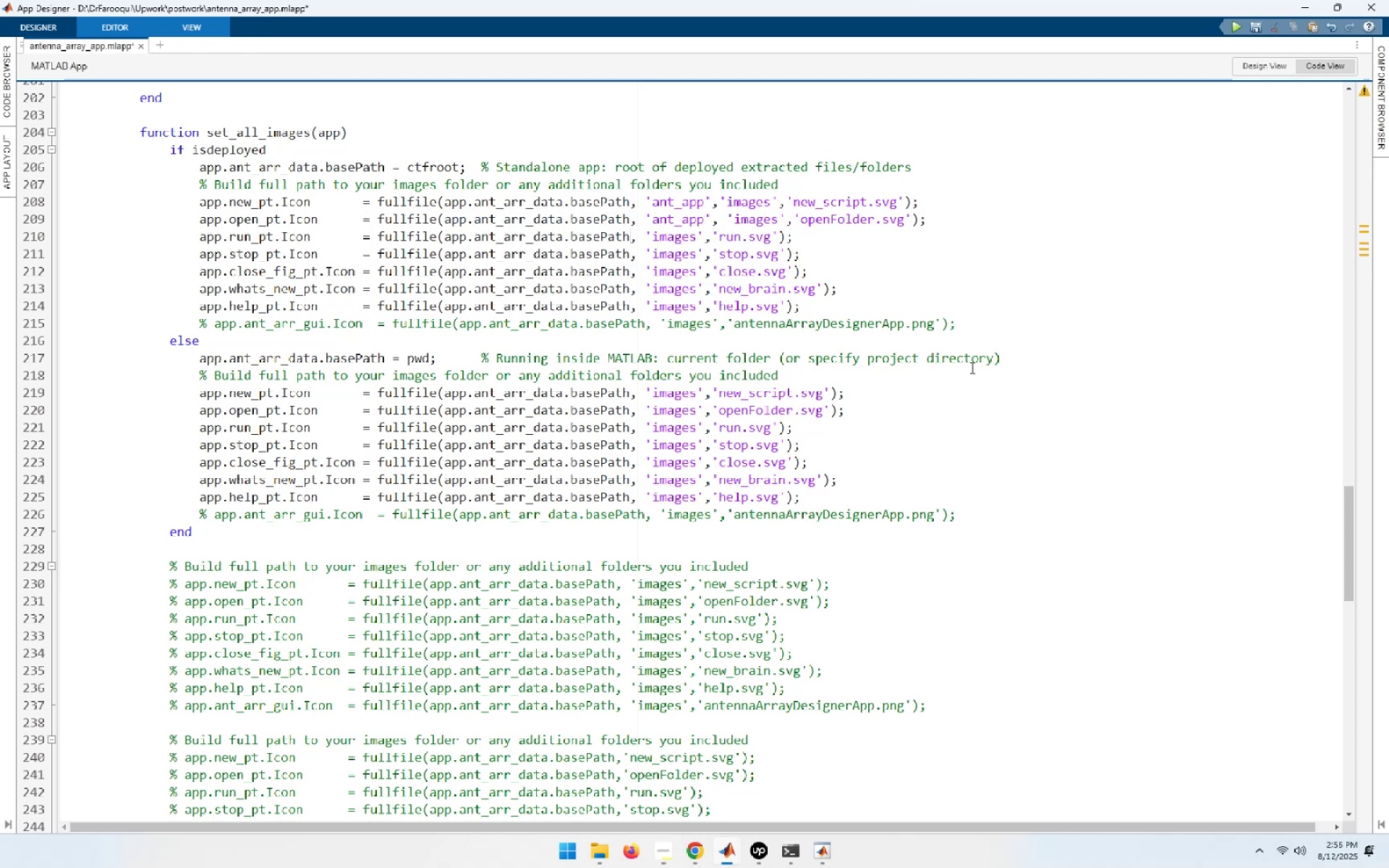 
key(ArrowDown)
 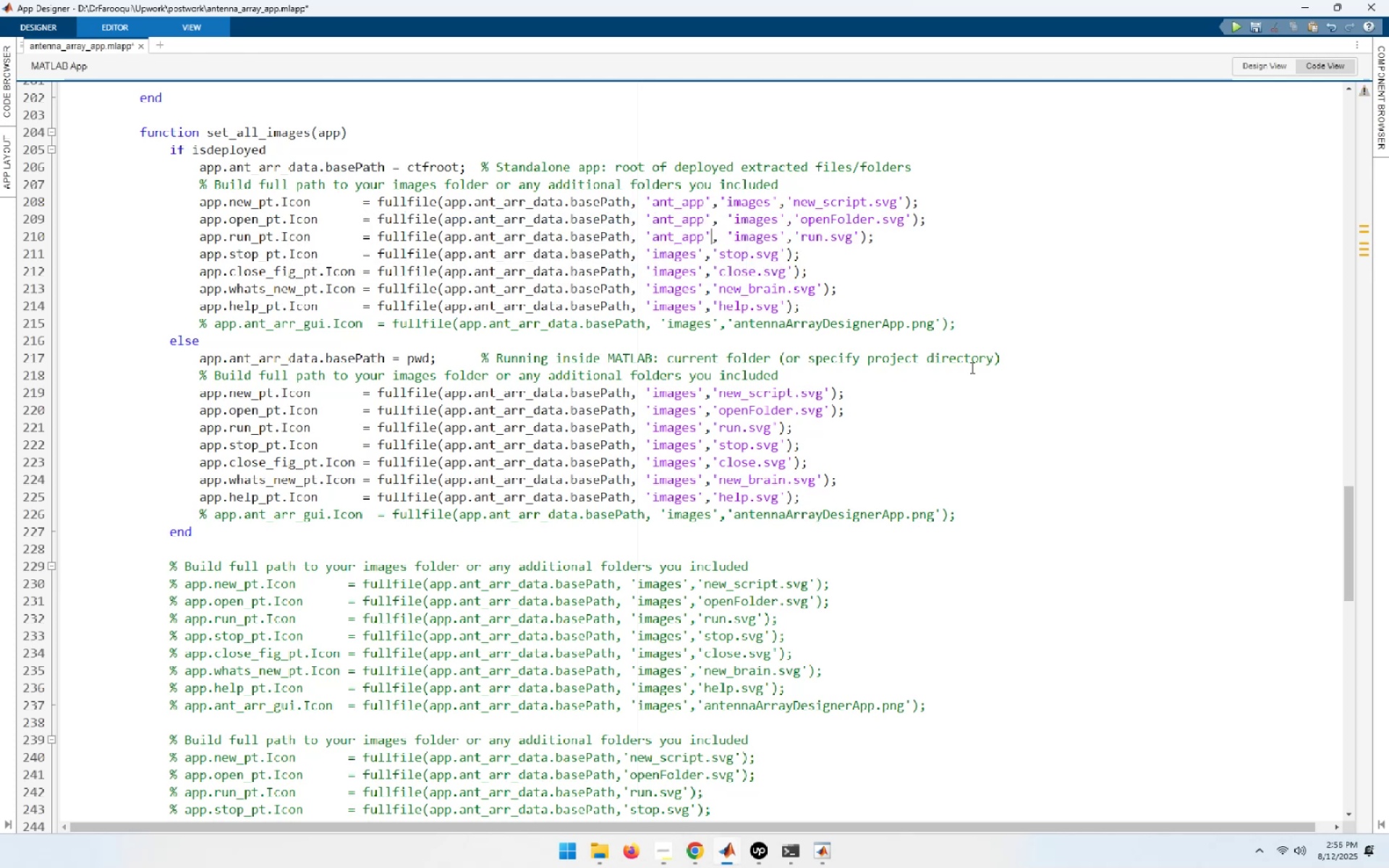 
hold_key(key=ArrowLeft, duration=0.77)
 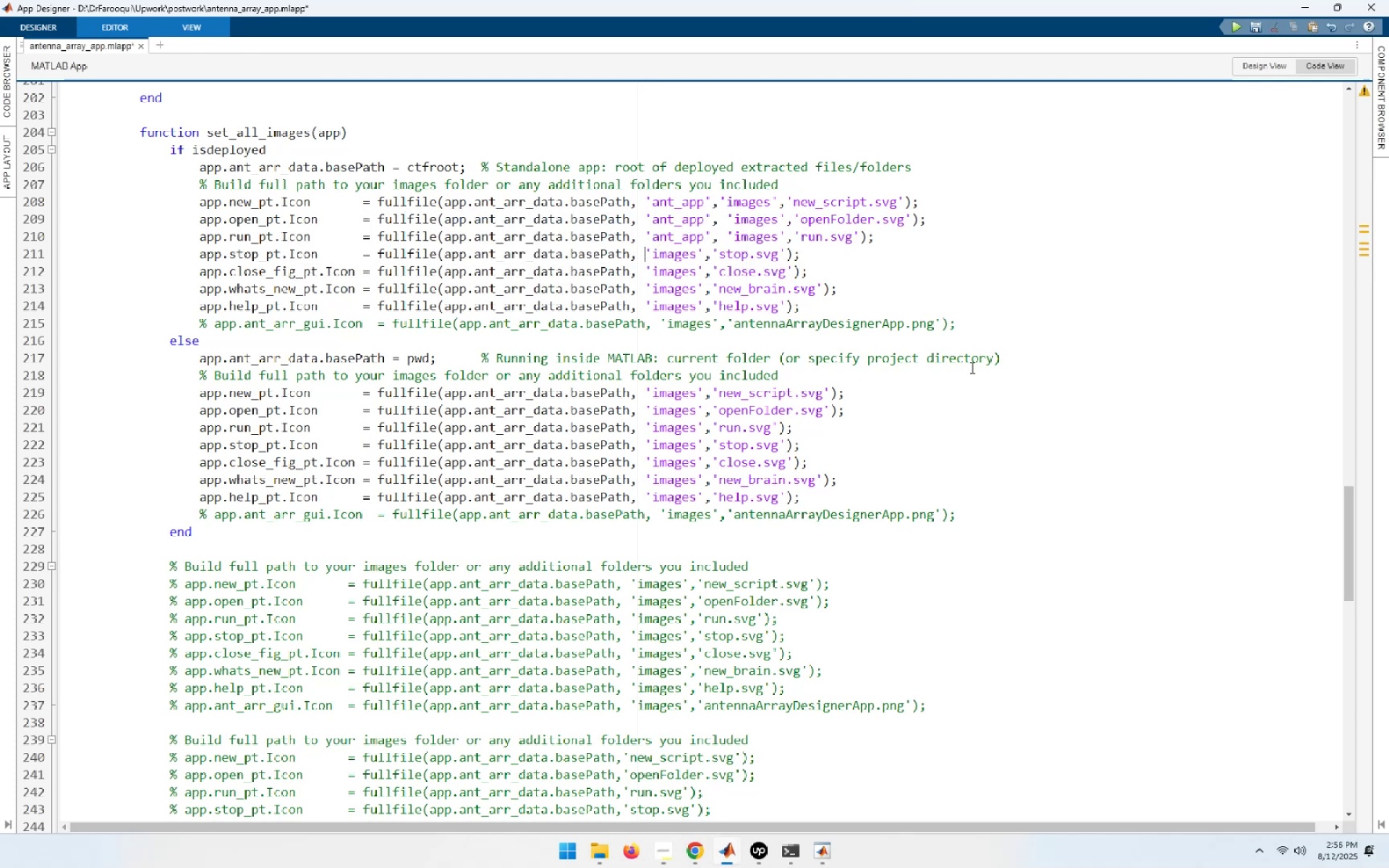 
key(ArrowLeft)
 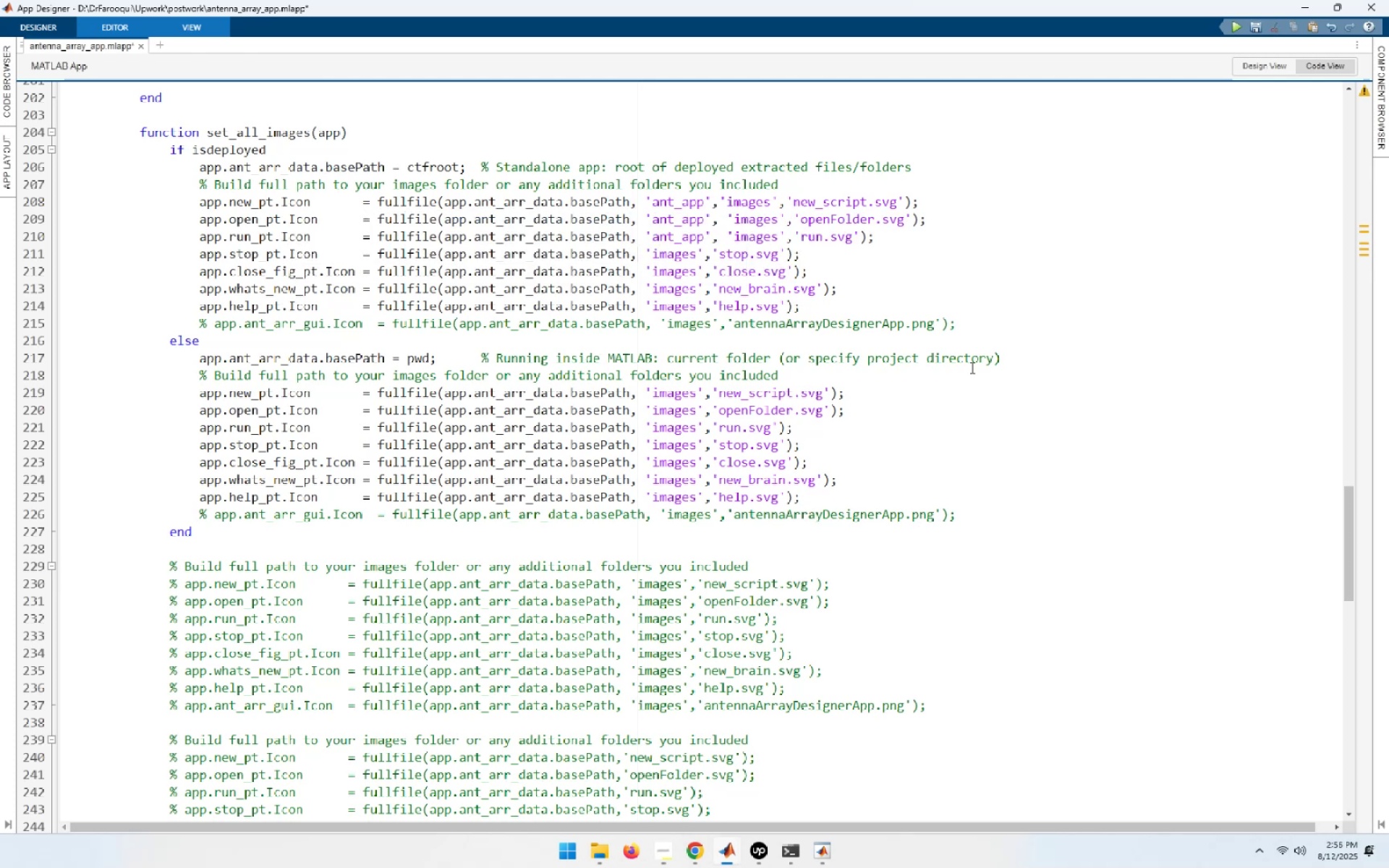 
key(ArrowLeft)
 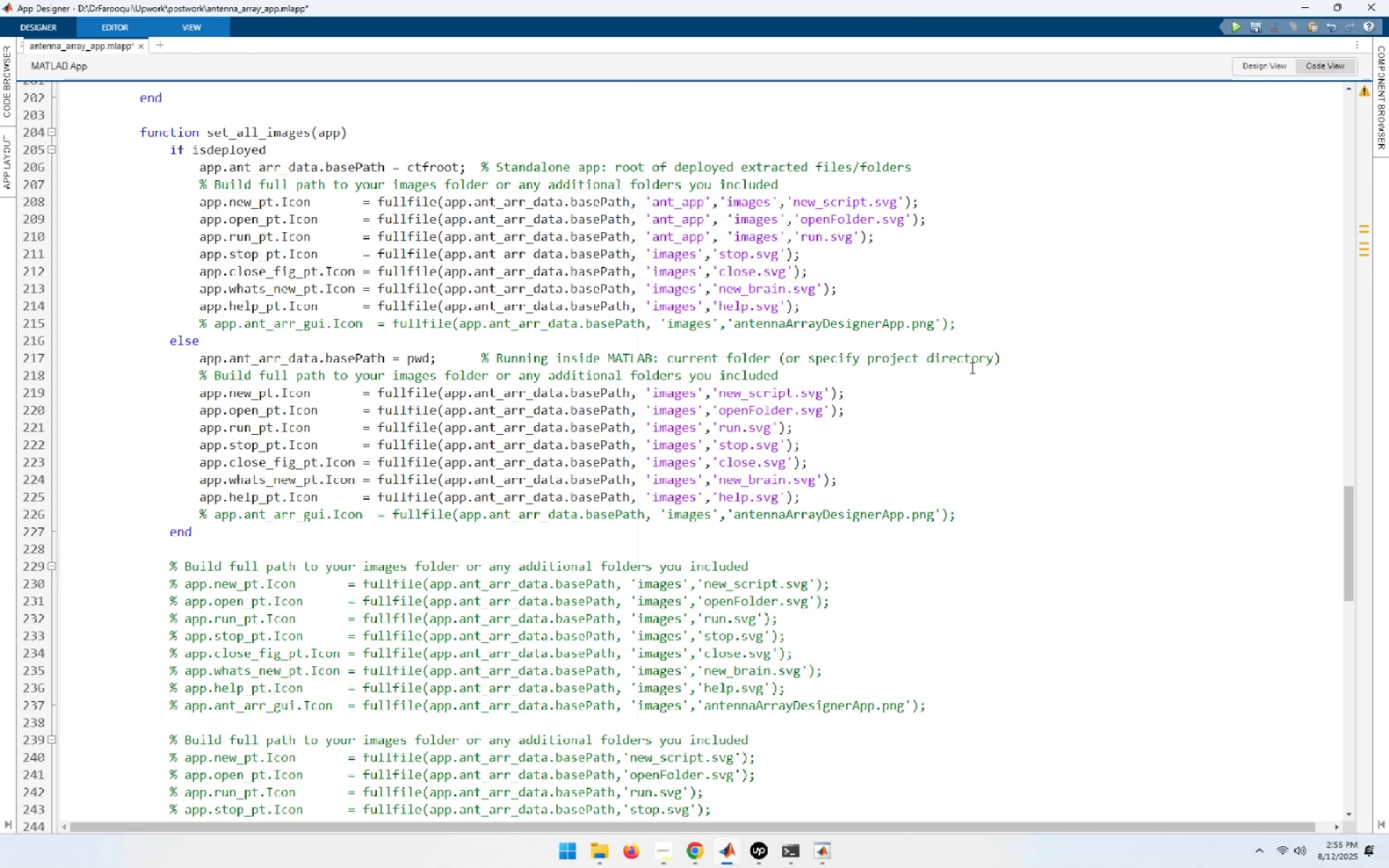 
key(Control+V)
 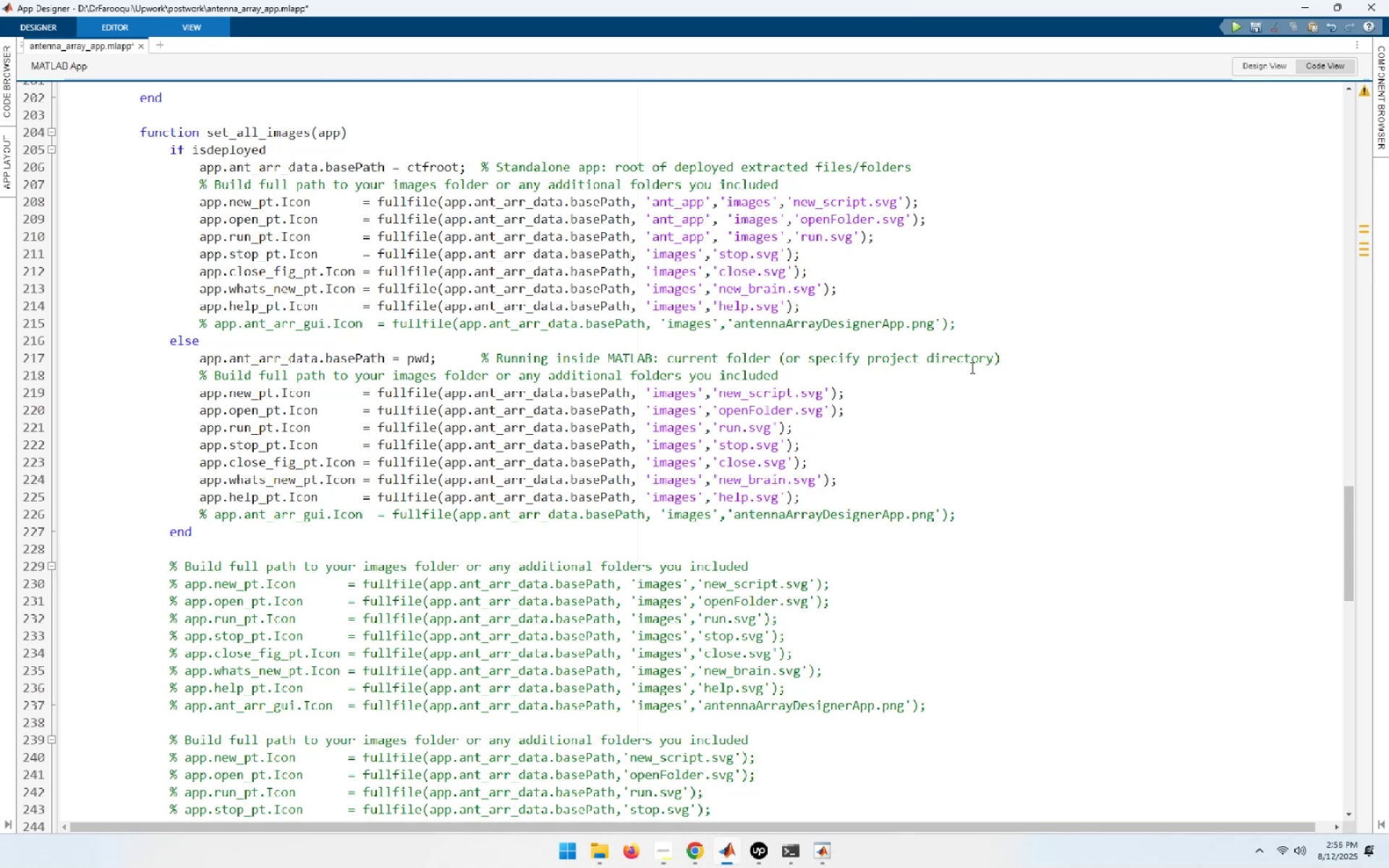 
key(ArrowDown)
 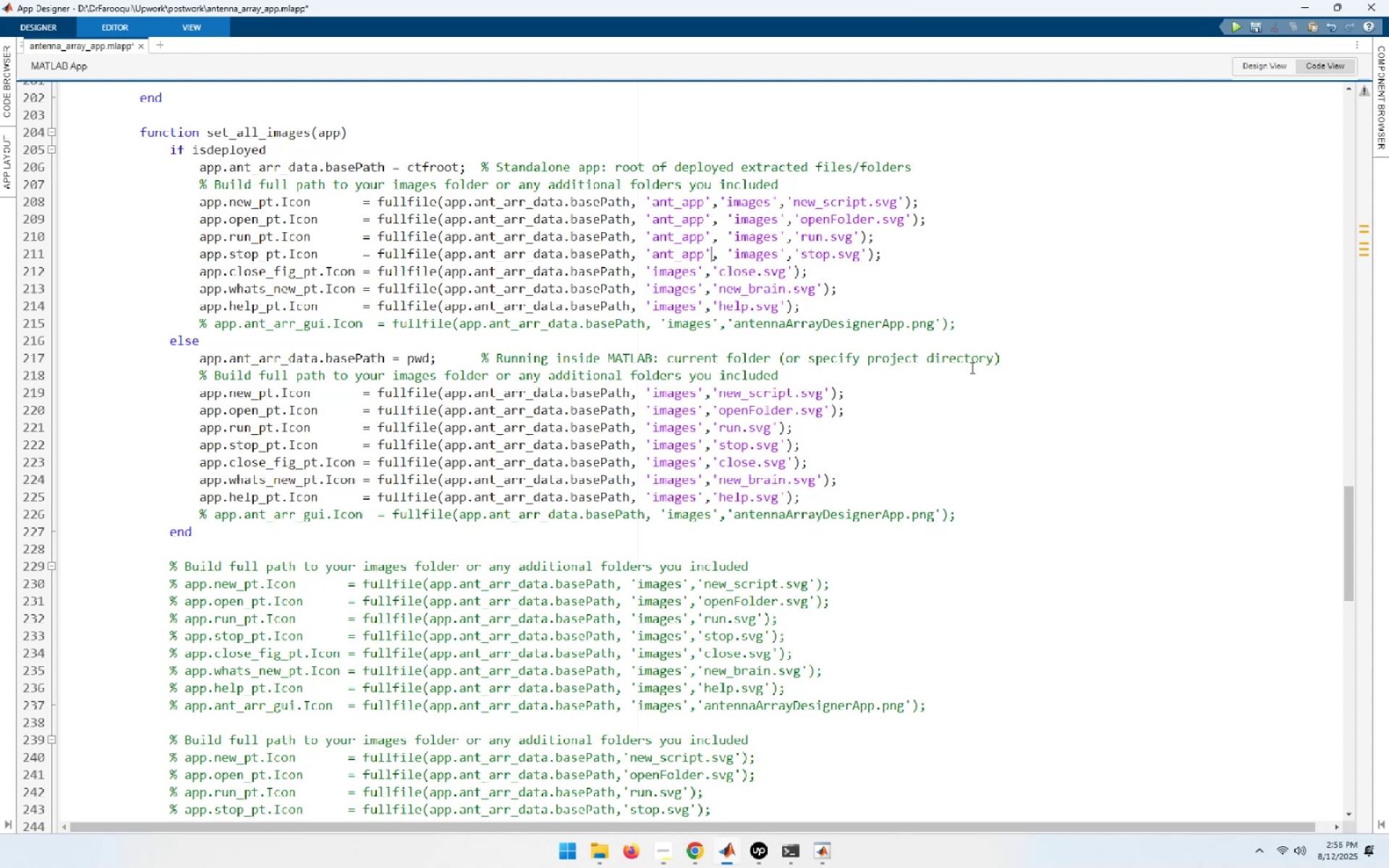 
hold_key(key=ArrowLeft, duration=0.7)
 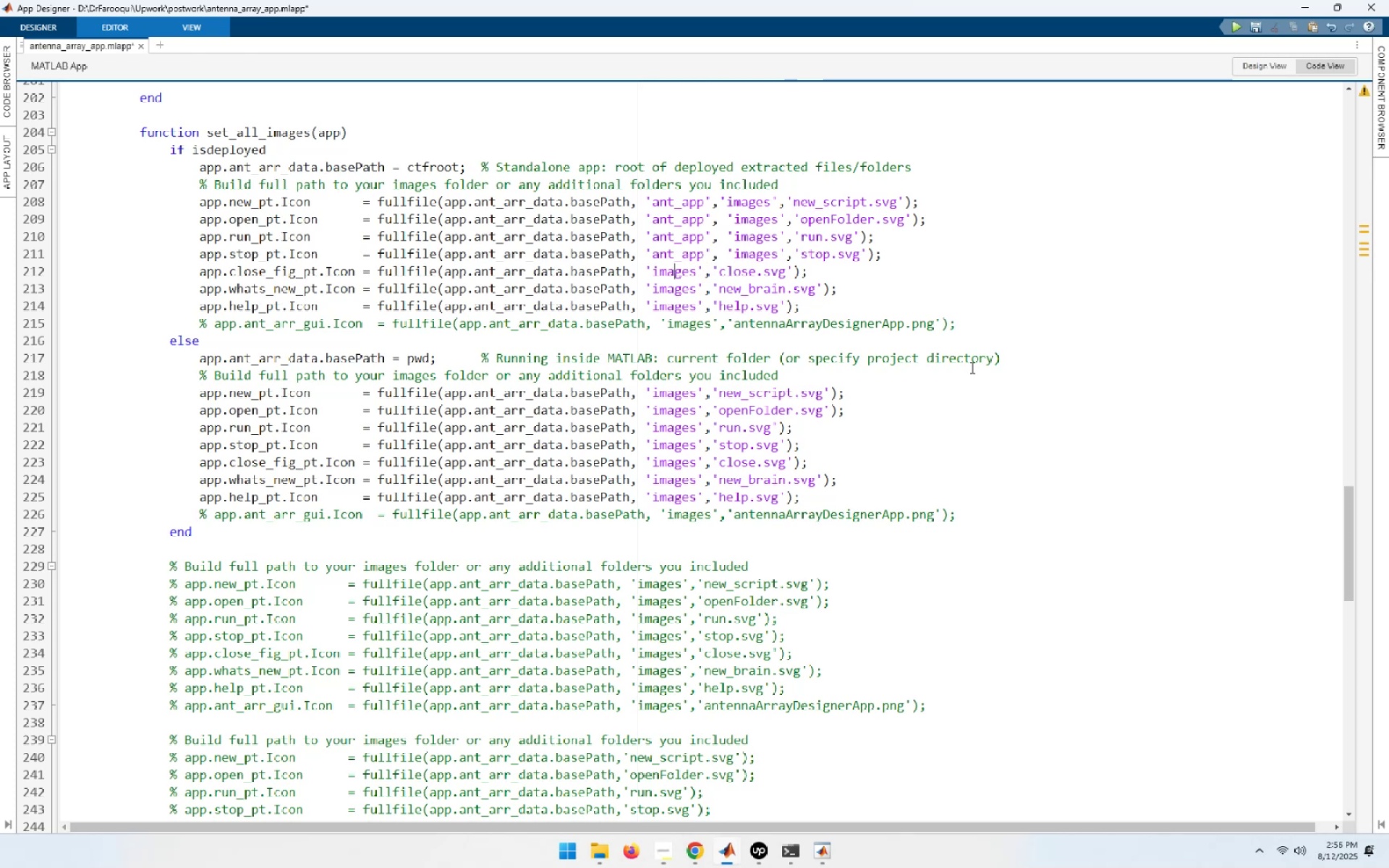 
key(ArrowLeft)
 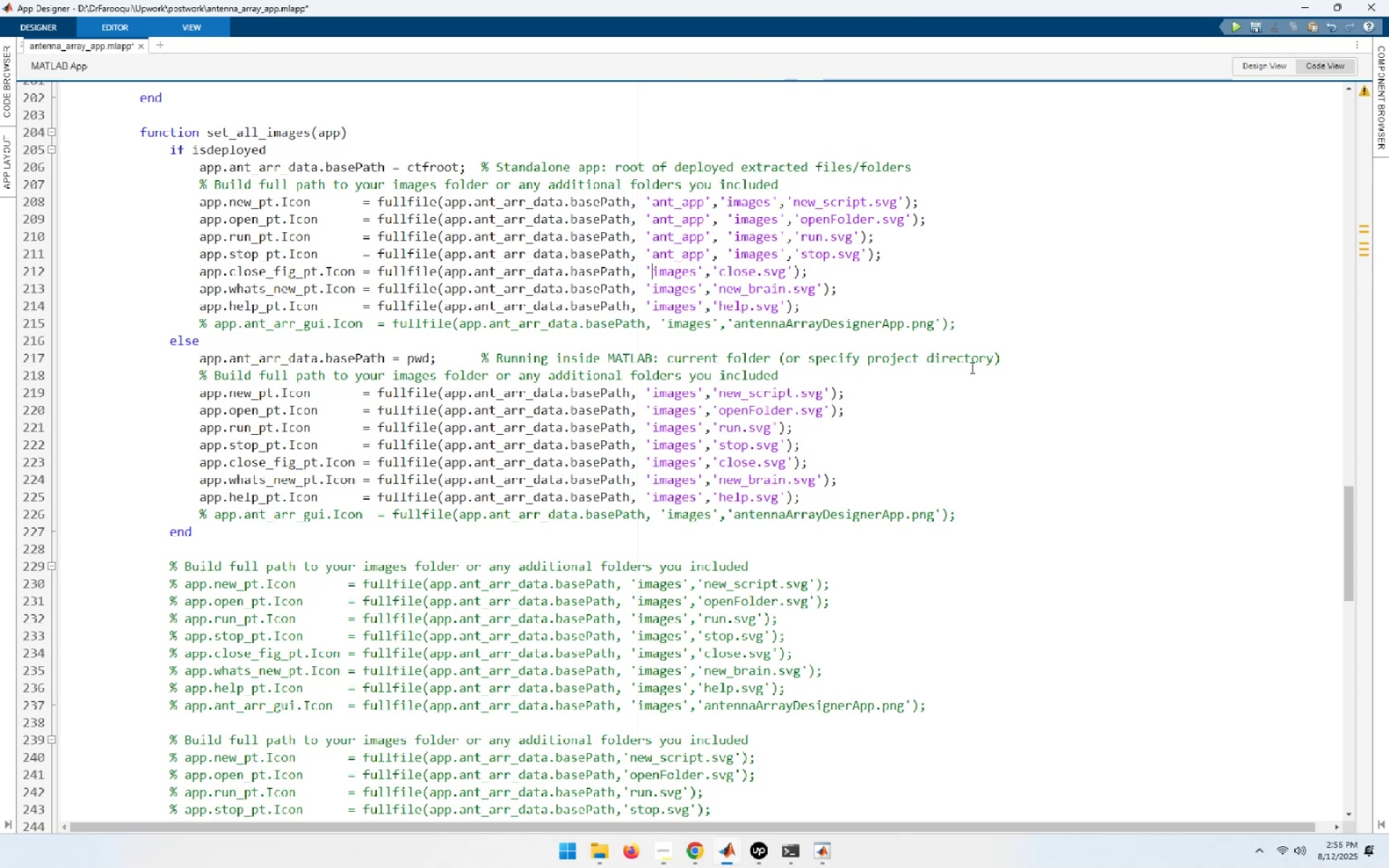 
key(ArrowLeft)
 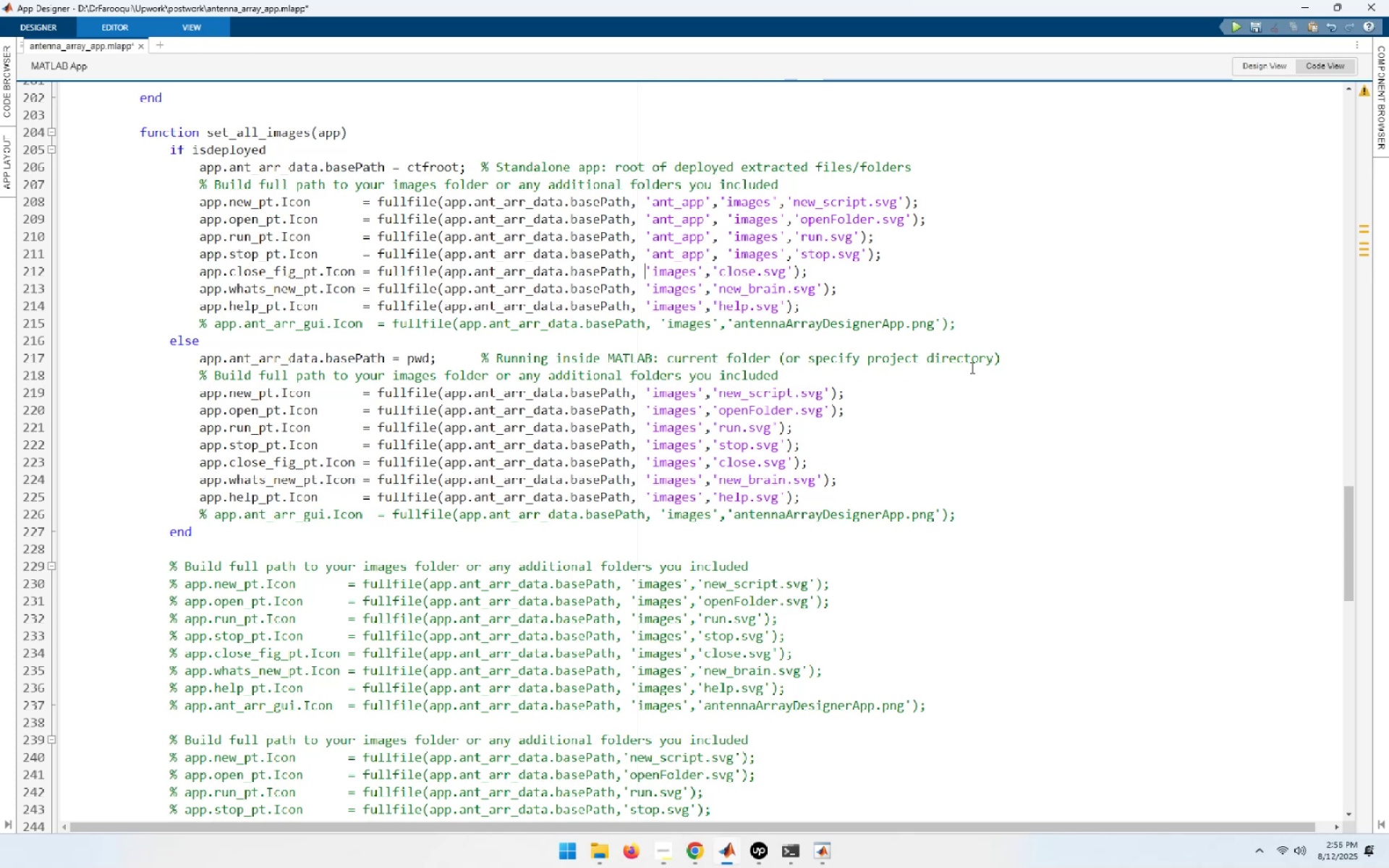 
key(ArrowLeft)
 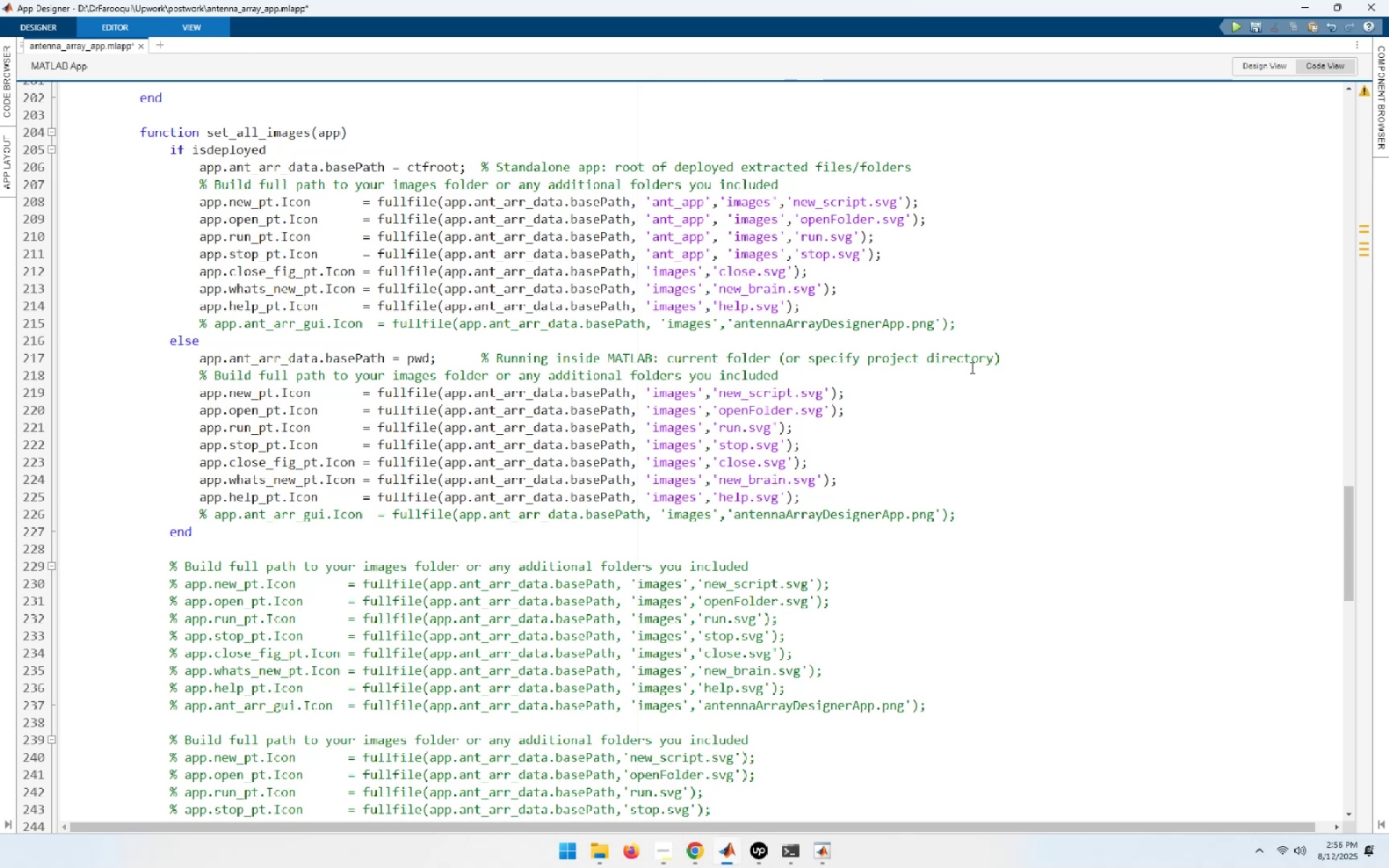 
key(ArrowLeft)
 